 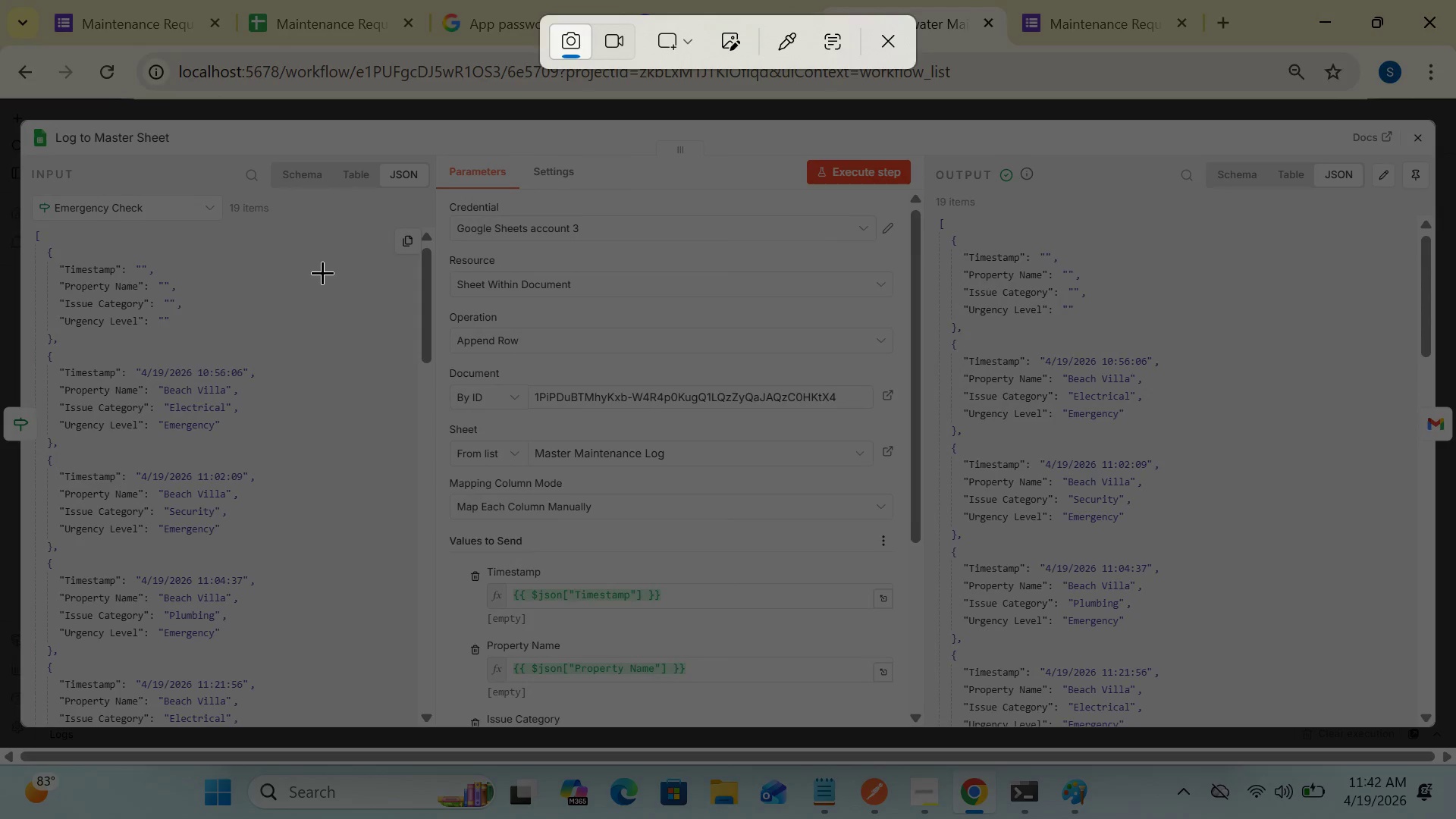 
left_click([688, 38])
 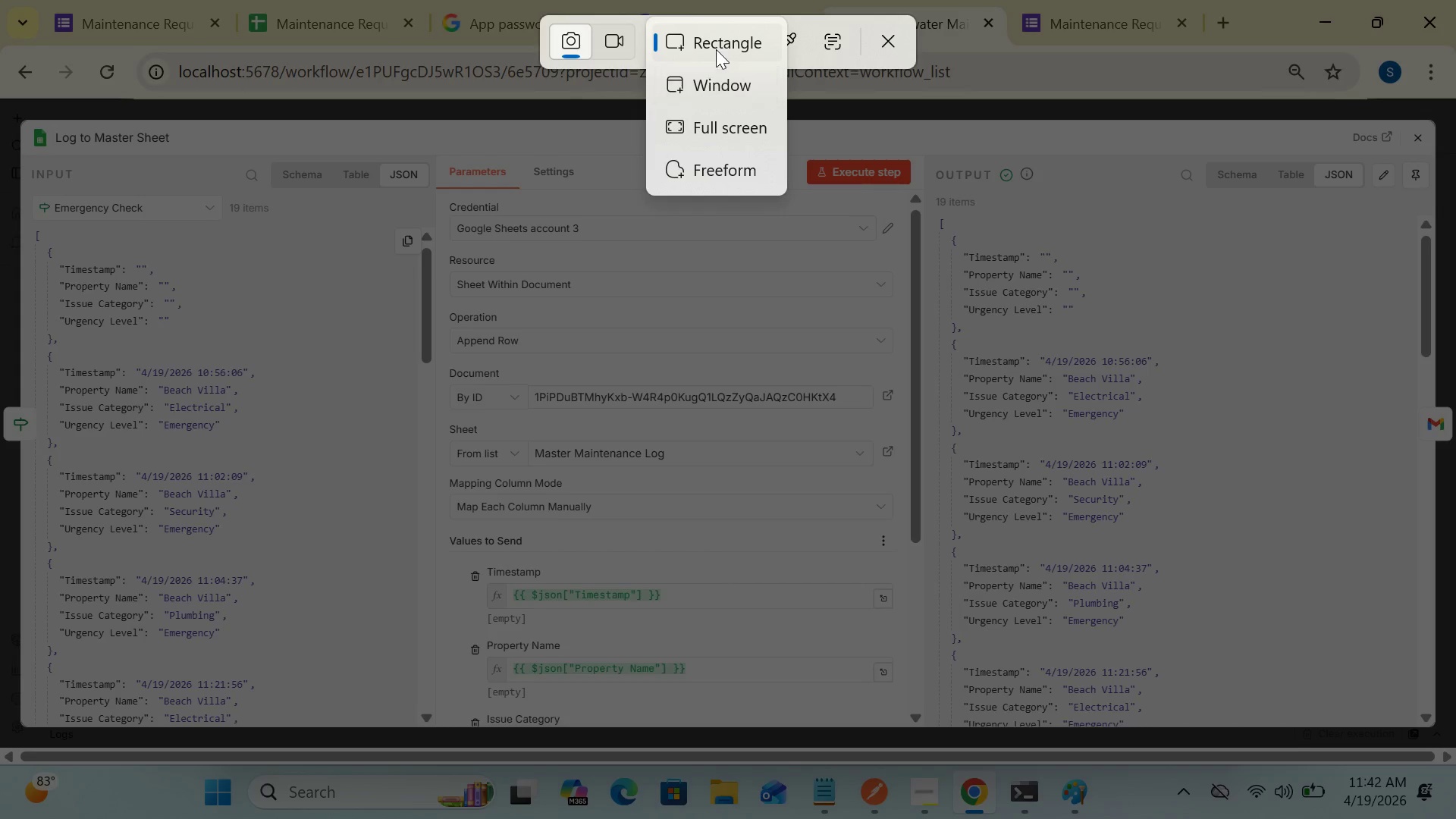 
double_click([714, 33])
 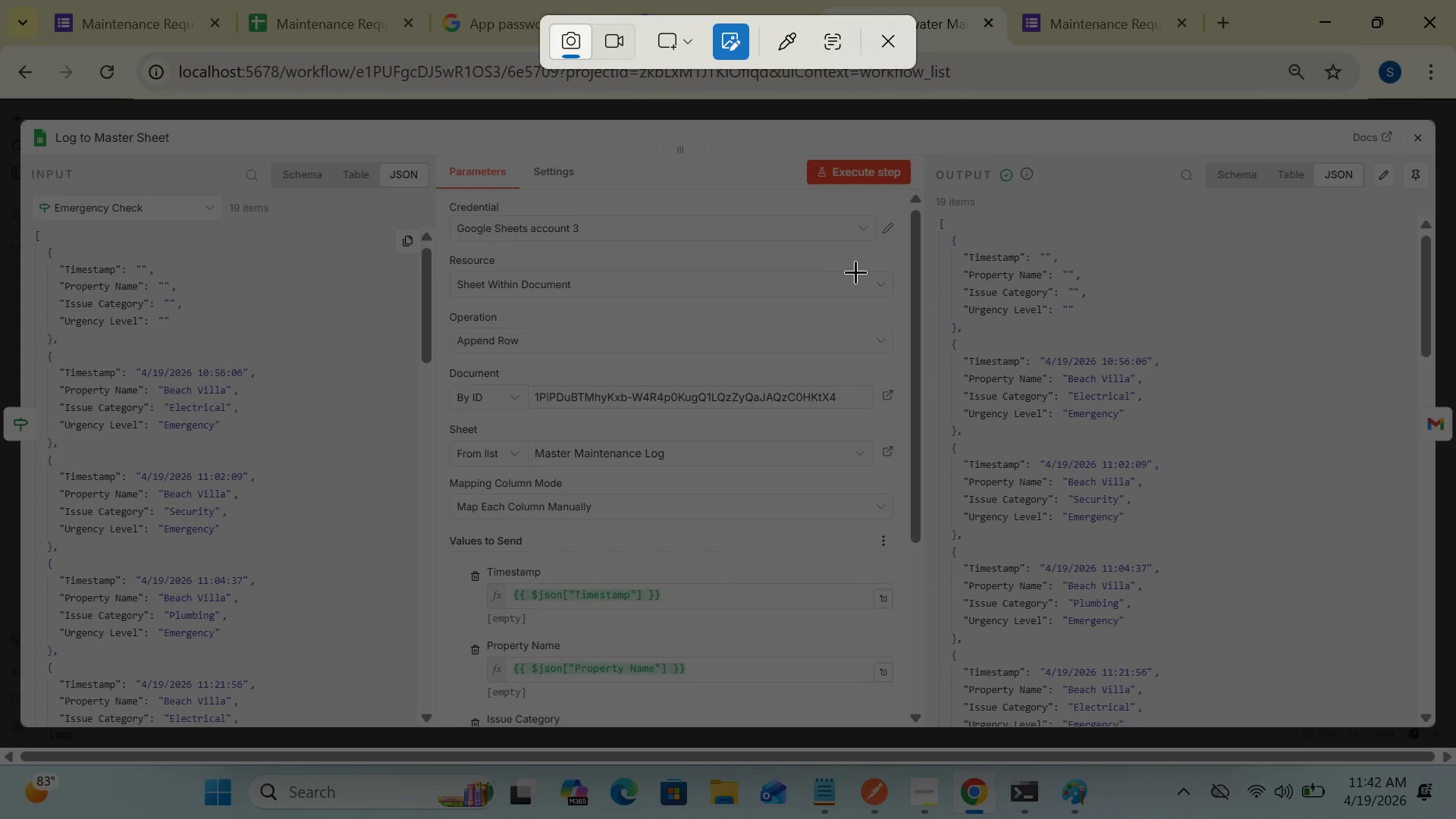 
left_click([1158, 204])
 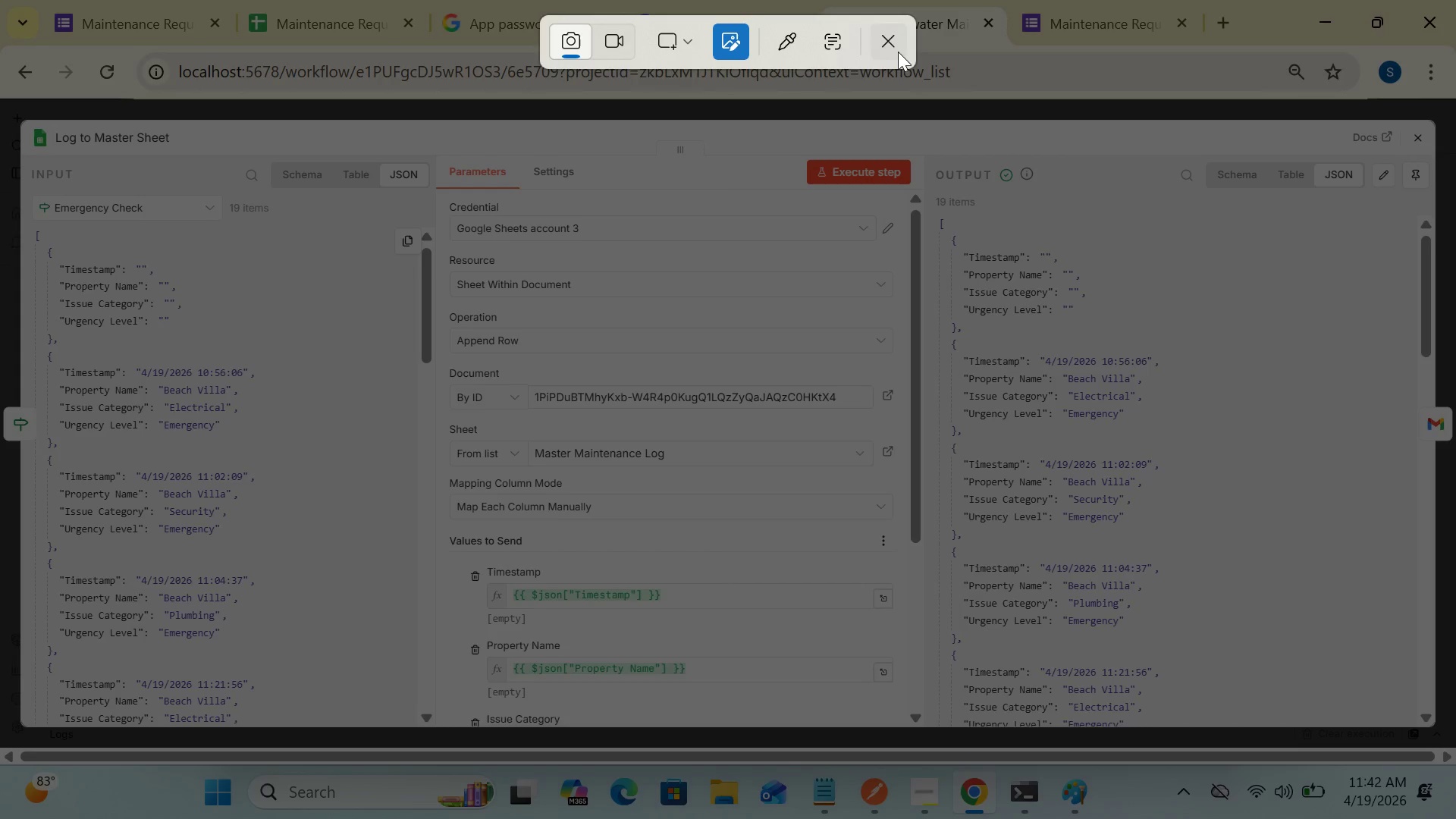 
left_click([890, 44])
 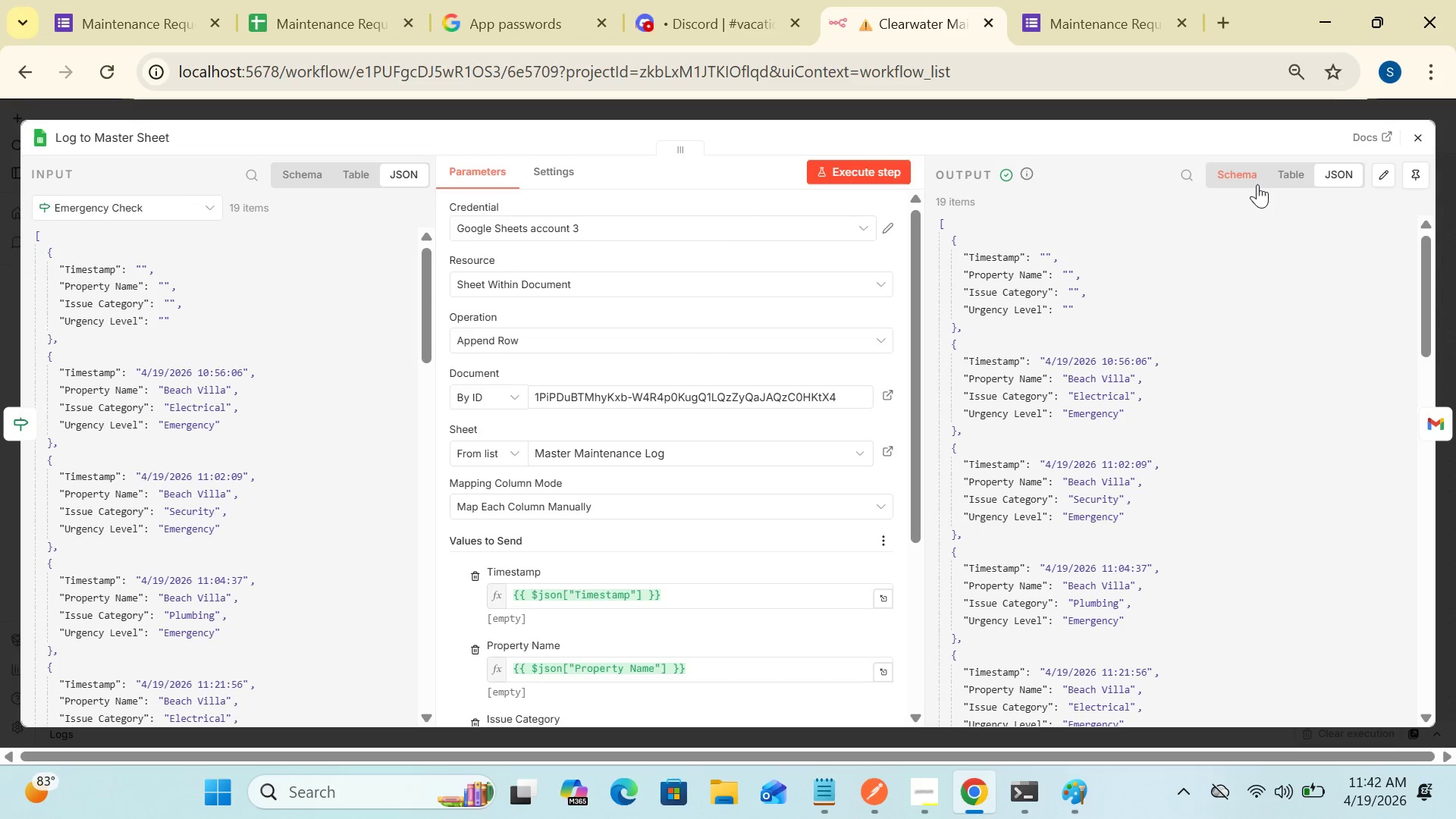 
left_click([1411, 133])
 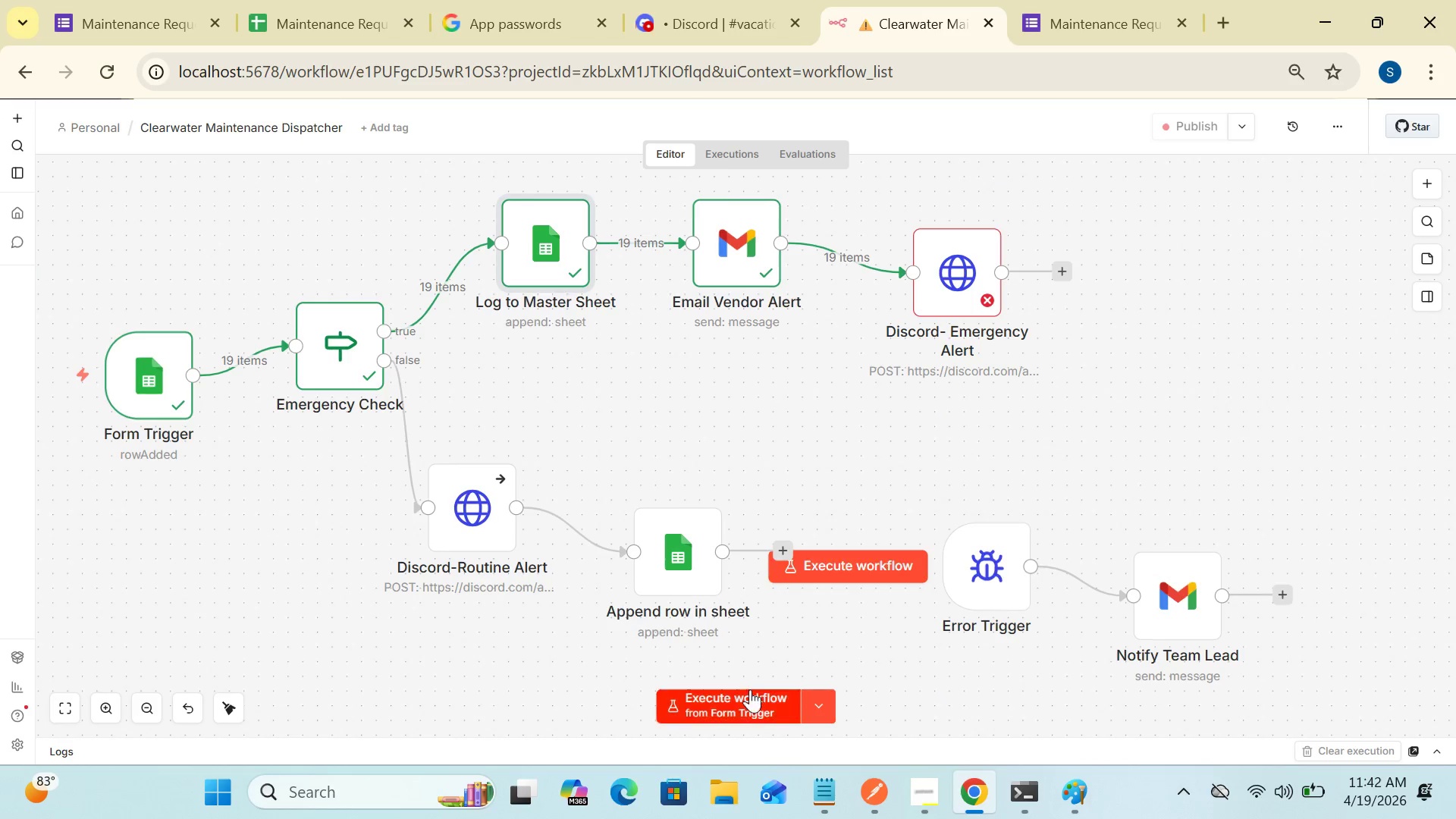 
double_click([745, 707])
 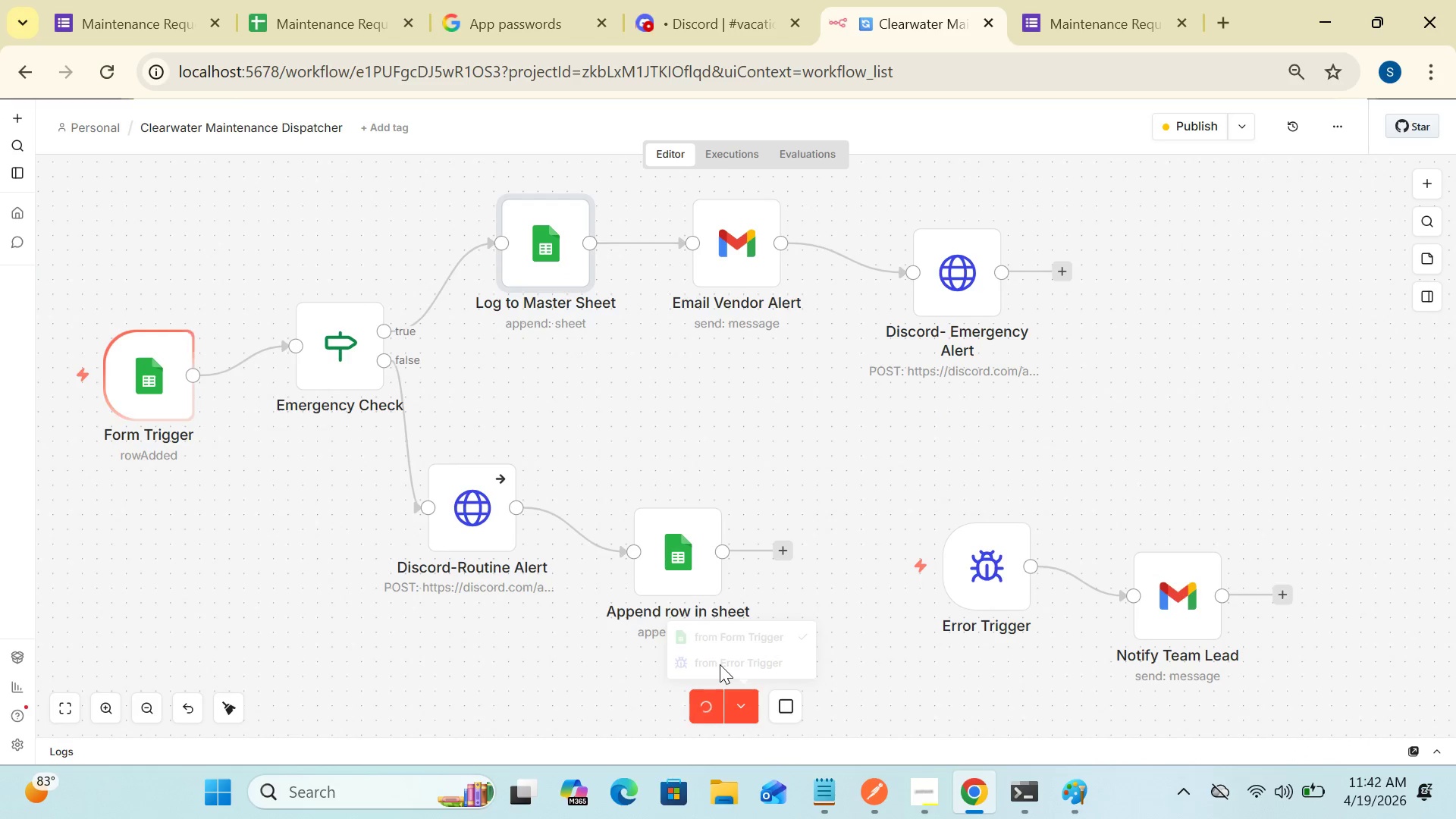 
left_click([720, 664])
 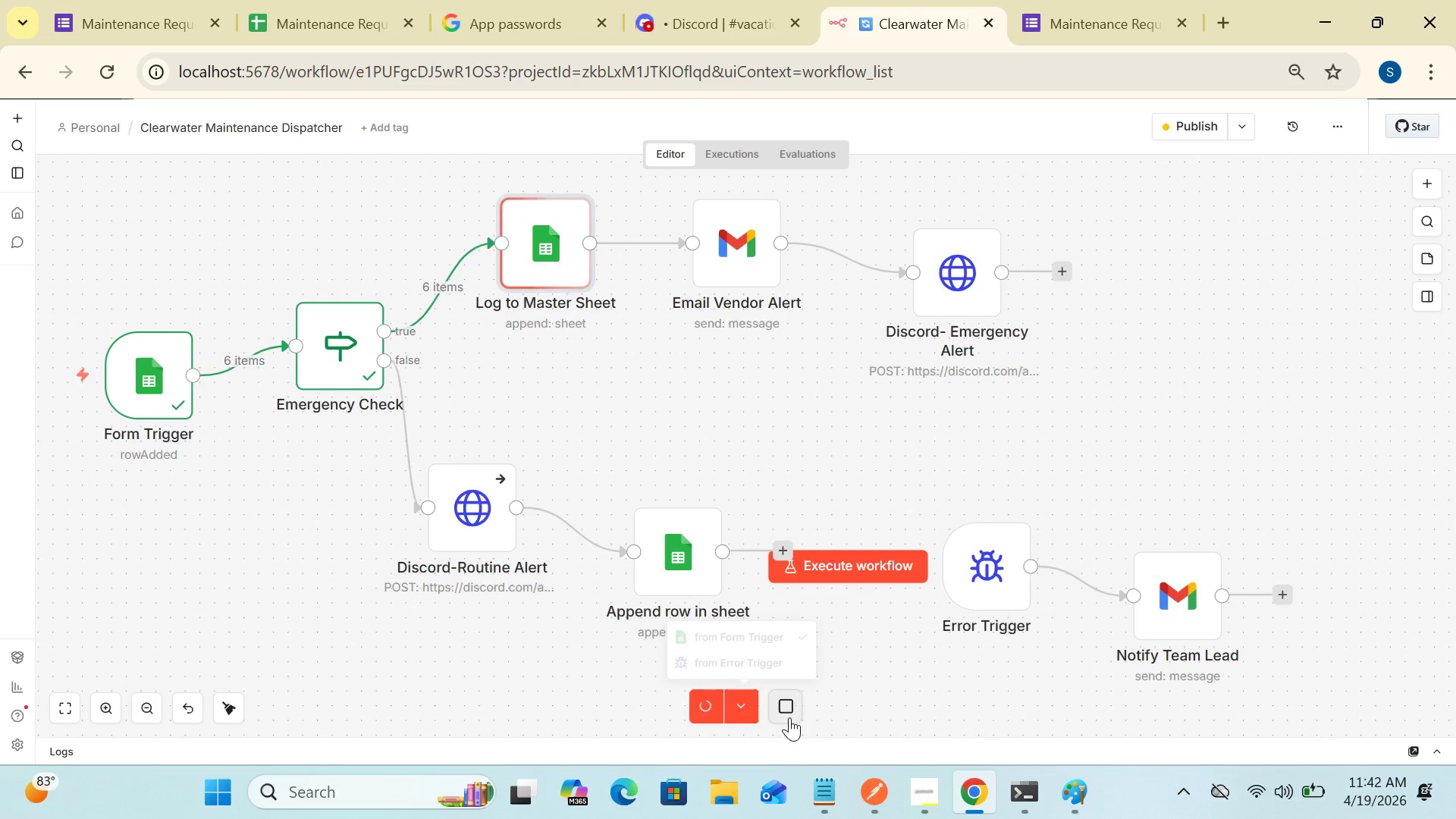 
left_click([786, 712])
 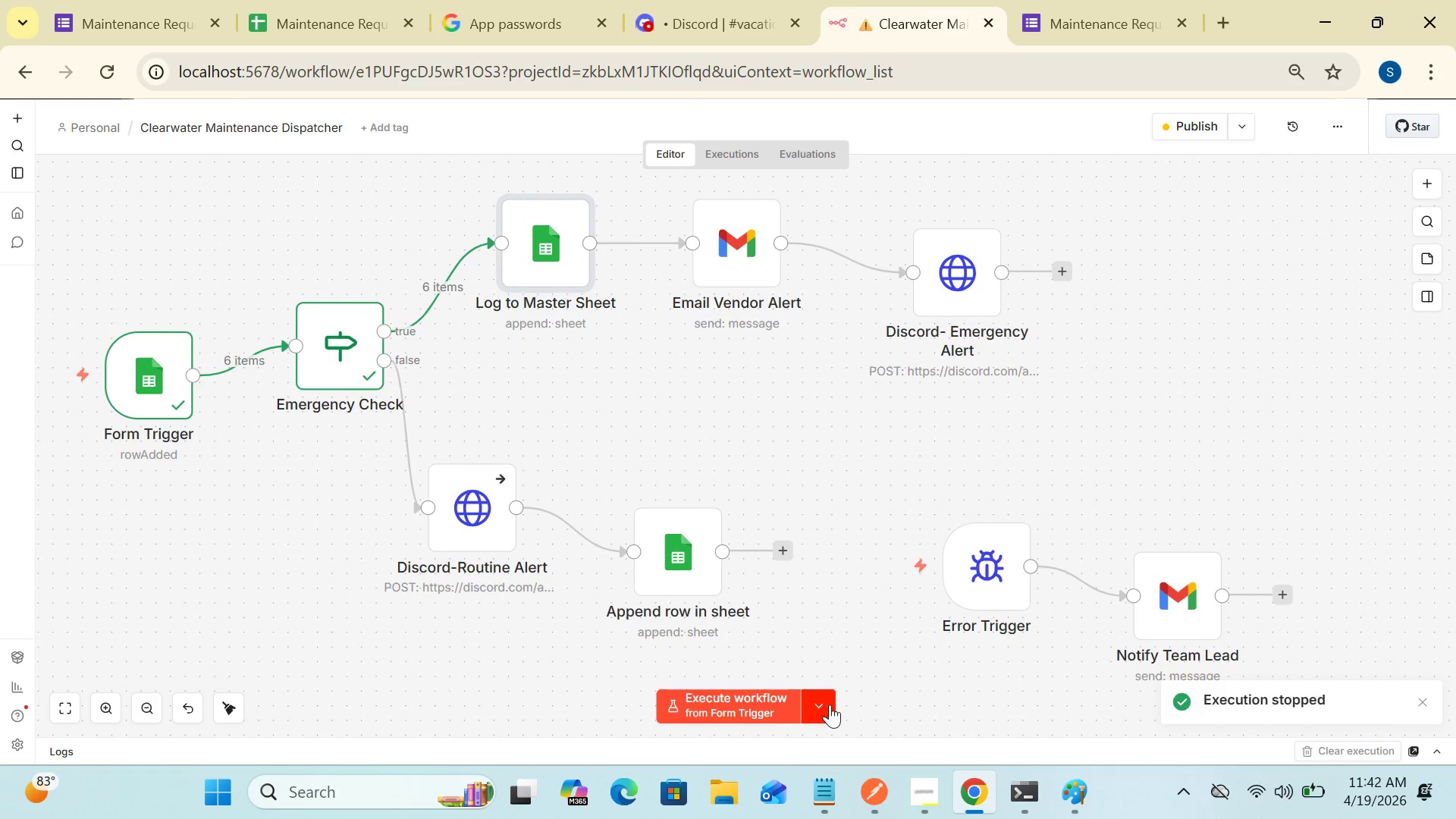 
left_click([830, 704])
 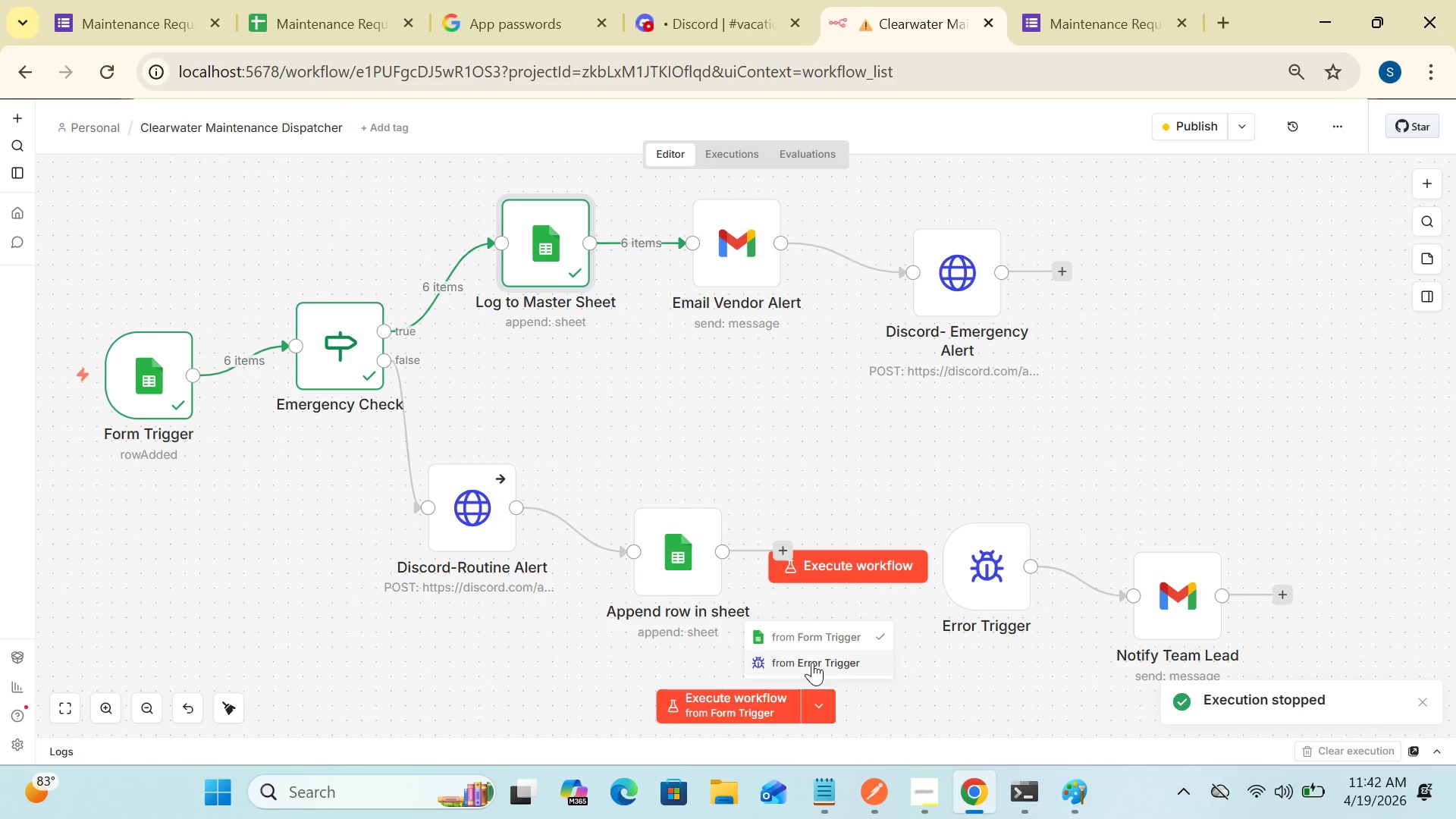 
left_click([811, 658])
 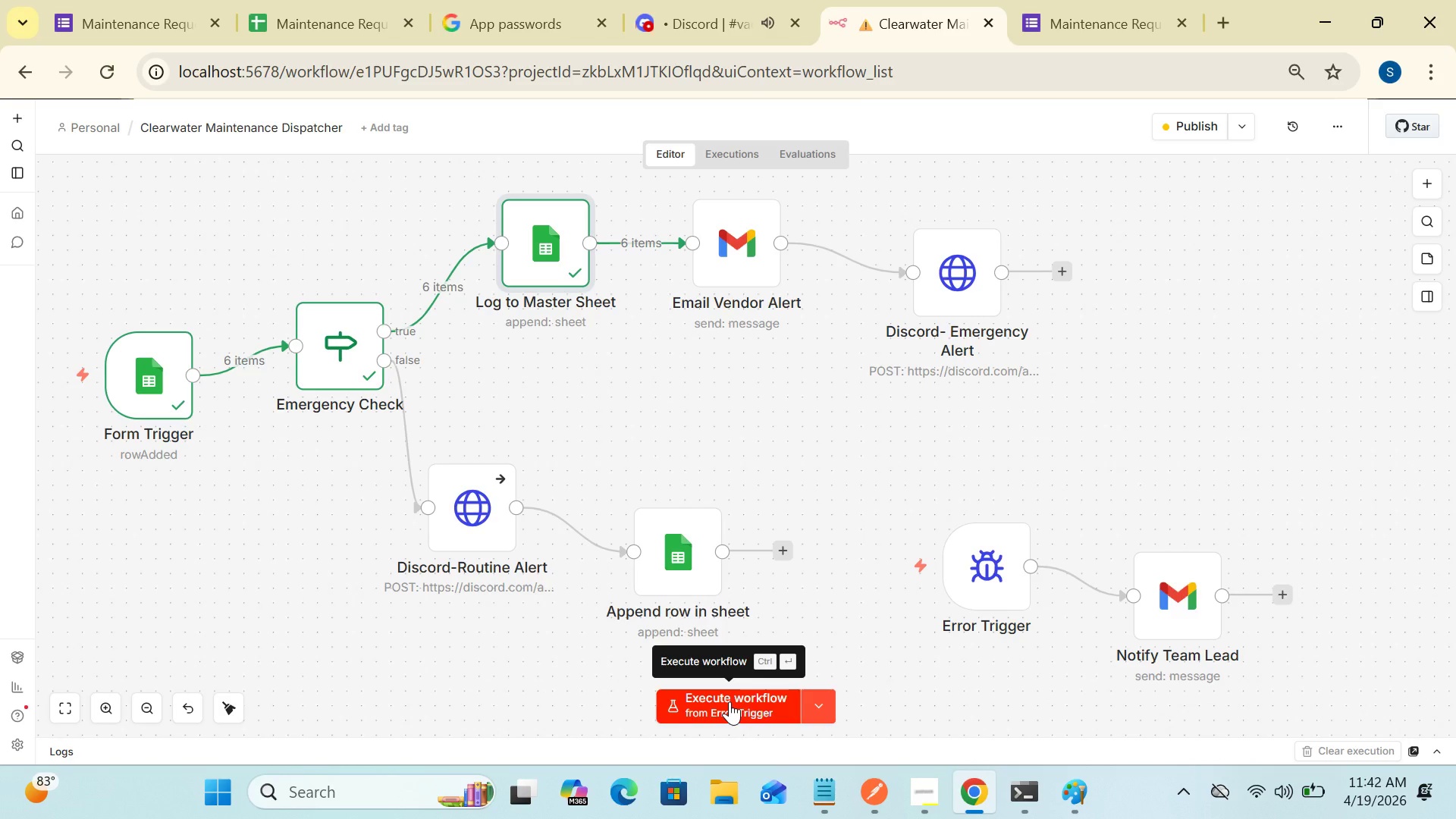 
left_click([730, 701])
 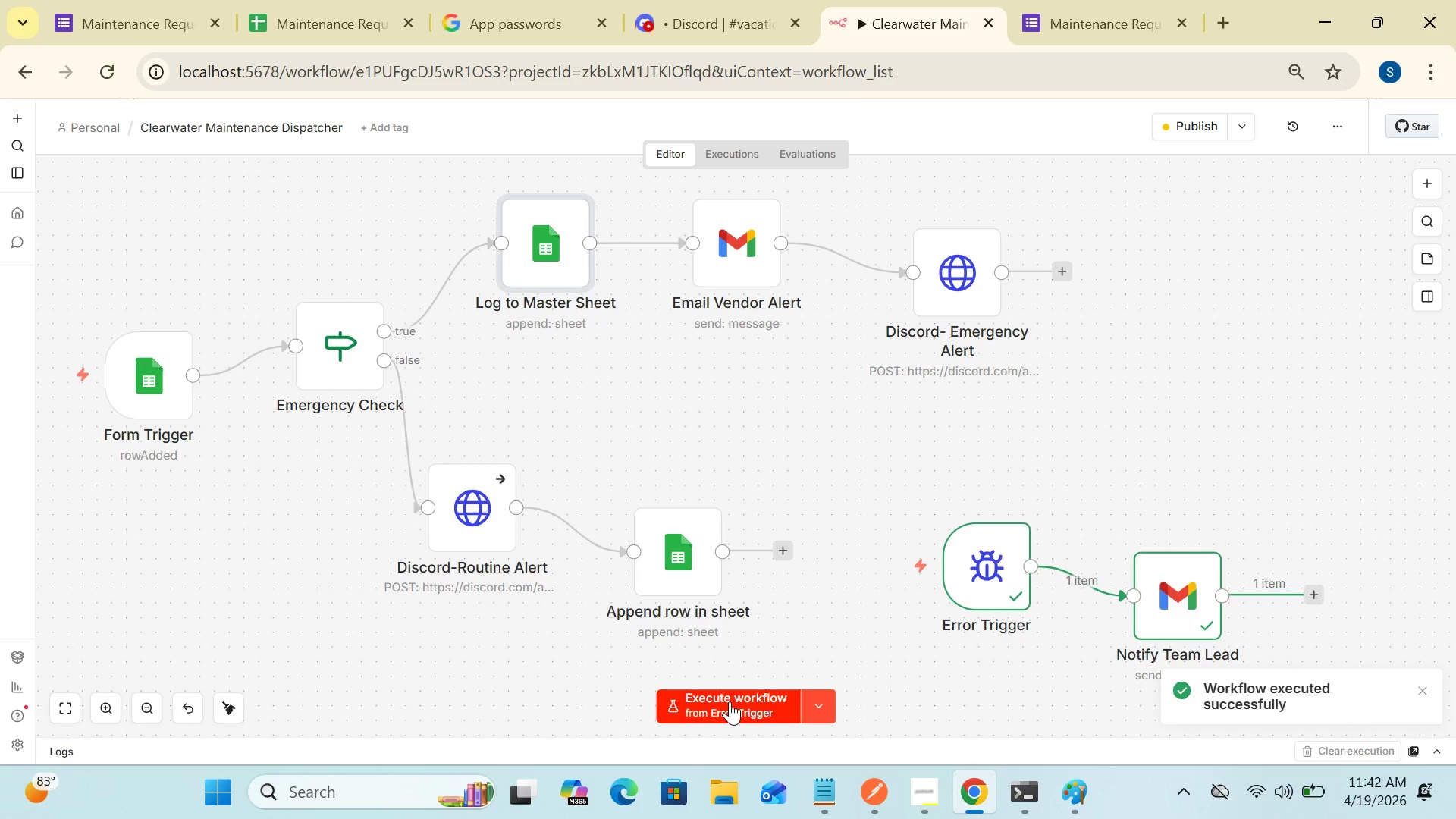 
mouse_move([901, 570])
 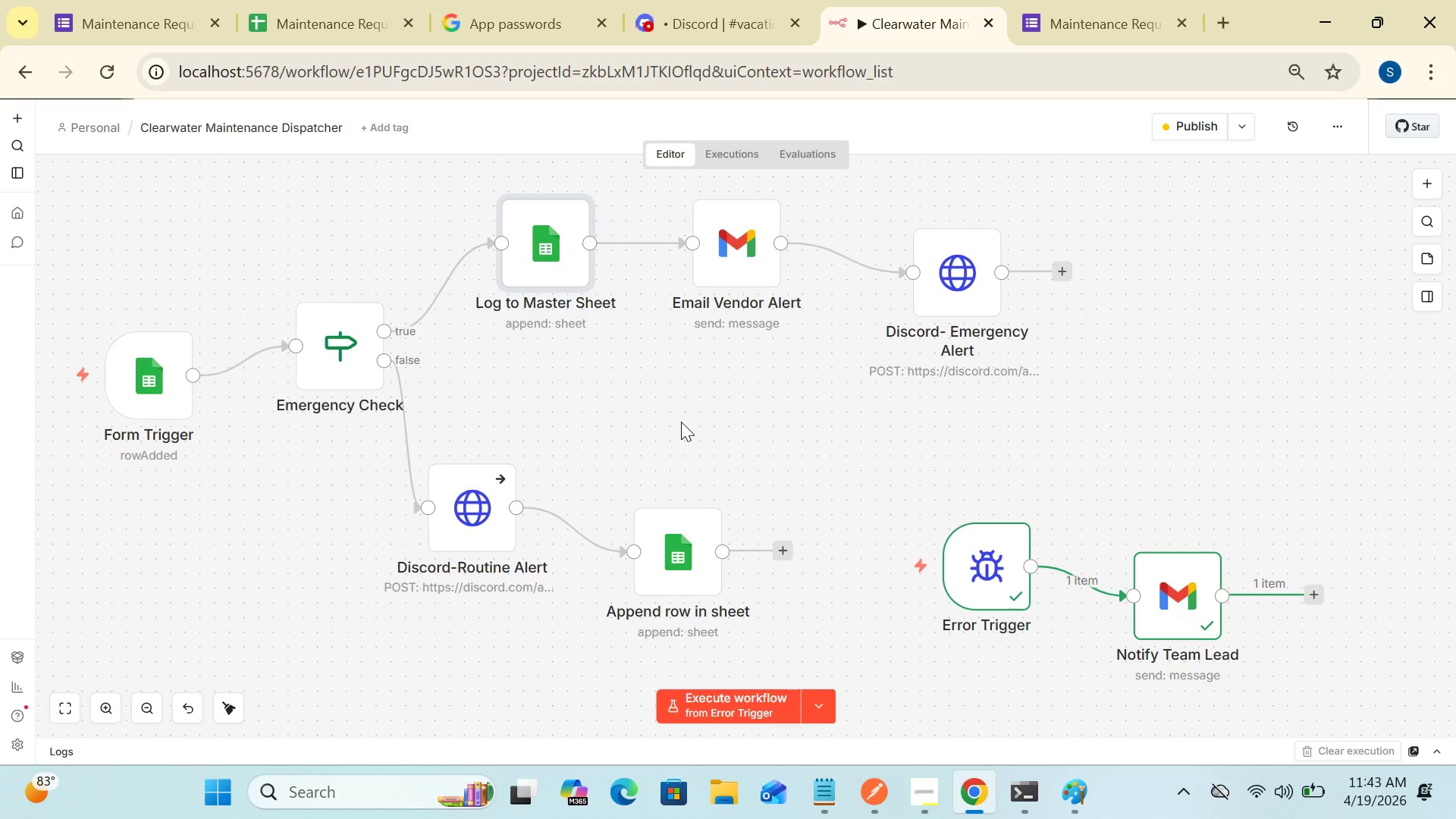 
wait(15.93)
 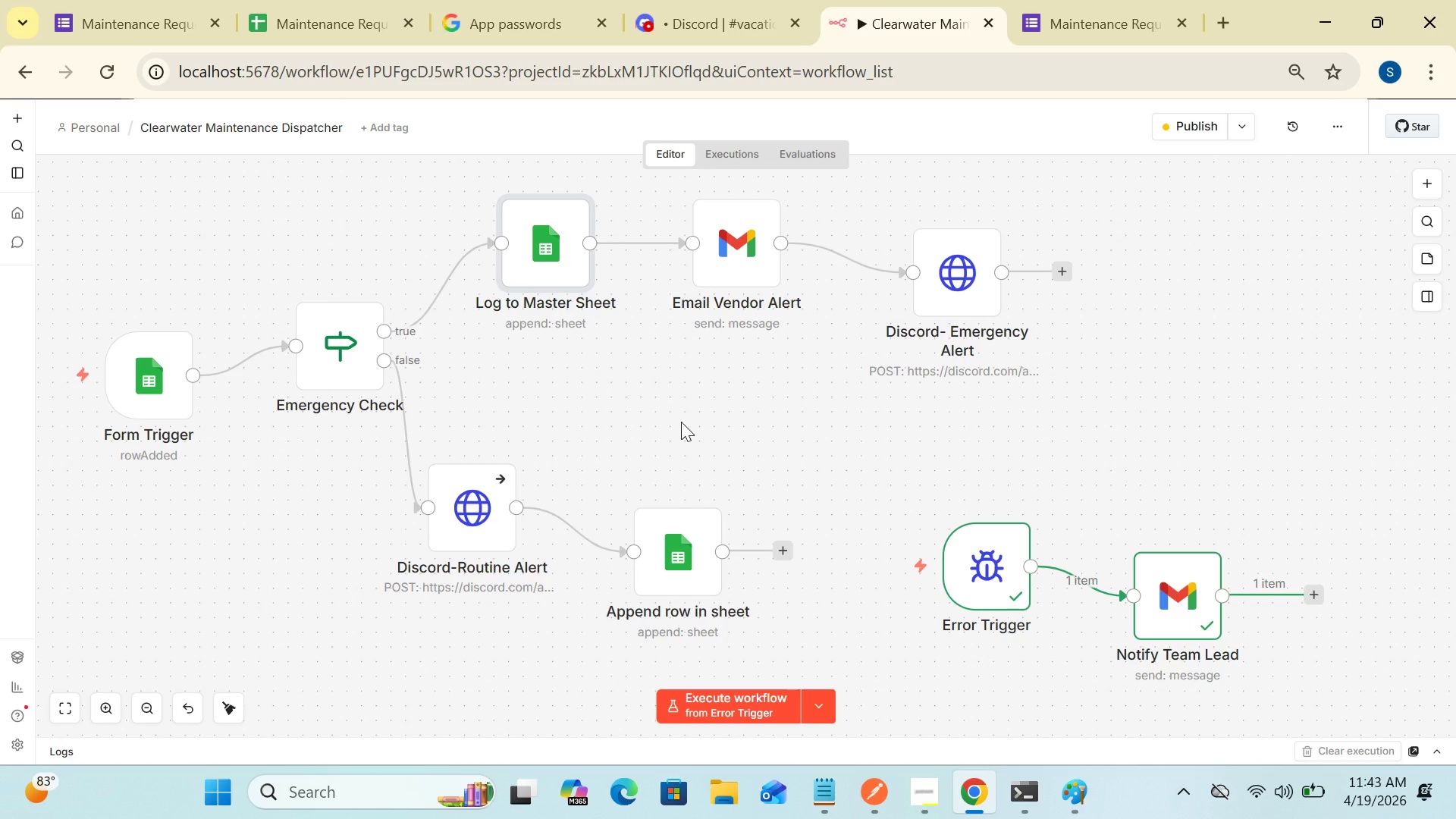 
left_click_drag(start_coordinate=[467, 512], to_coordinate=[531, 468])
 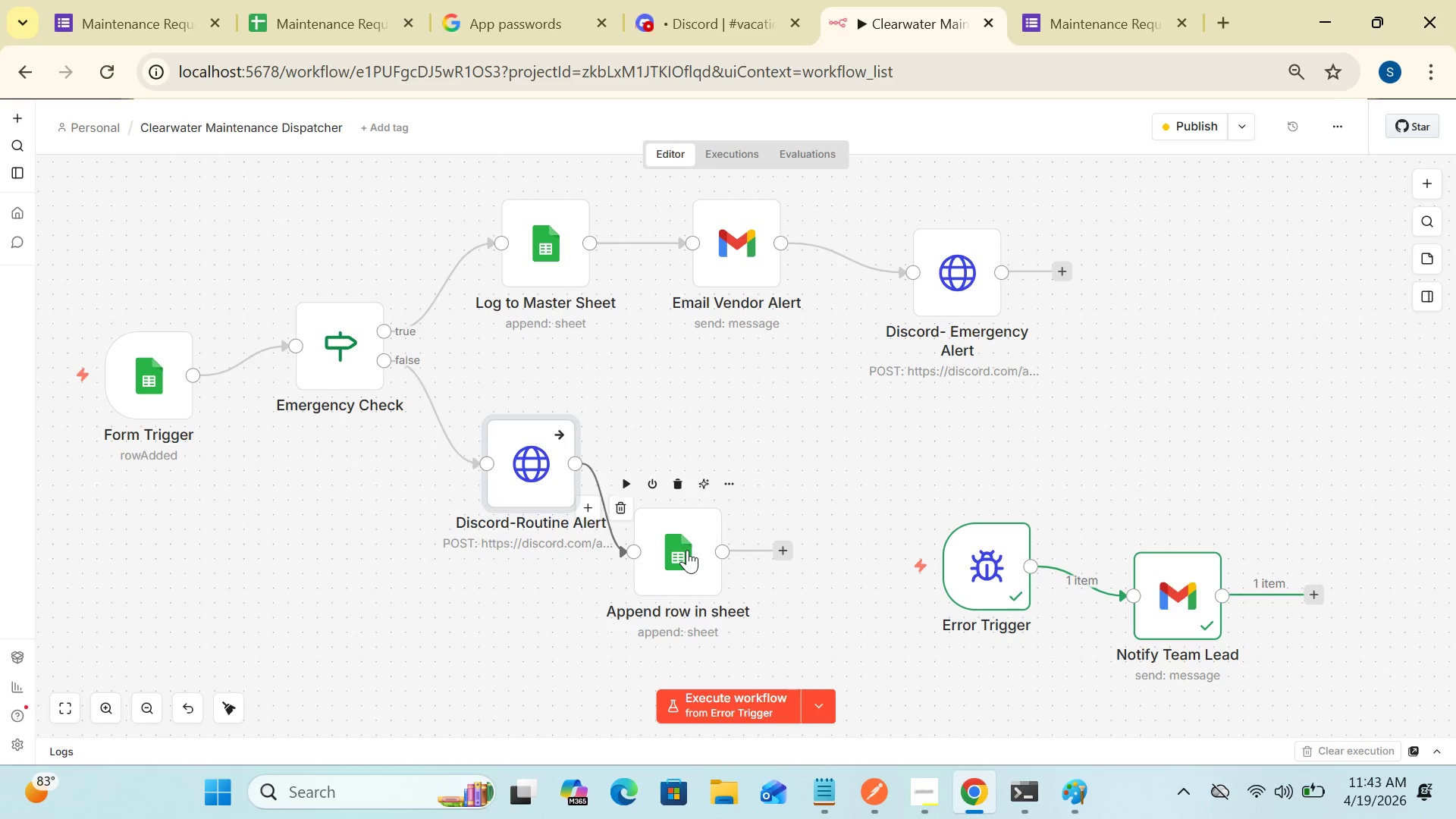 
left_click_drag(start_coordinate=[687, 550], to_coordinate=[748, 488])
 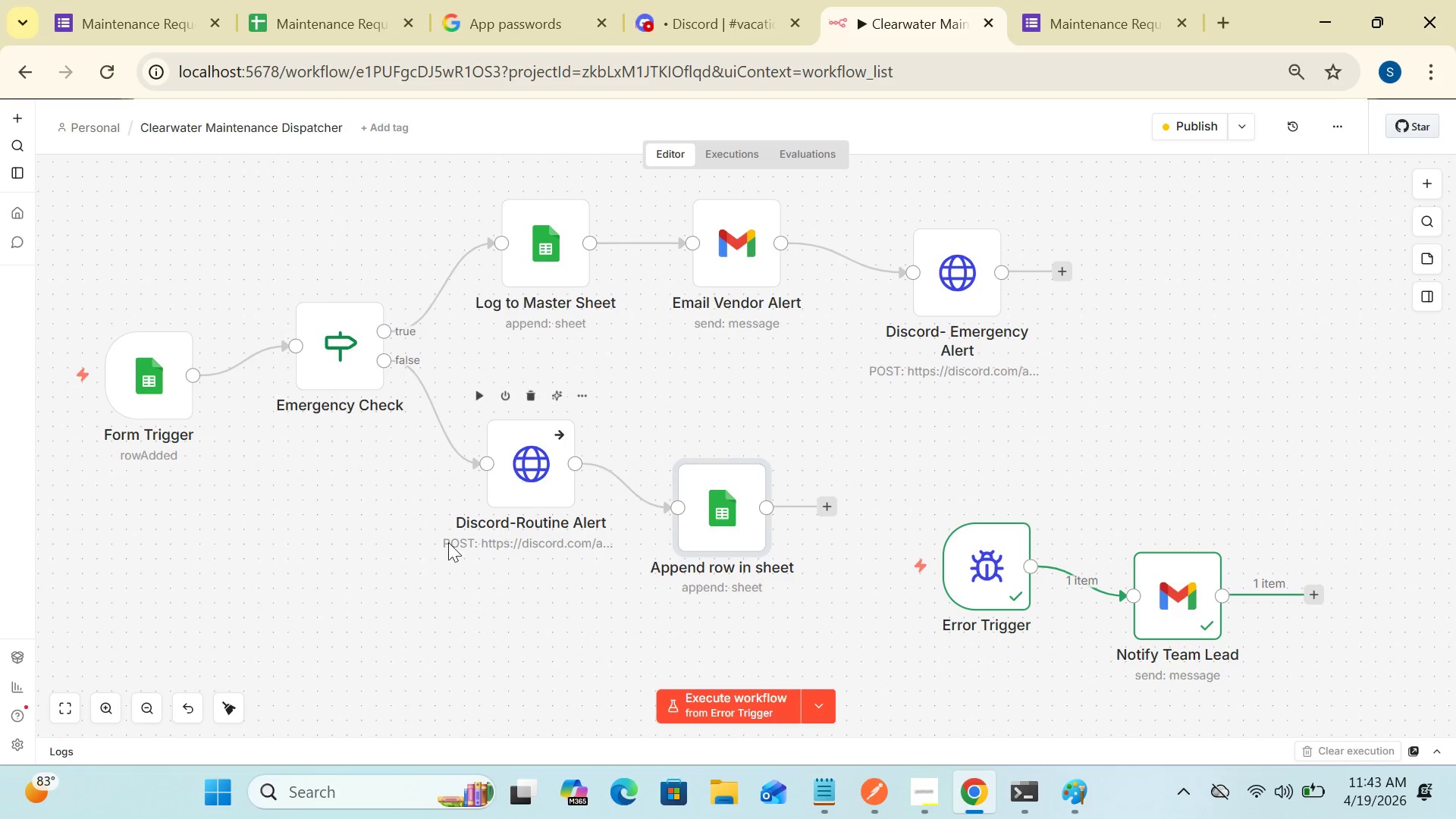 
wait(9.81)
 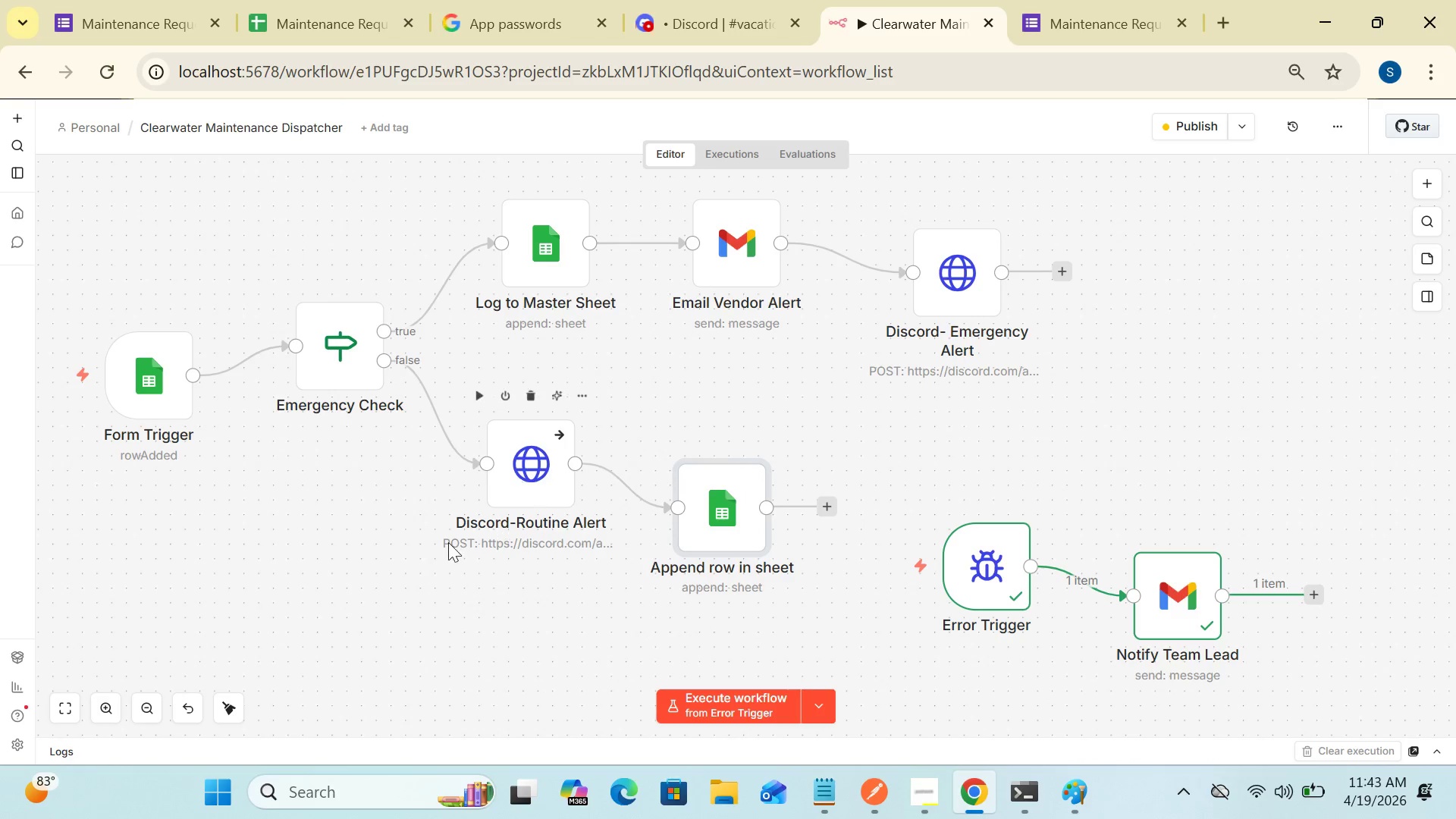 
double_click([332, 369])
 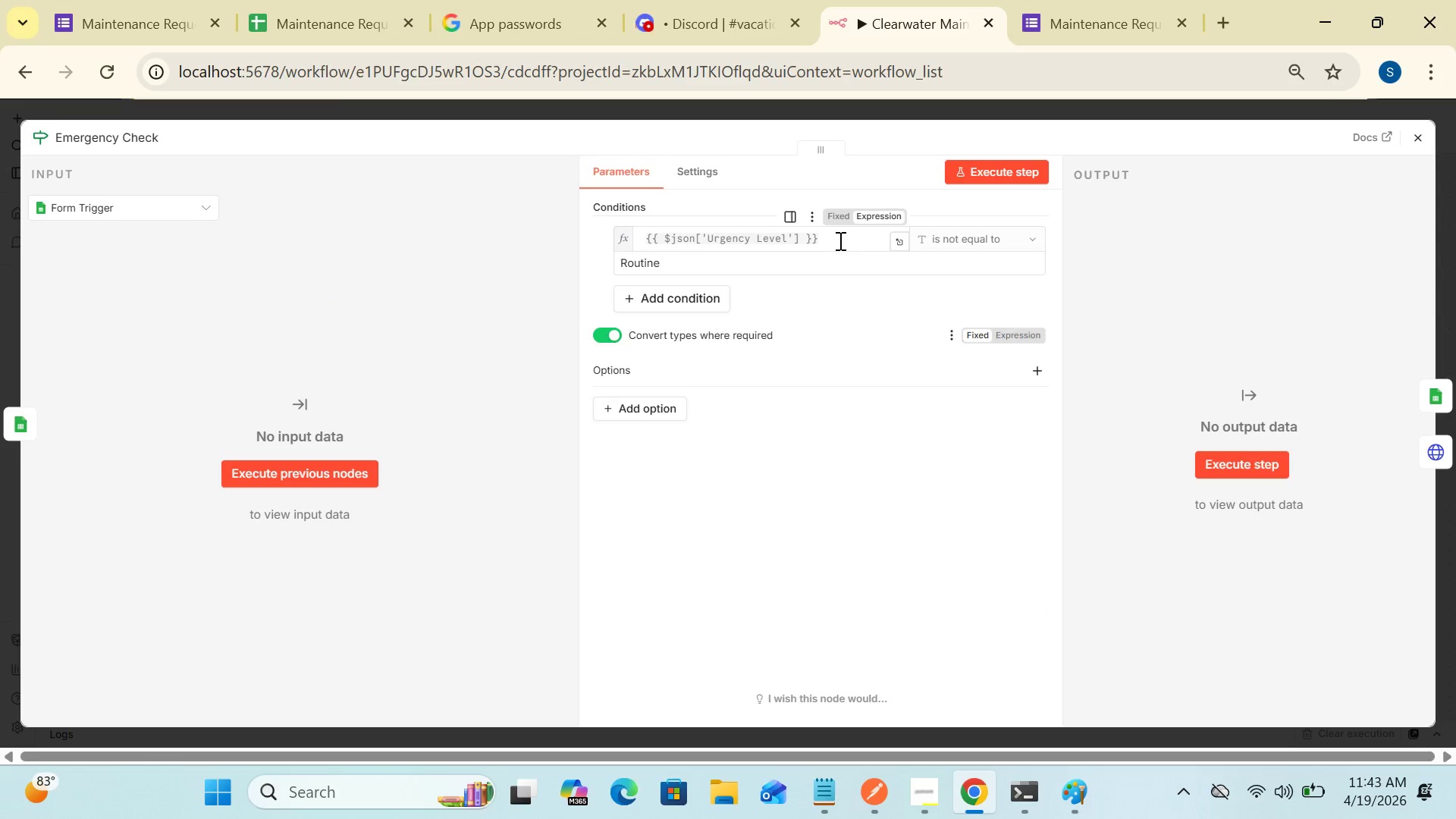 
left_click([904, 251])
 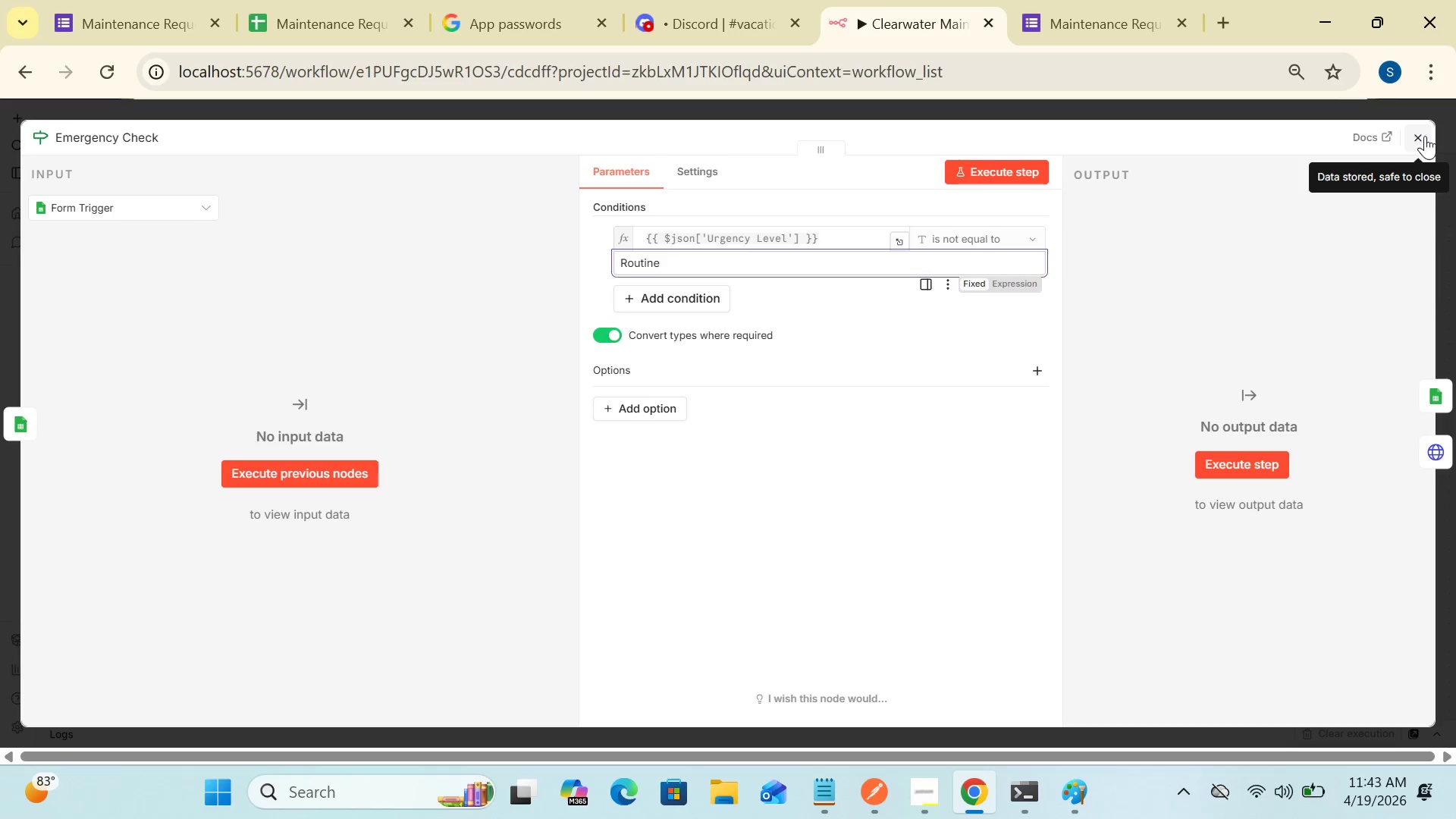 
wait(18.28)
 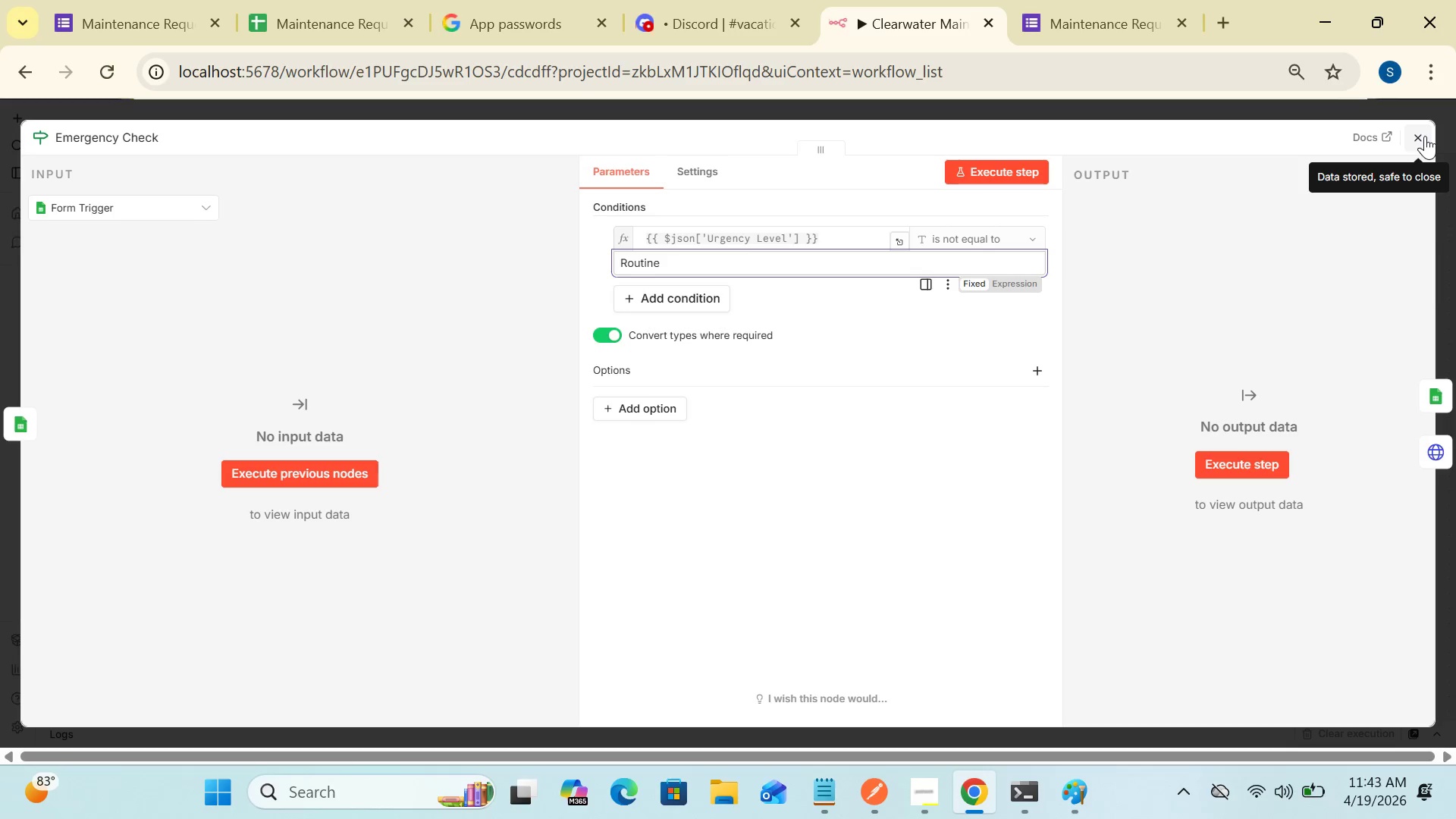 
left_click([1425, 136])
 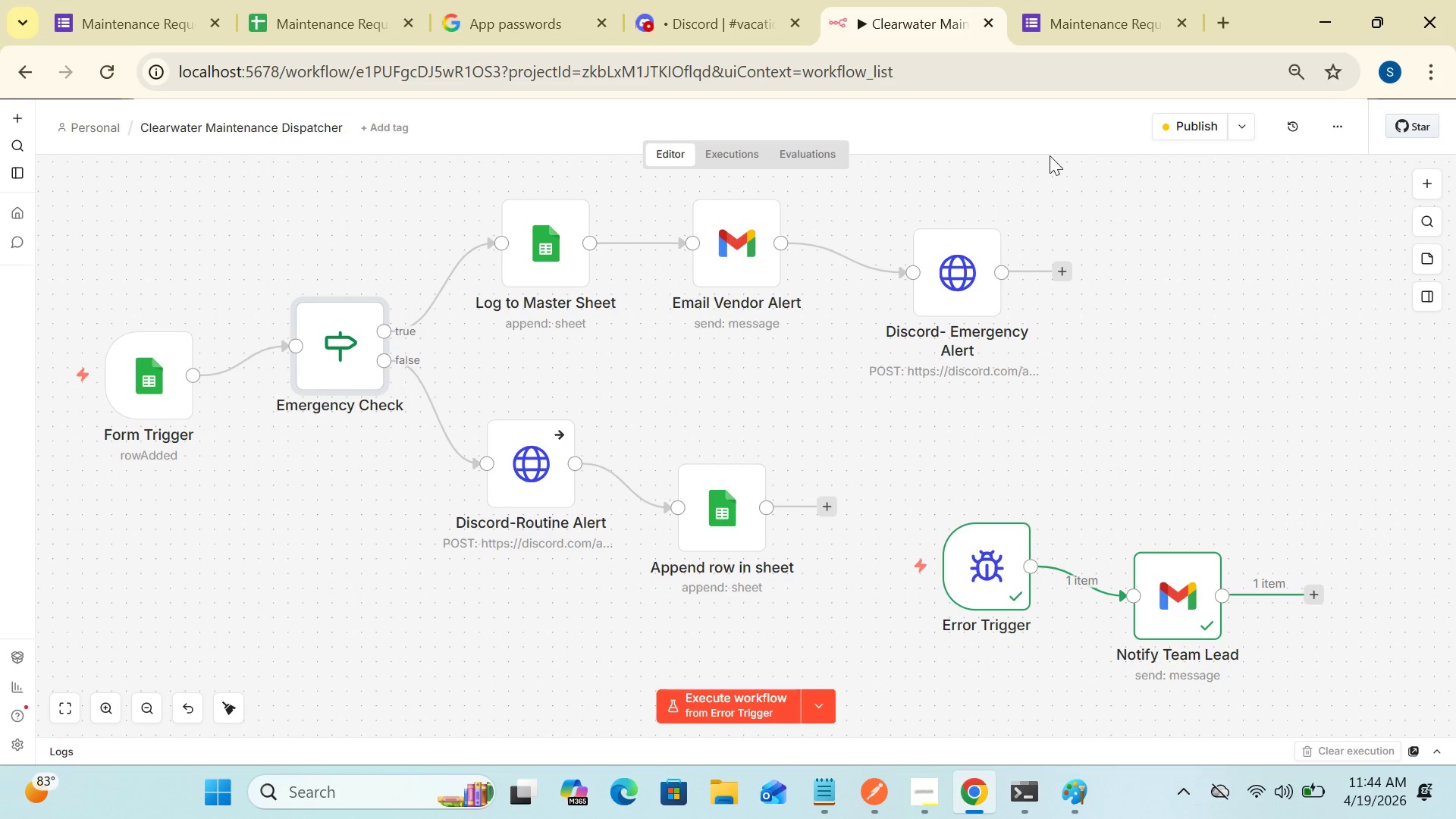 
wait(18.88)
 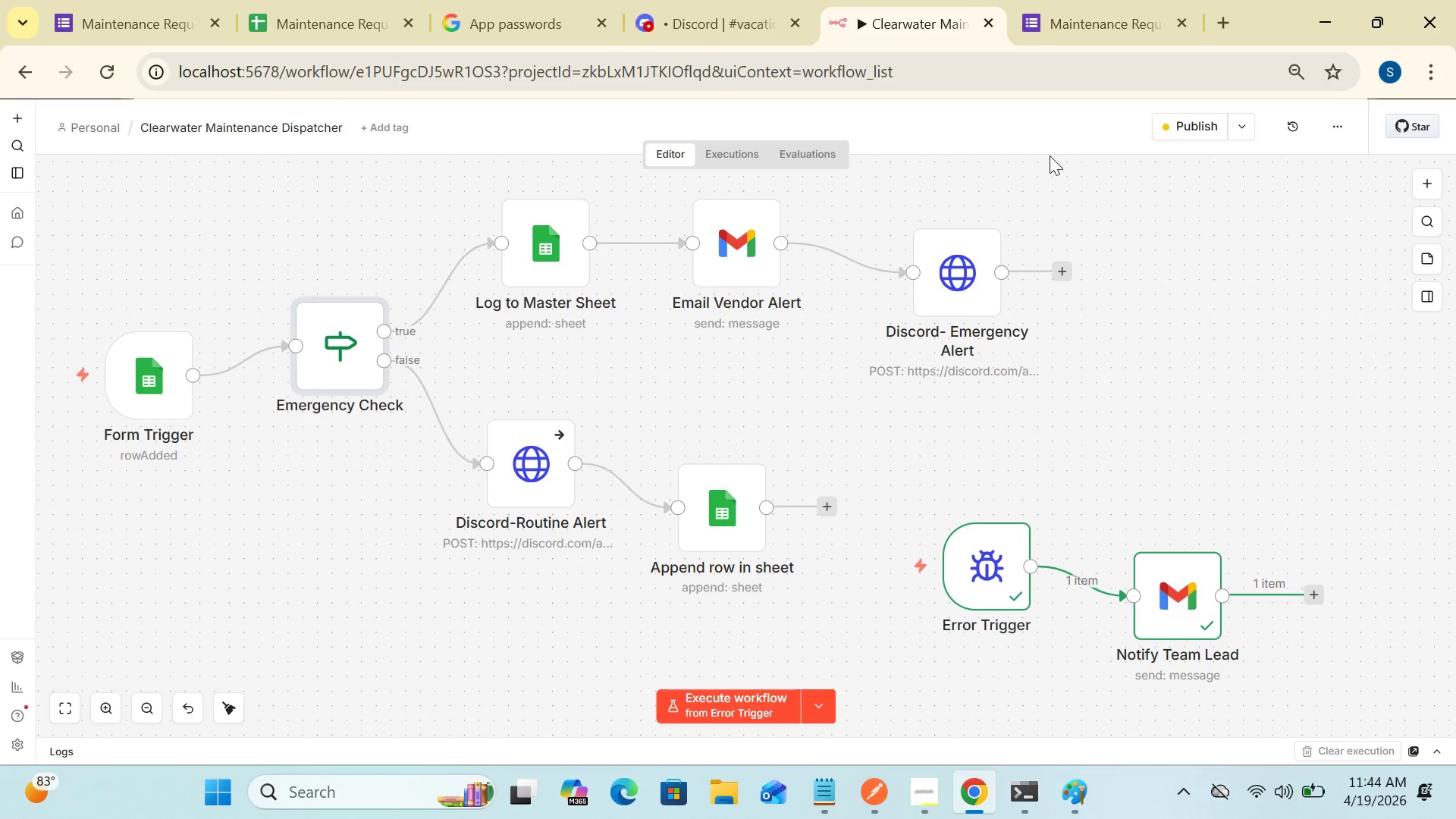 
double_click([122, 33])
 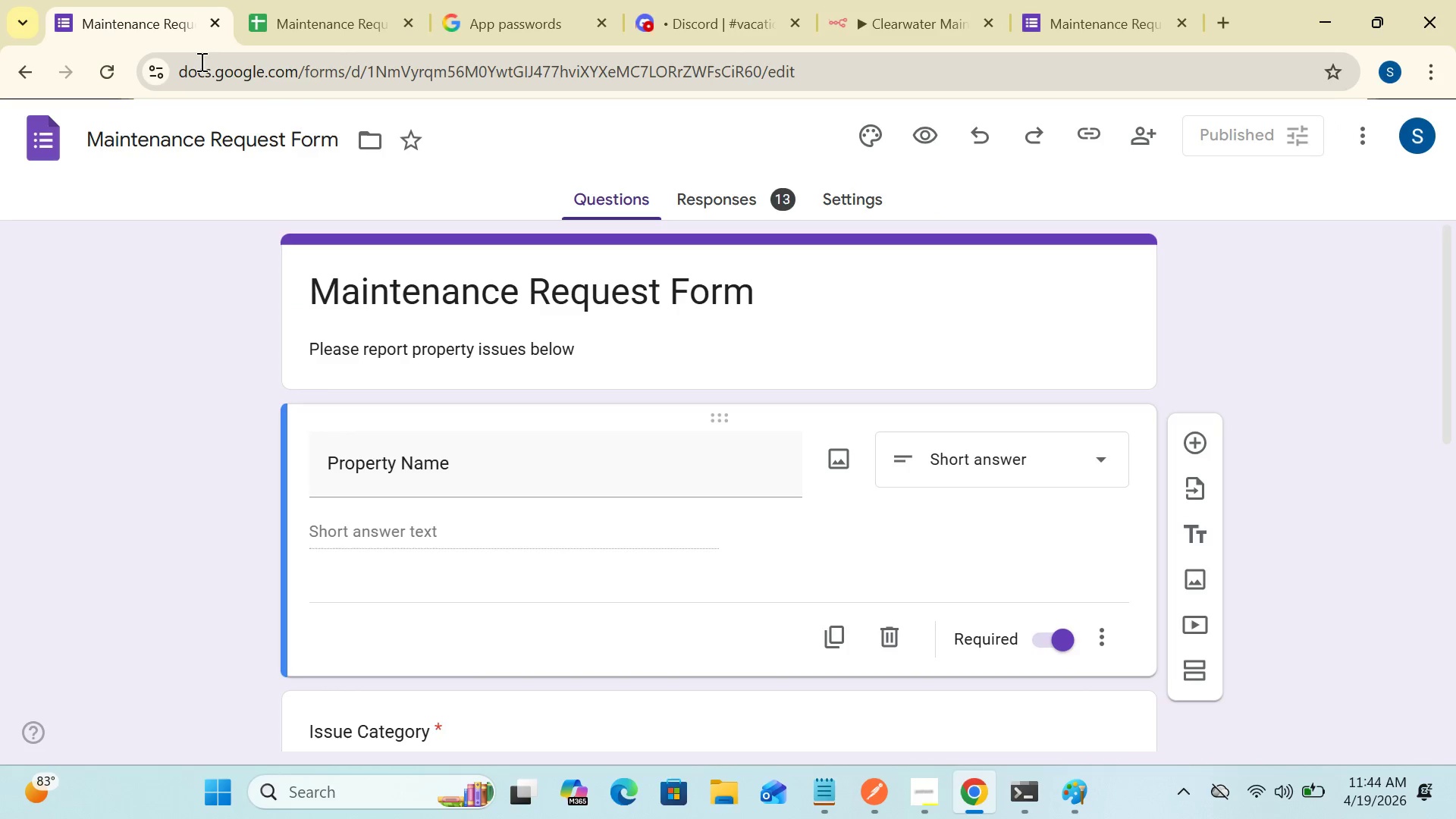 
left_click([213, 24])
 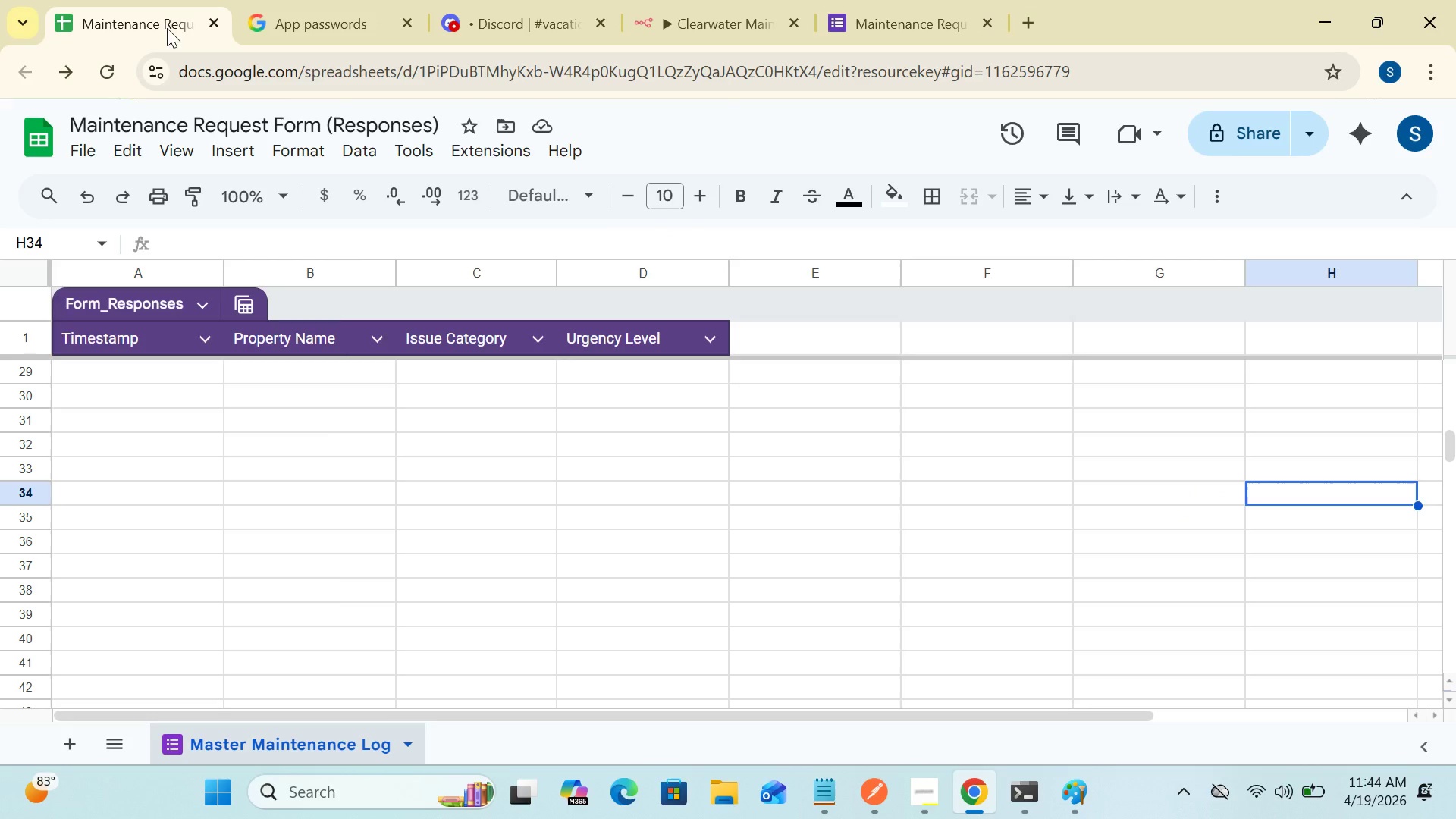 
mouse_move([306, 41])
 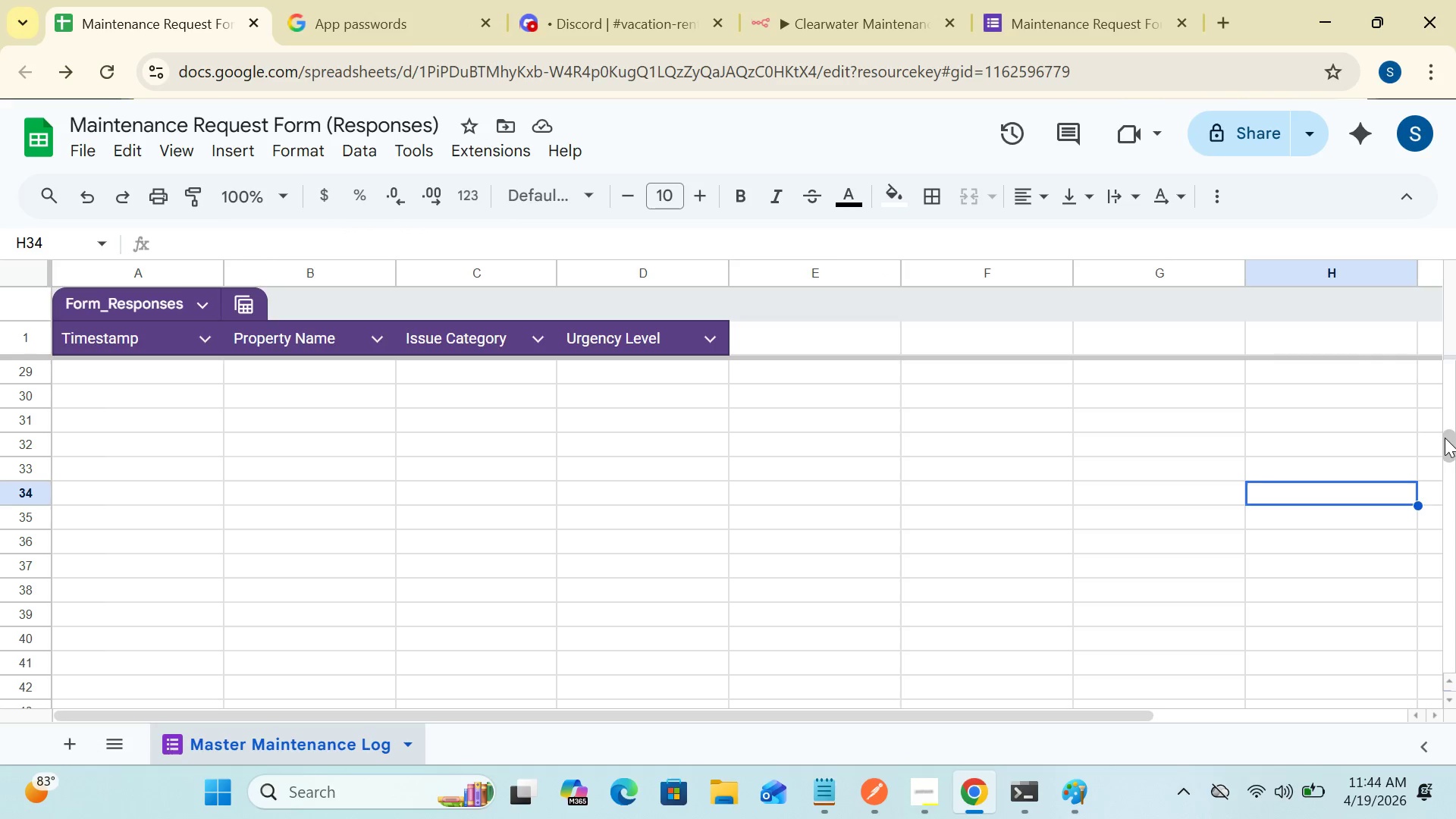 
left_click_drag(start_coordinate=[1448, 441], to_coordinate=[1385, 303])
 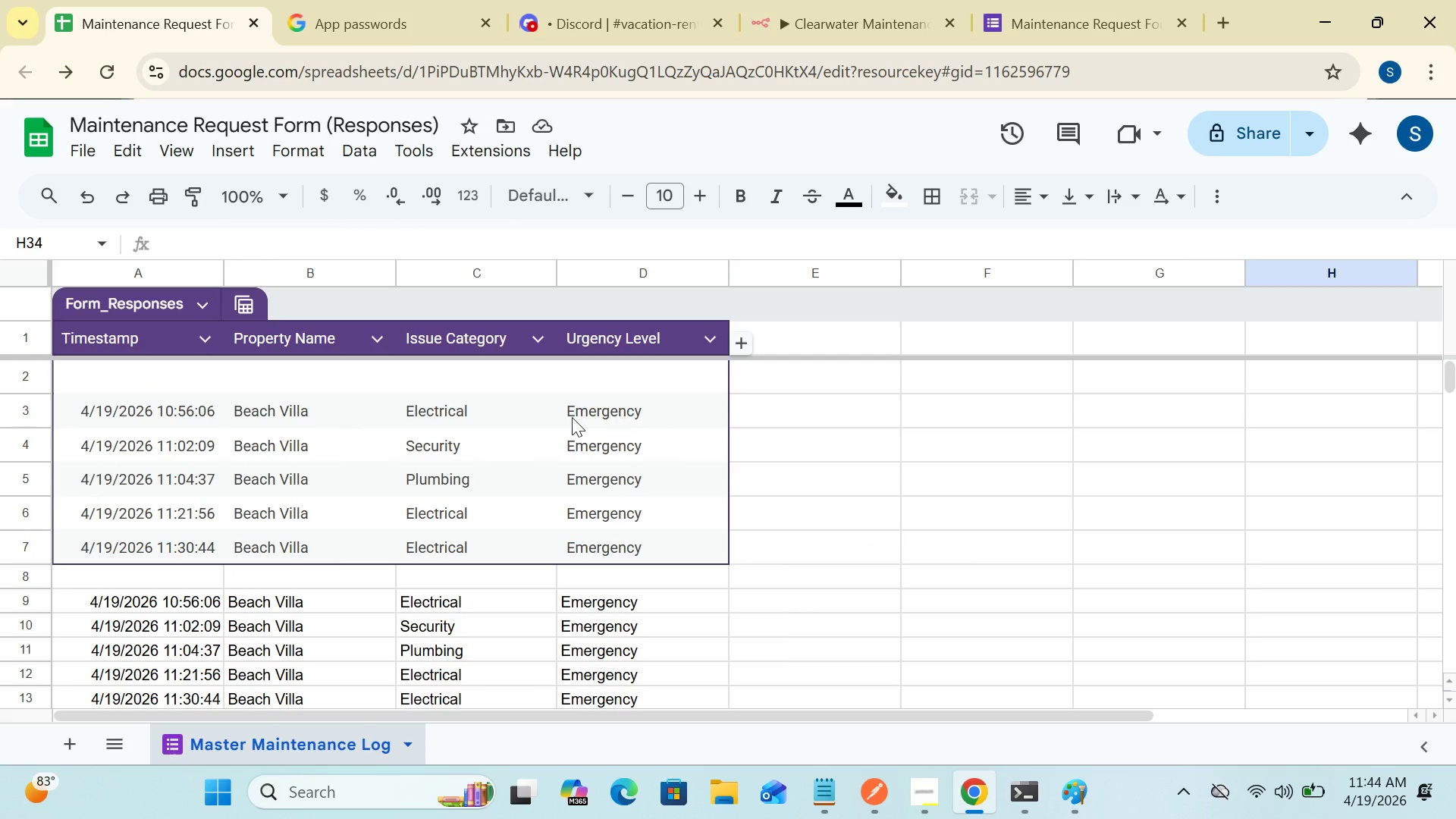 
wait(5.5)
 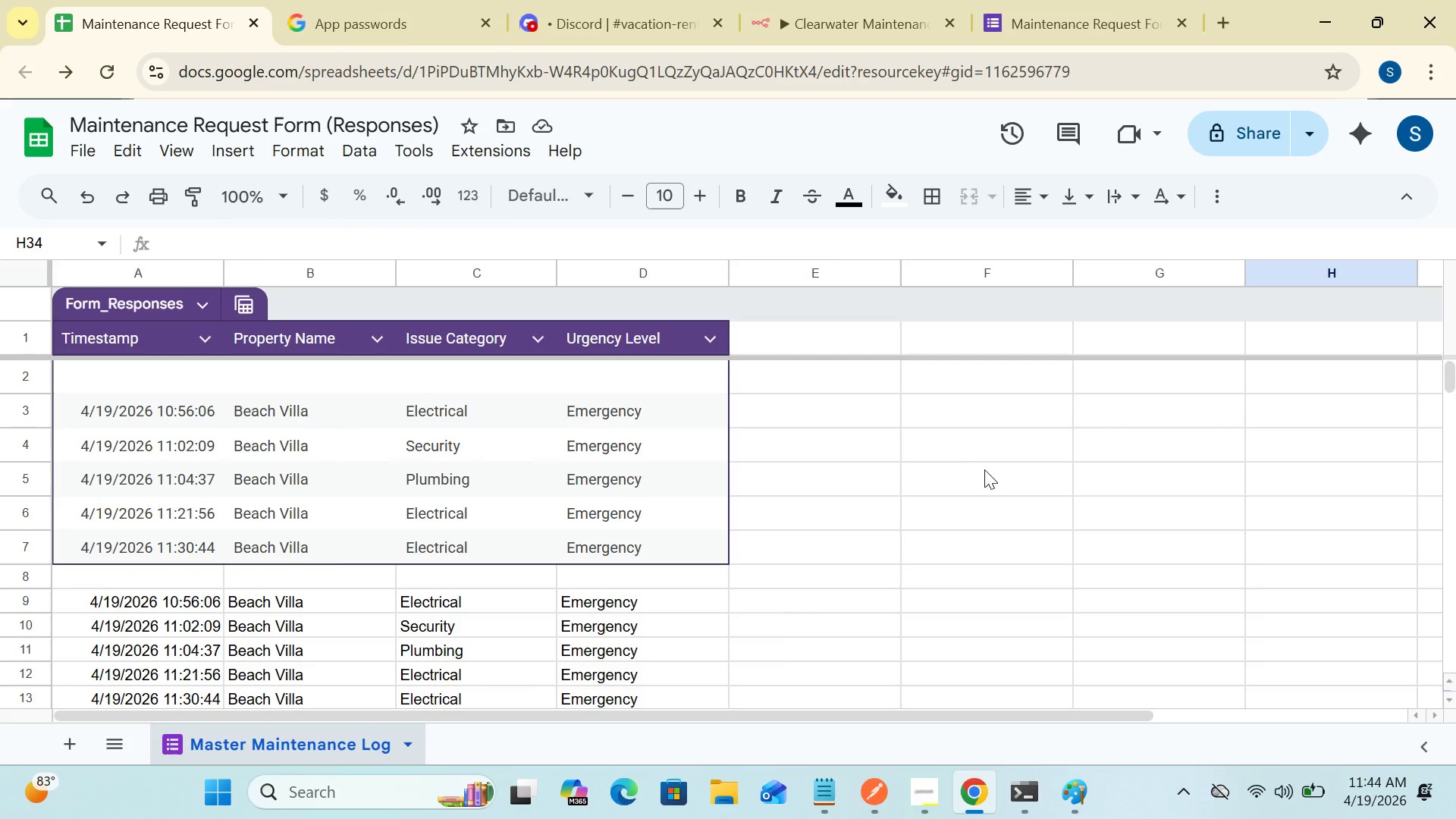 
left_click([36, 410])
 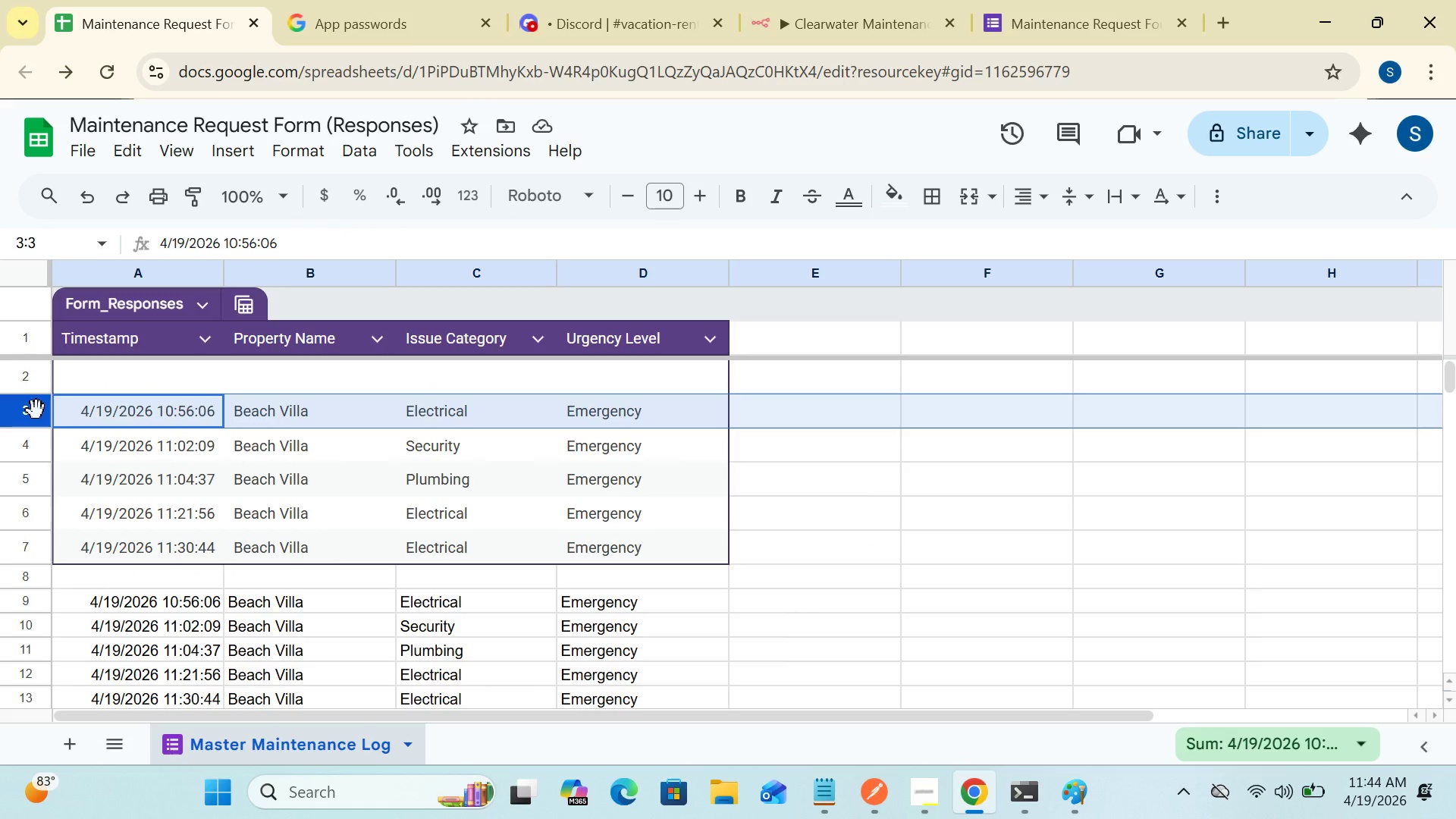 
key(Delete)
 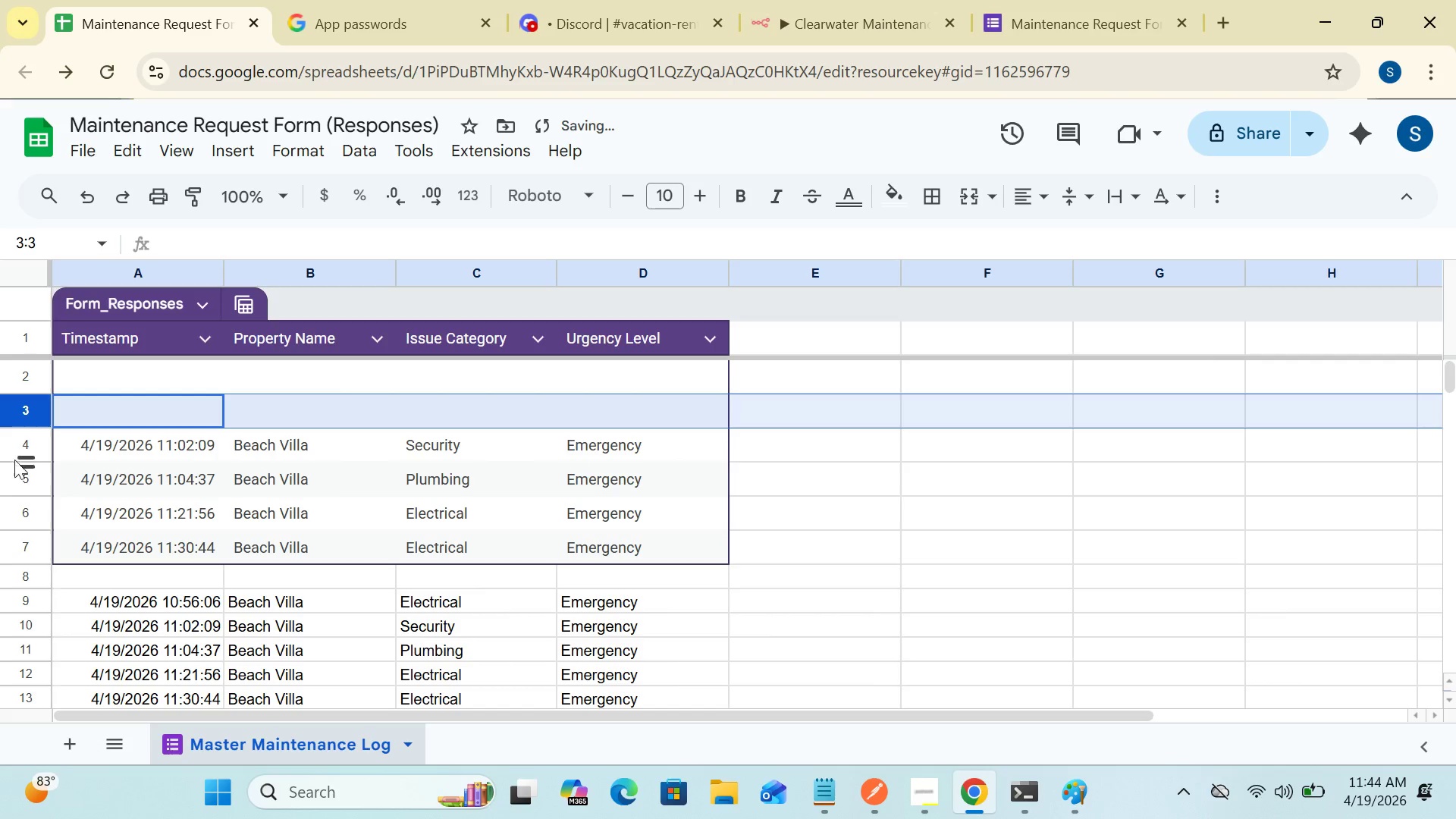 
left_click([23, 441])
 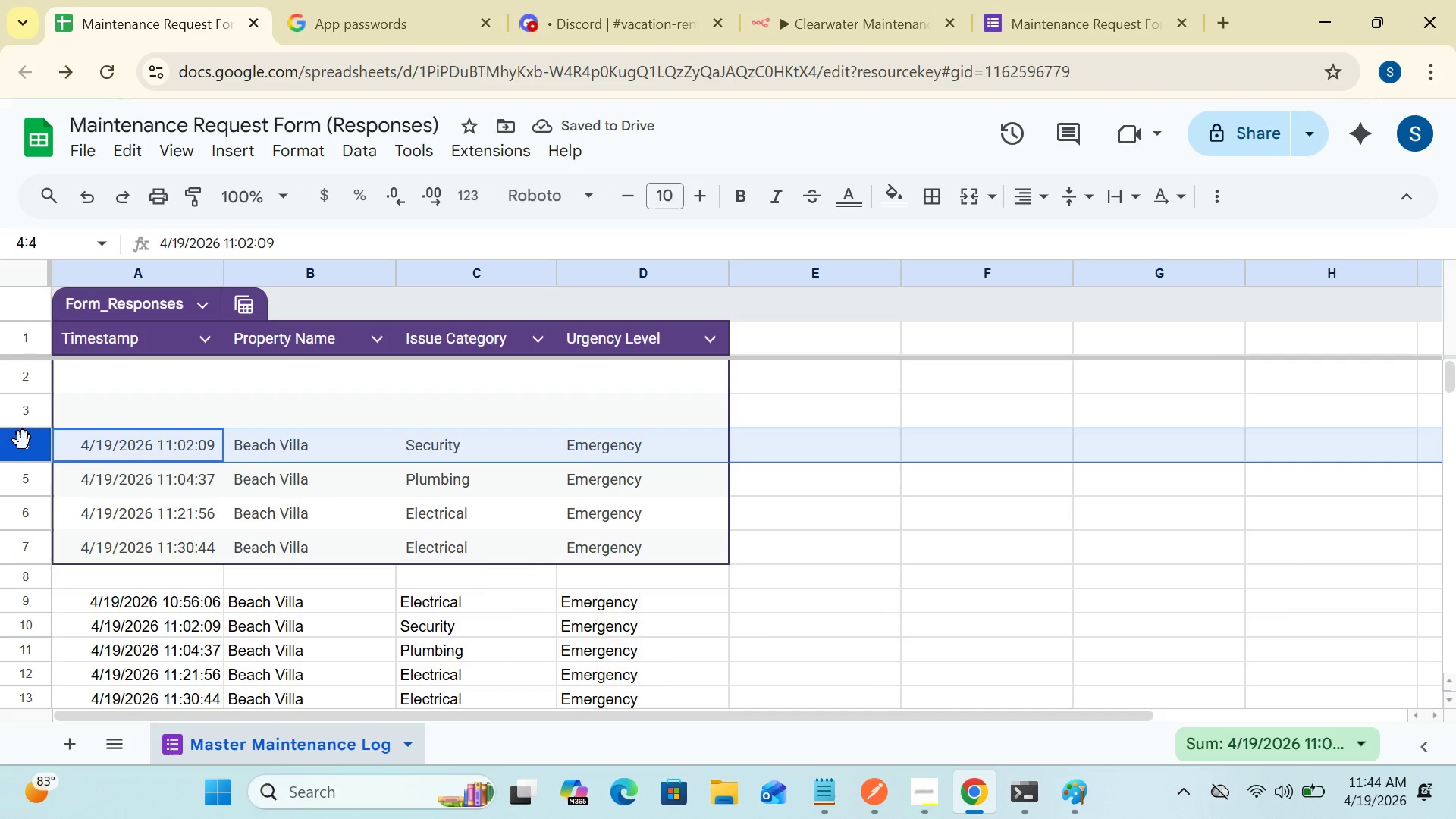 
key(Delete)
 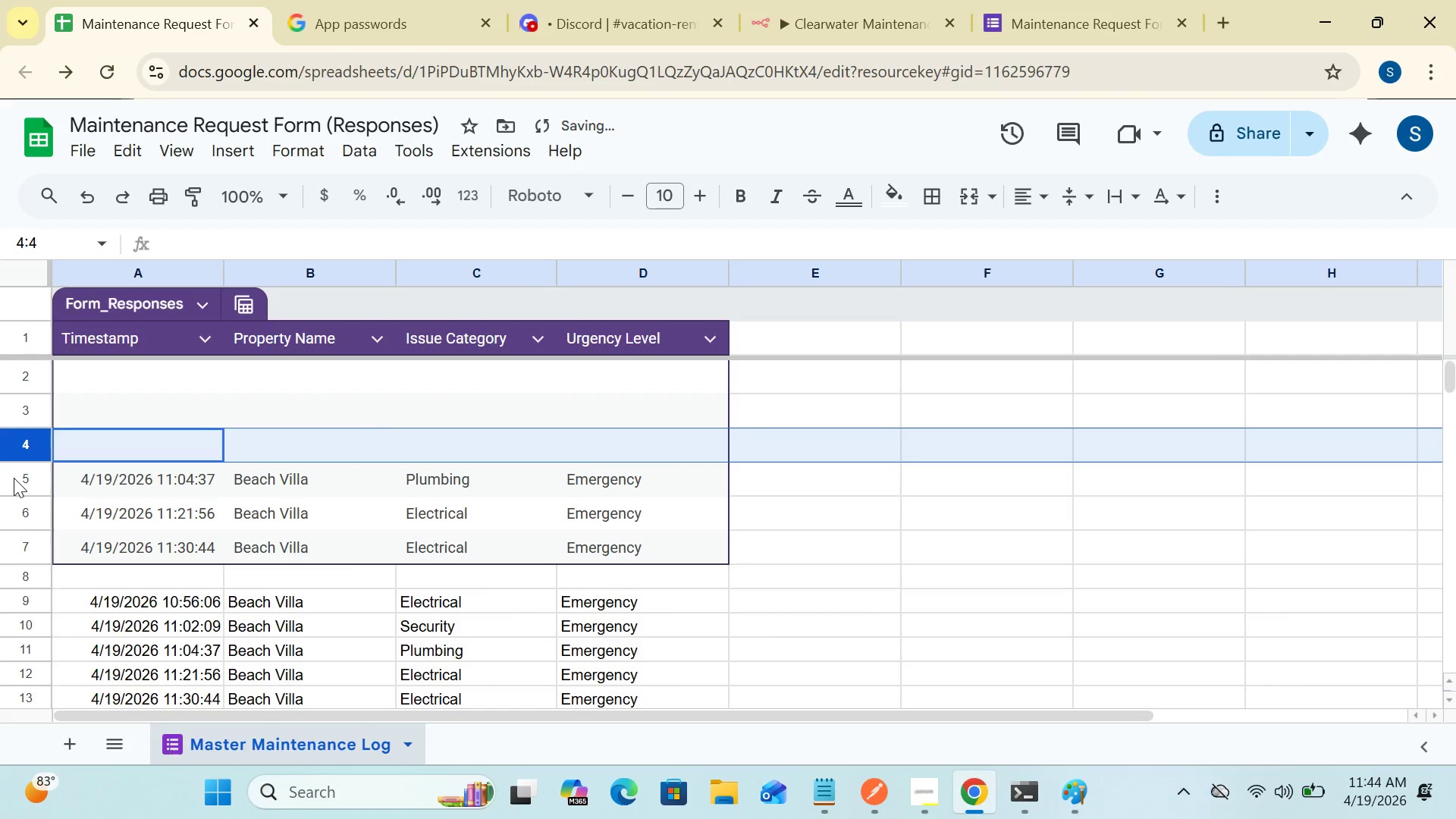 
left_click([14, 478])
 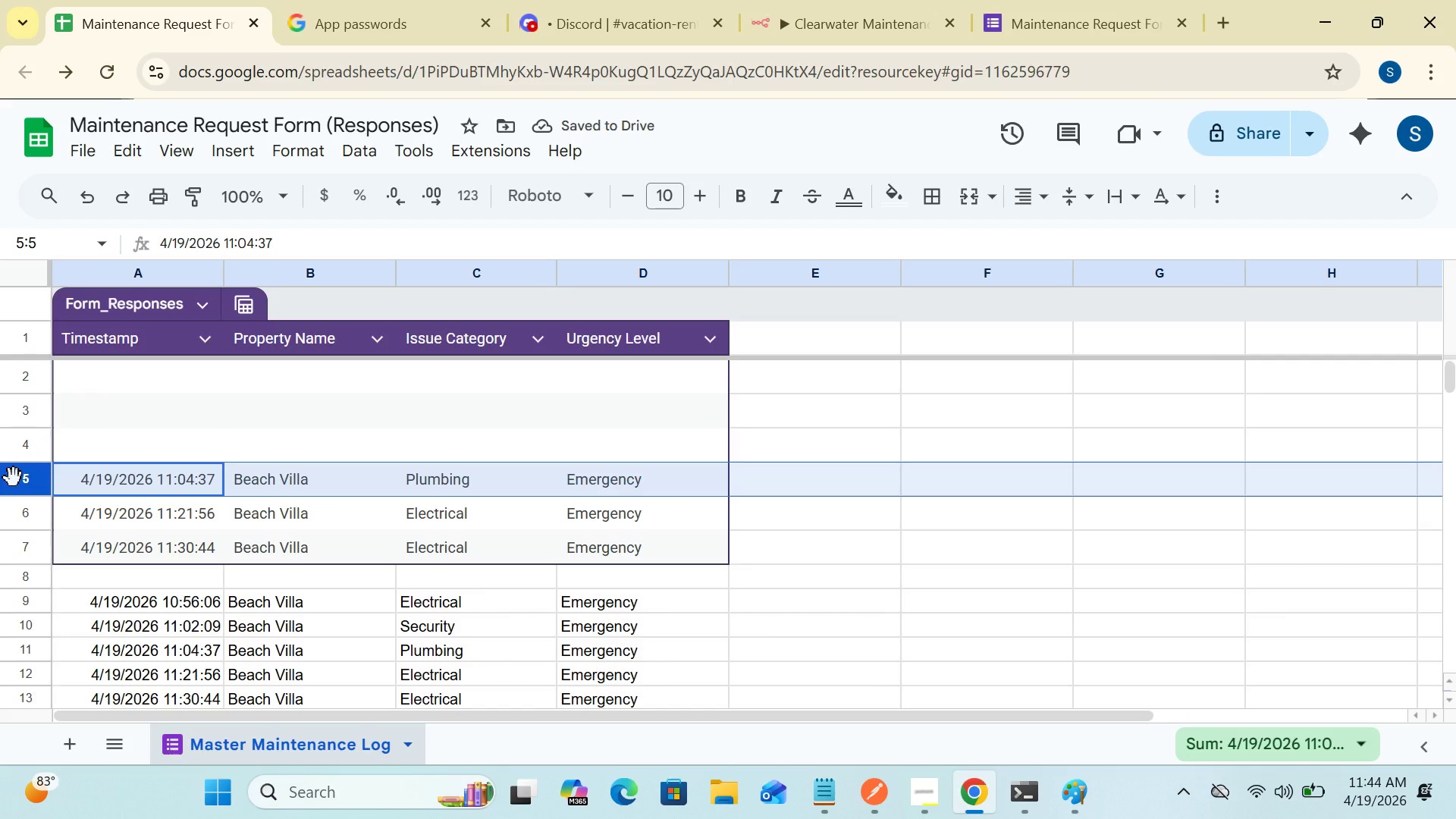 
key(Delete)
 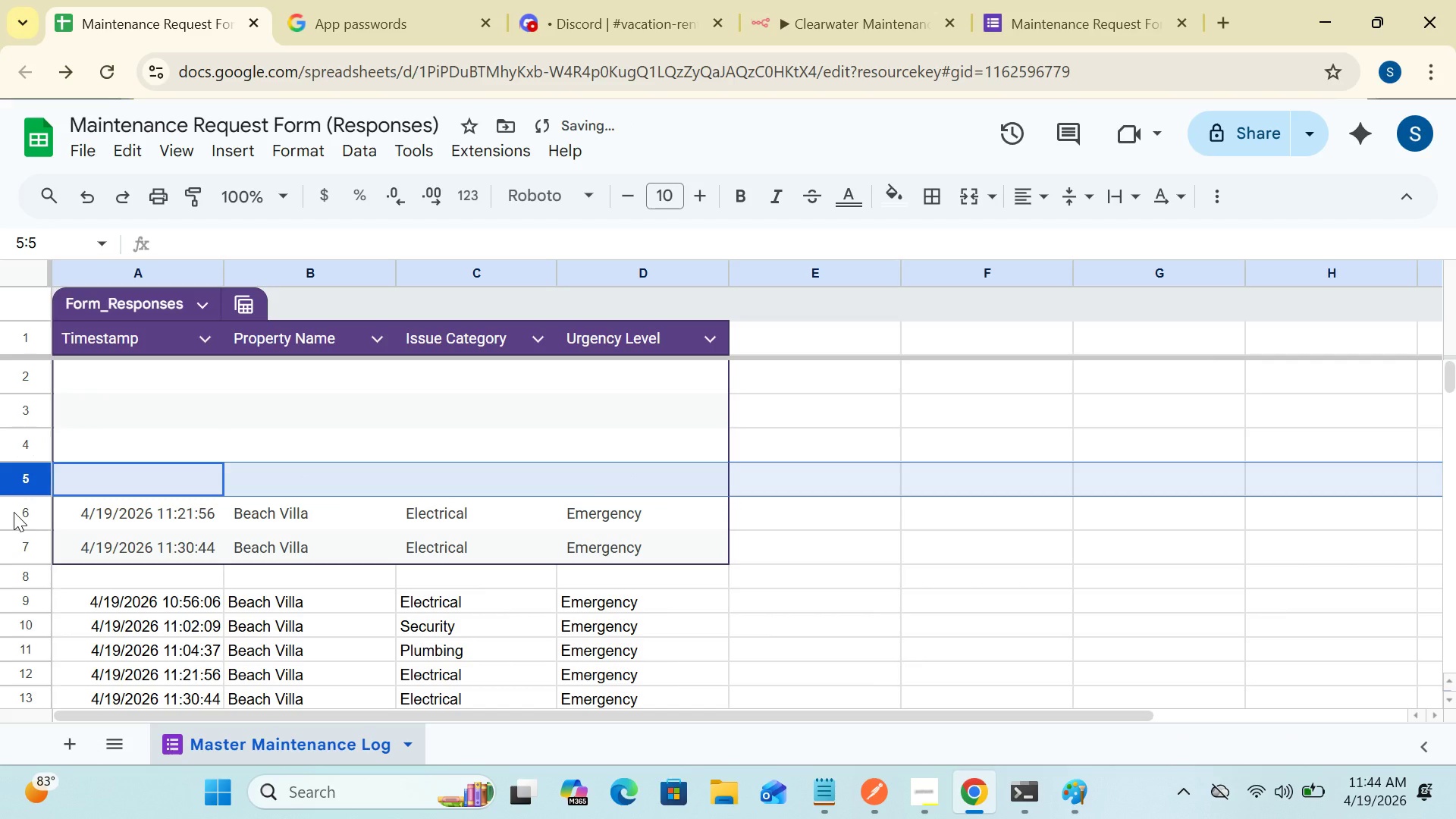 
left_click([14, 512])
 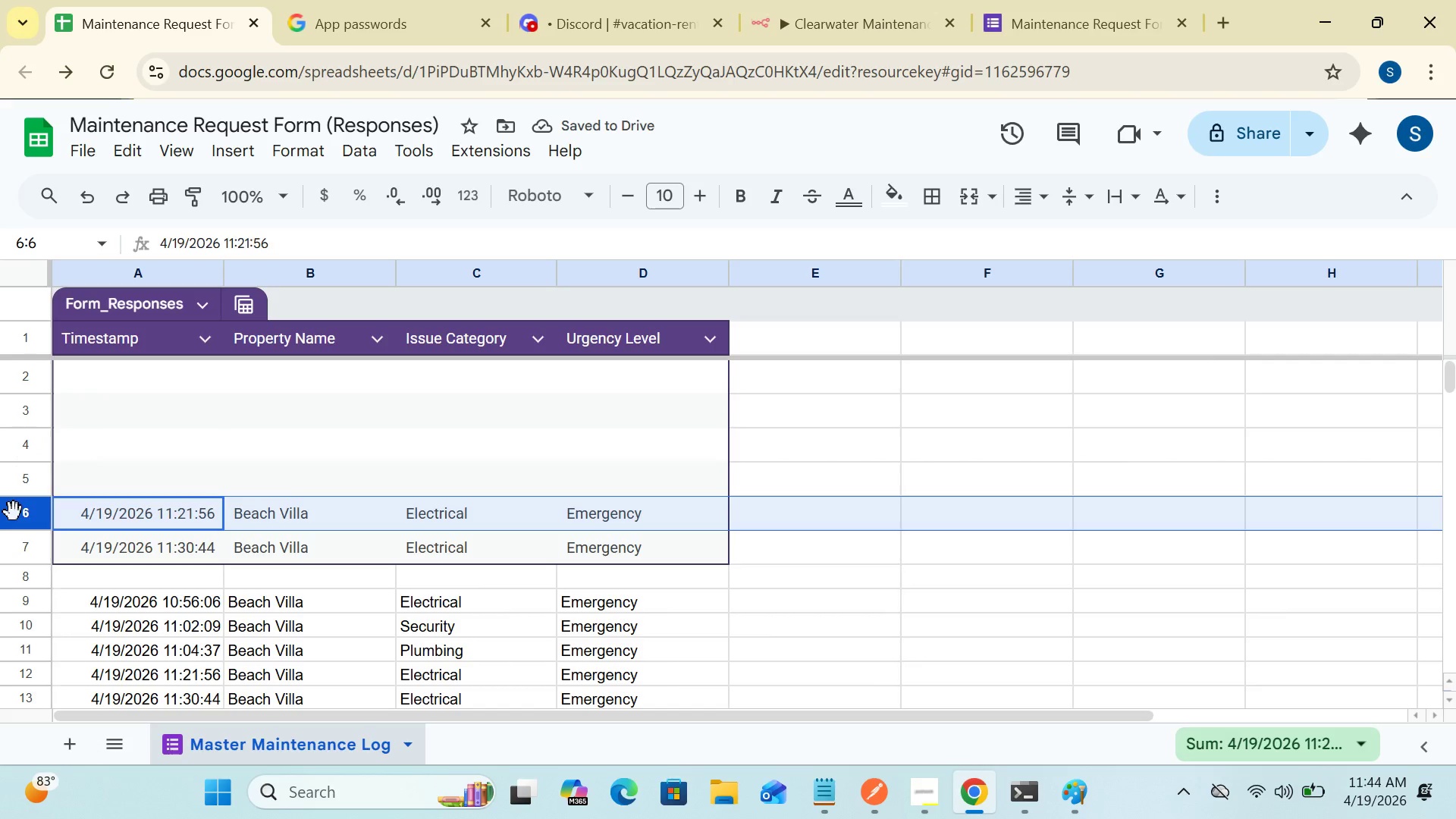 
key(Delete)
 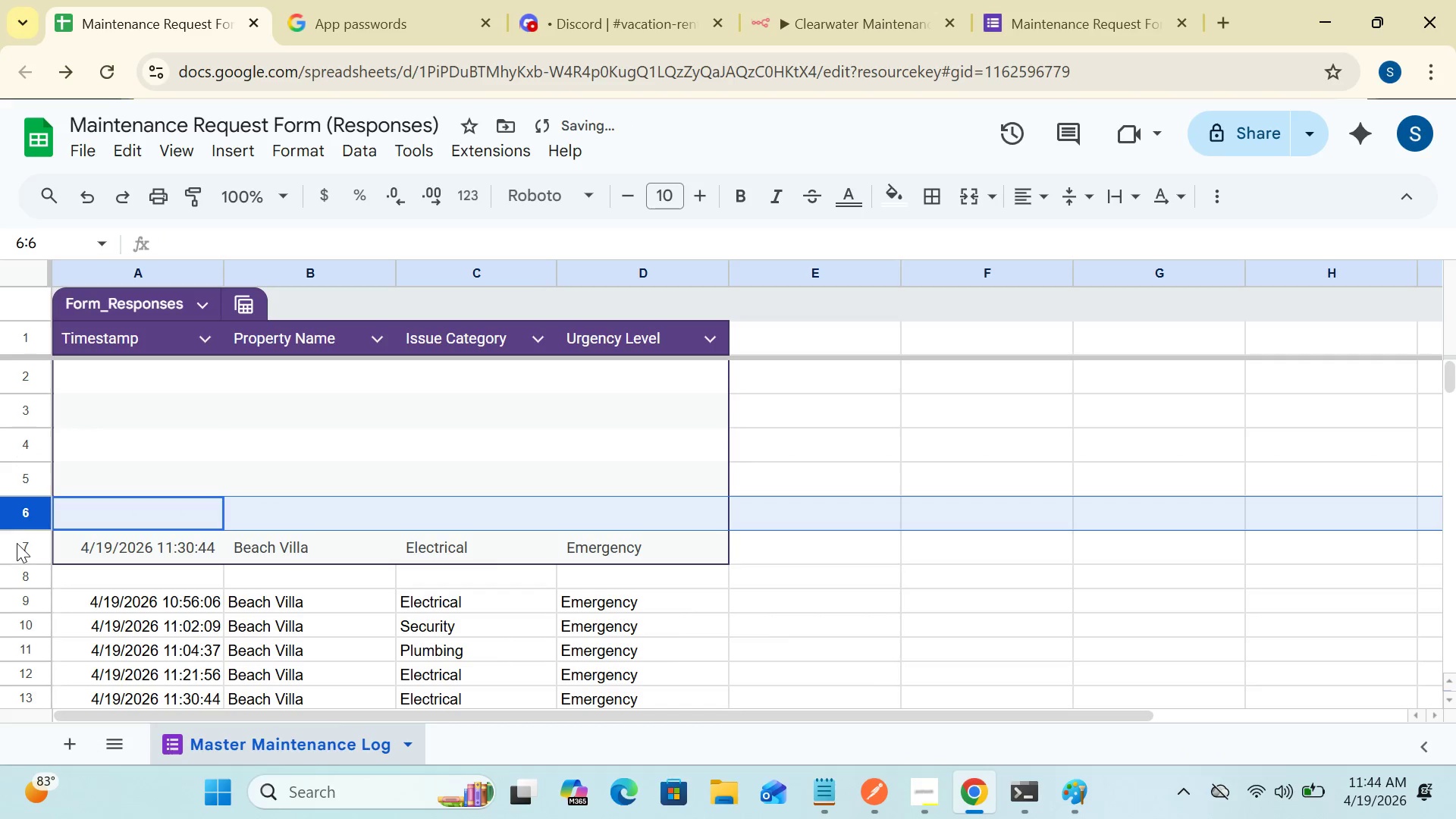 
left_click([17, 543])
 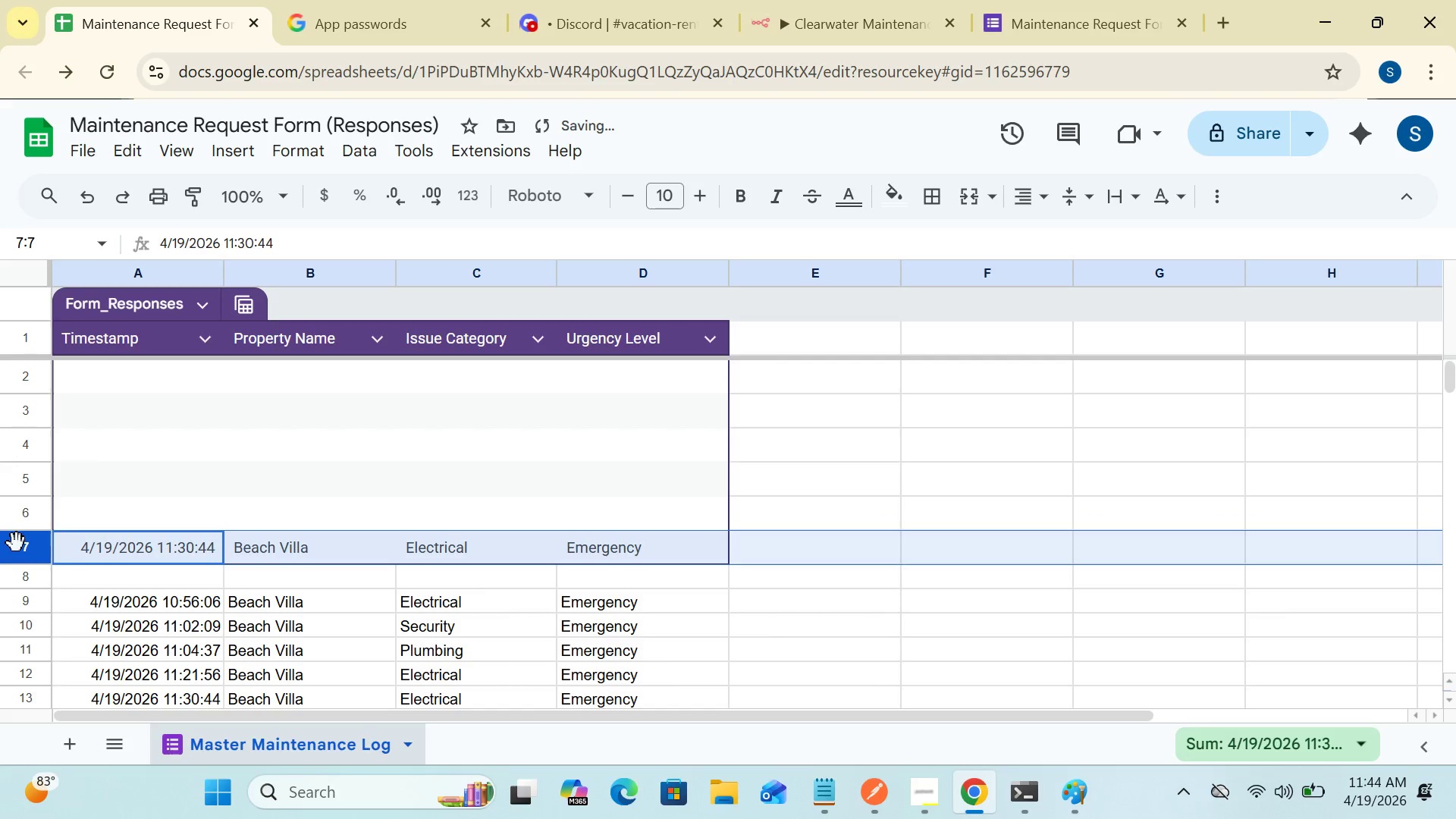 
key(Delete)
 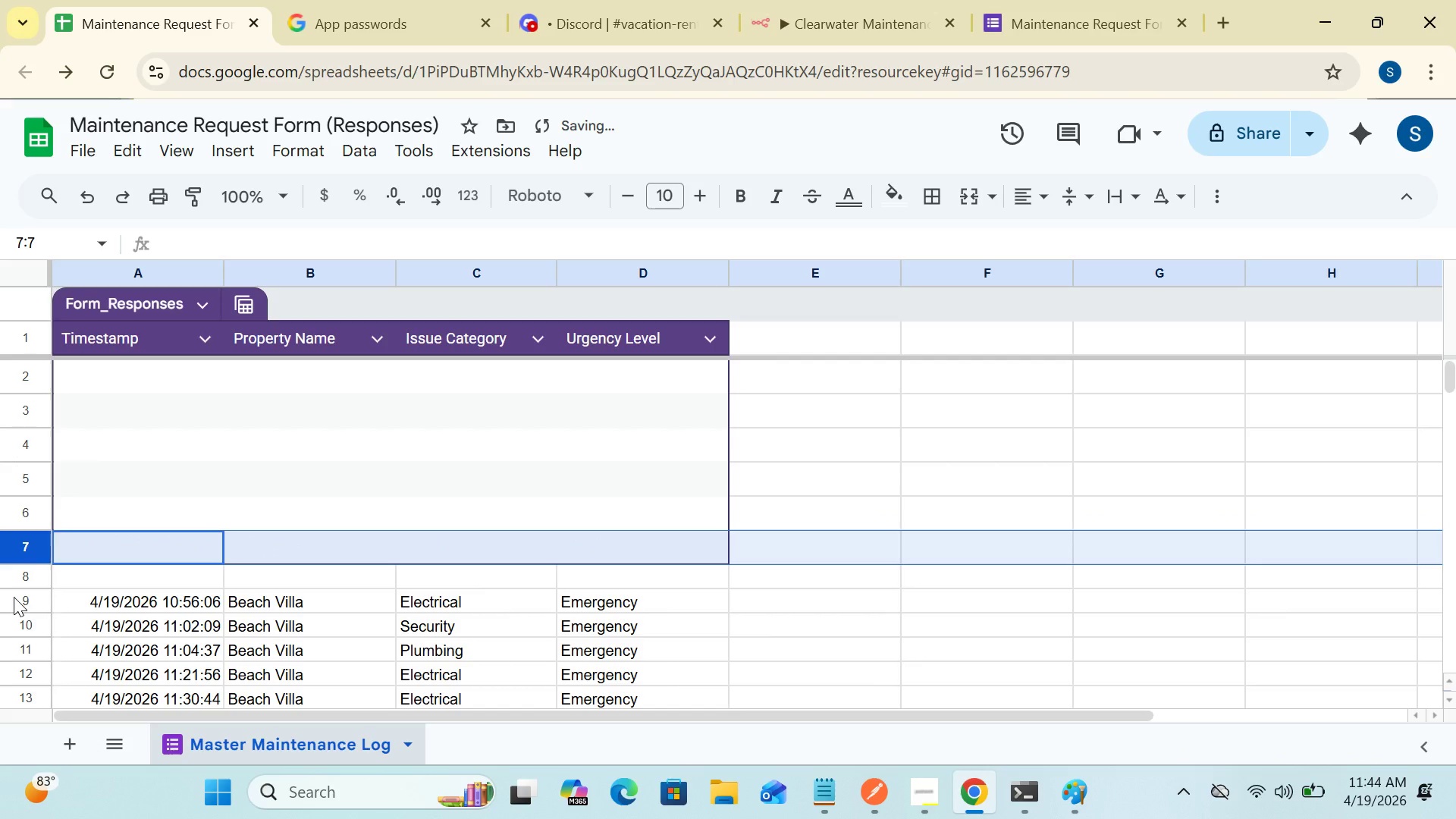 
left_click([14, 597])
 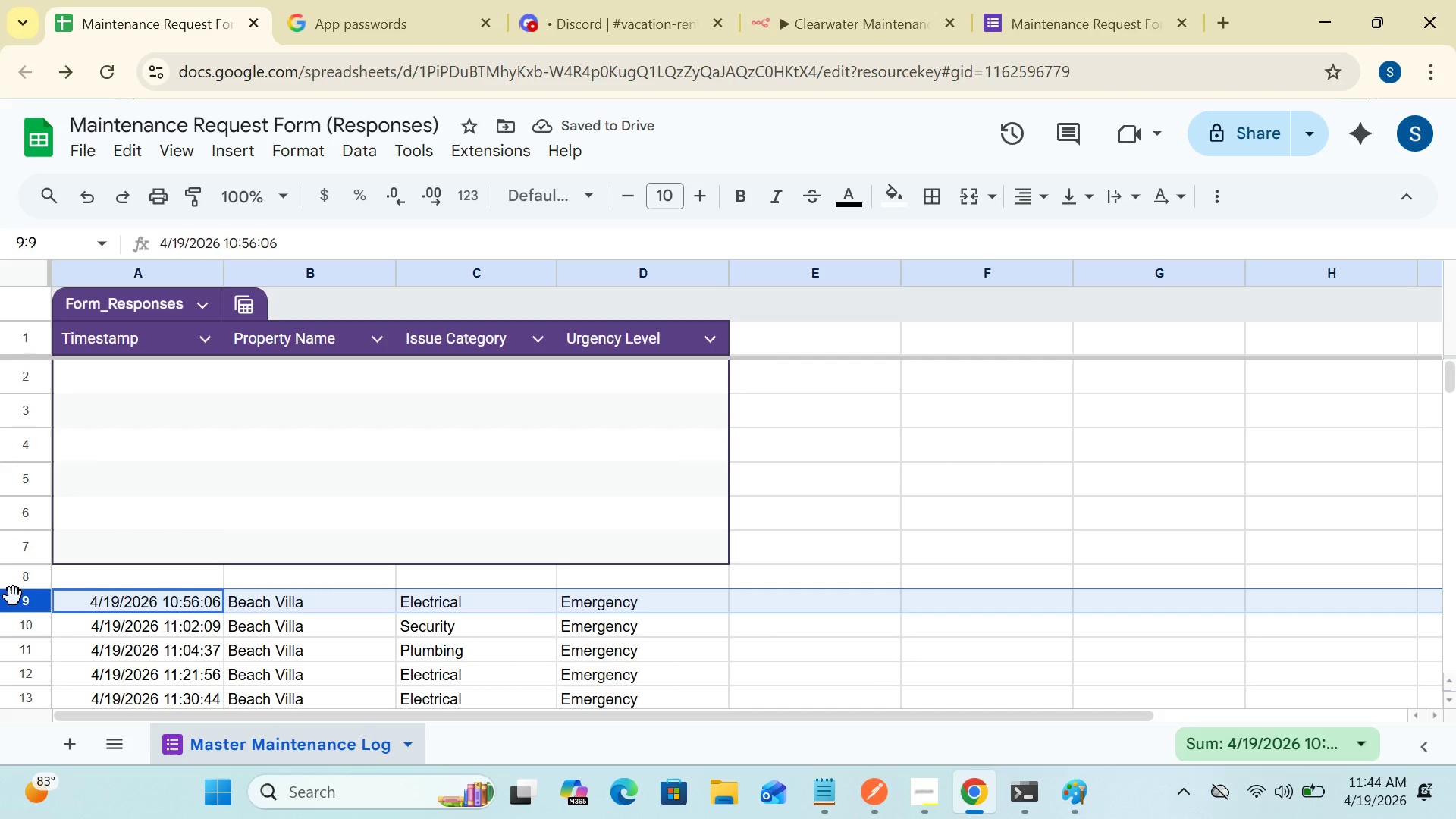 
key(Delete)
 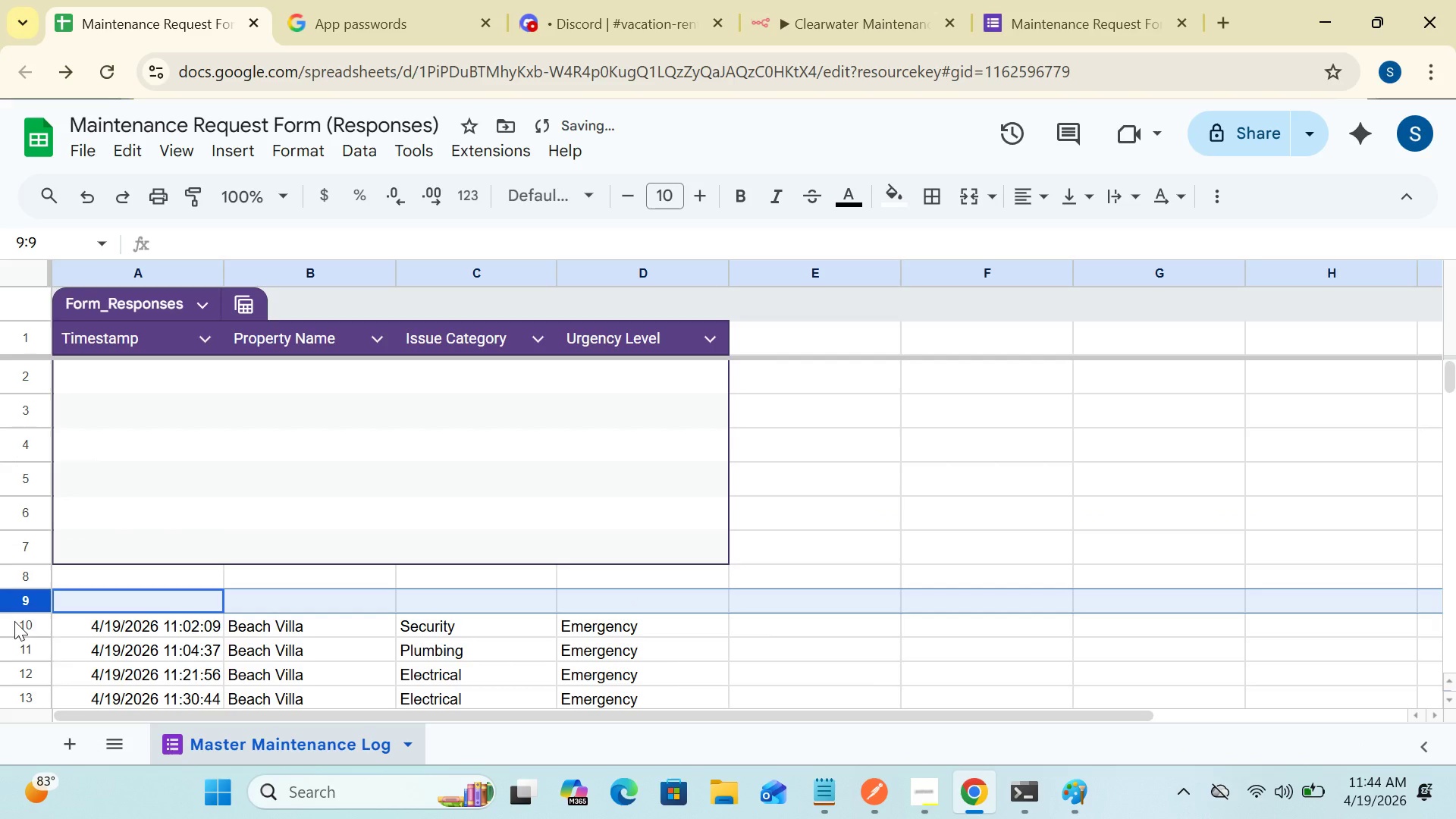 
key(Delete)
 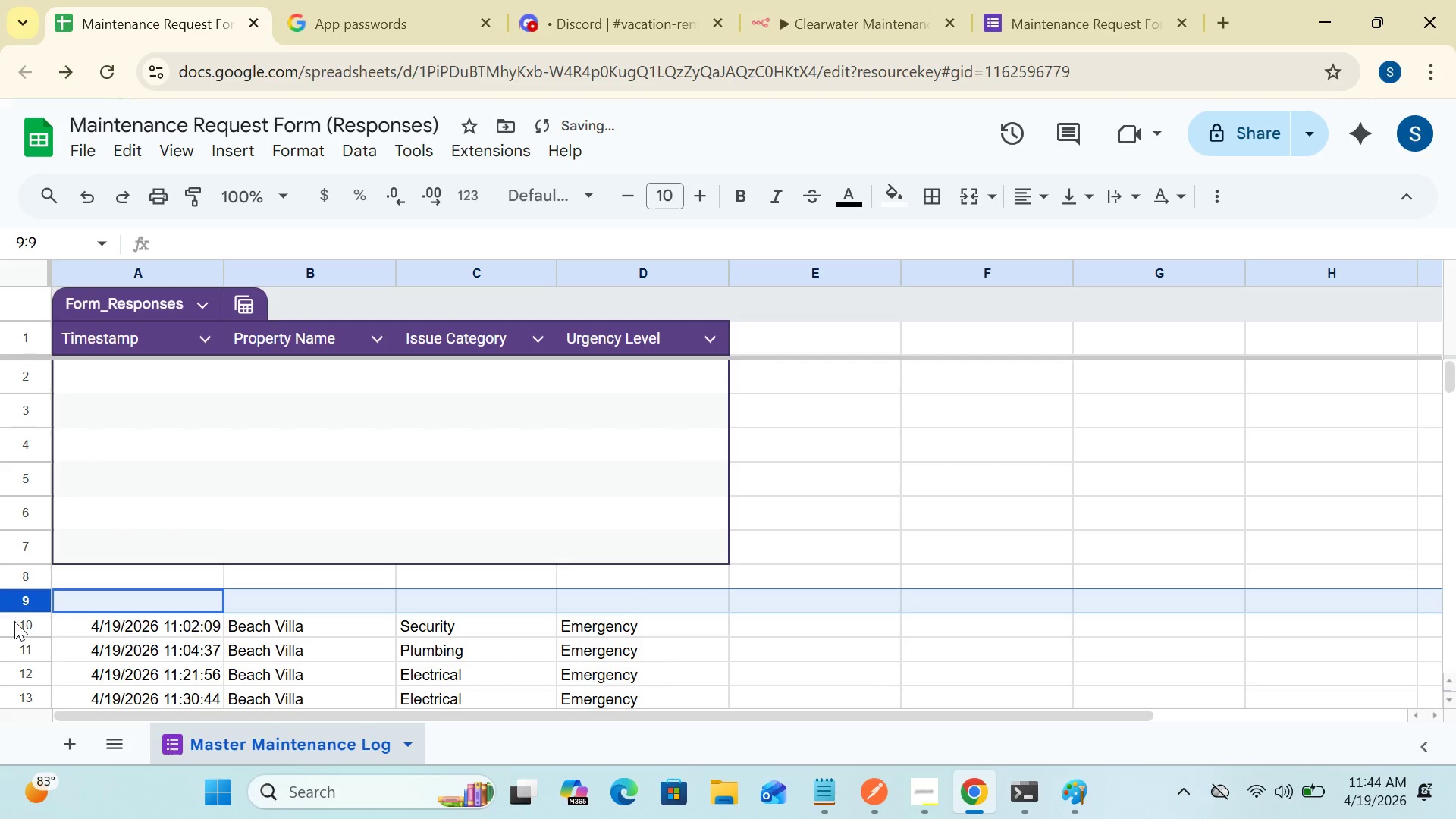 
left_click([14, 621])
 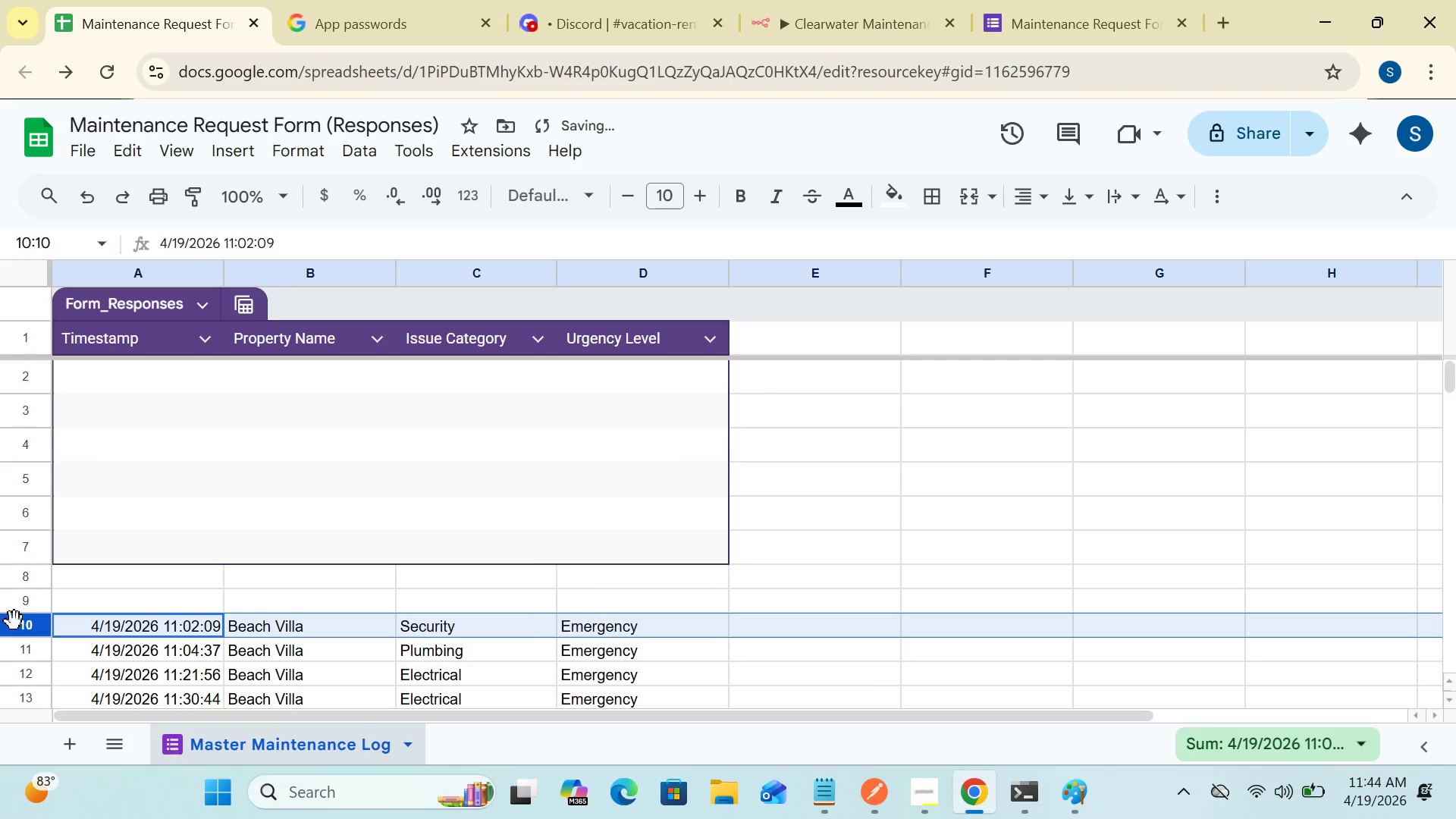 
key(Delete)
 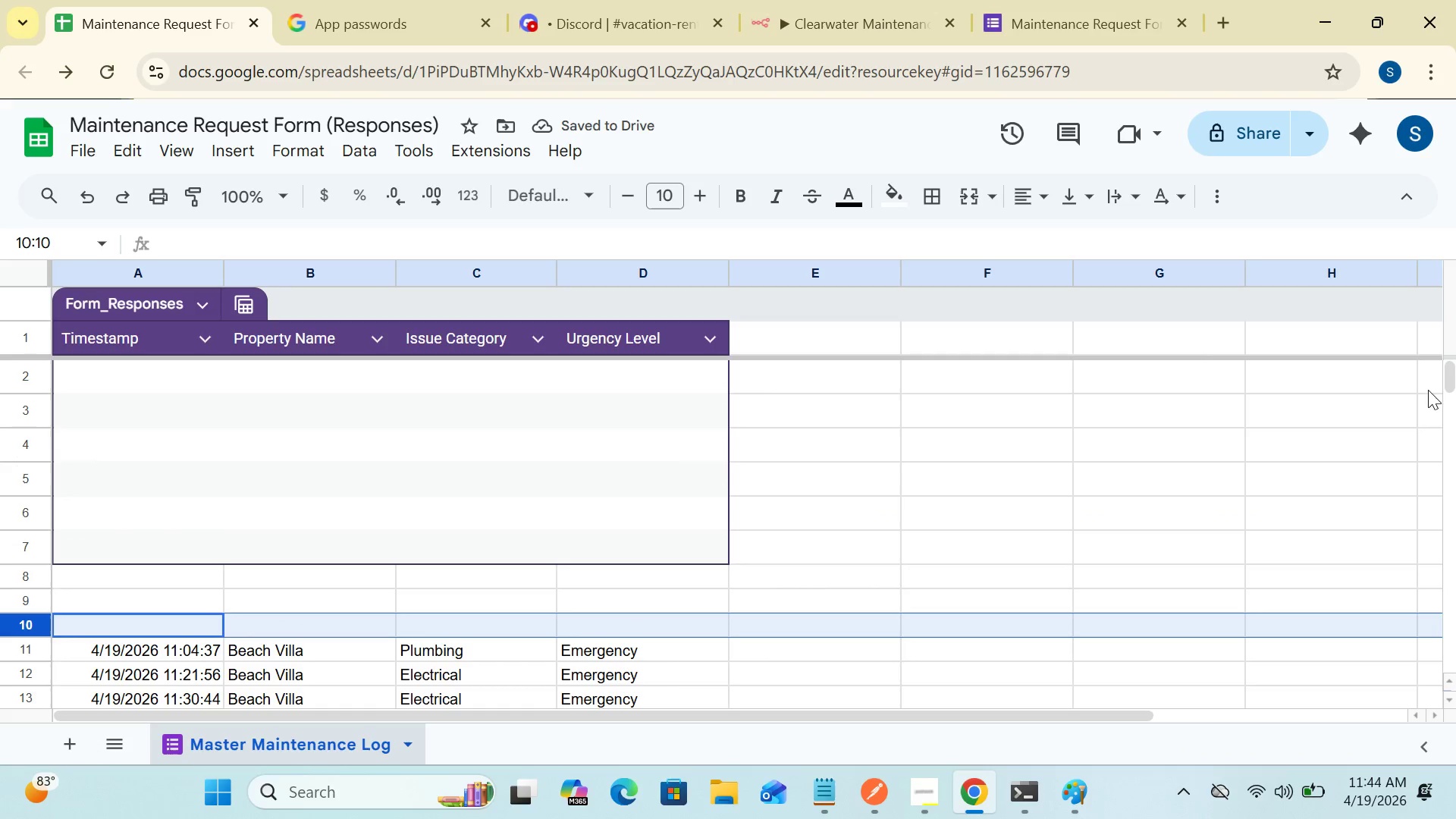 
left_click_drag(start_coordinate=[1451, 381], to_coordinate=[1444, 399])
 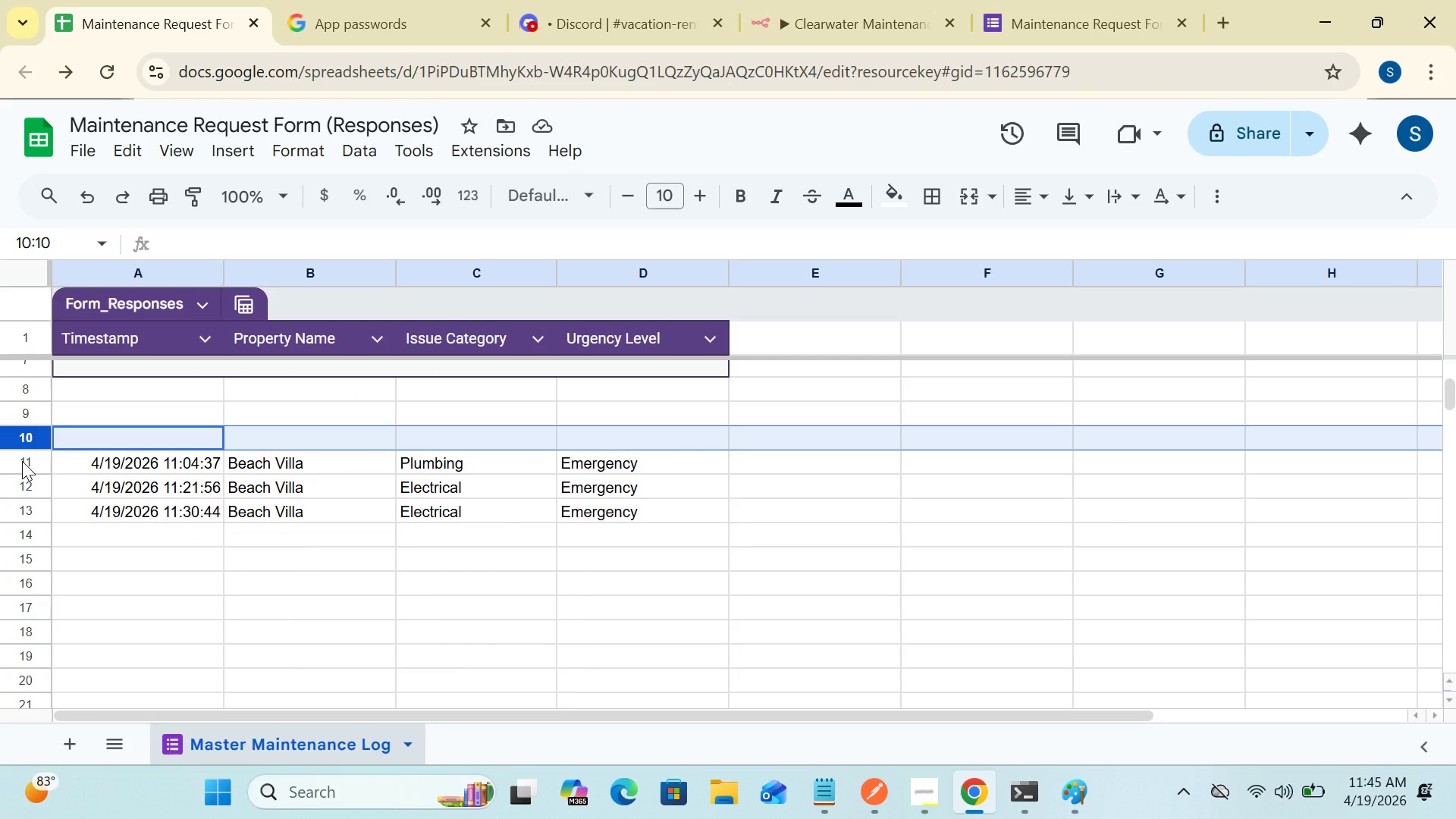 
left_click([22, 461])
 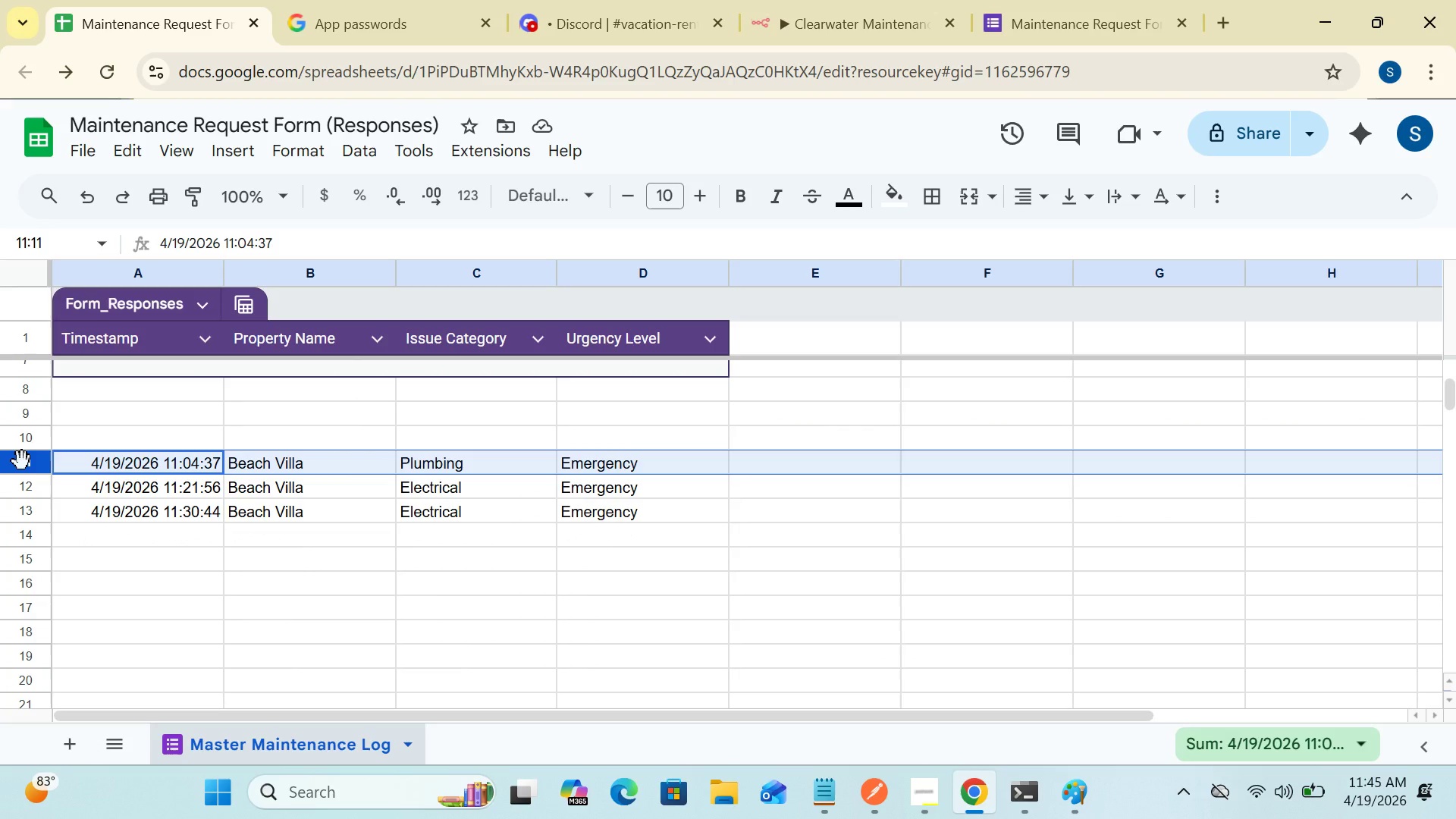 
key(Delete)
 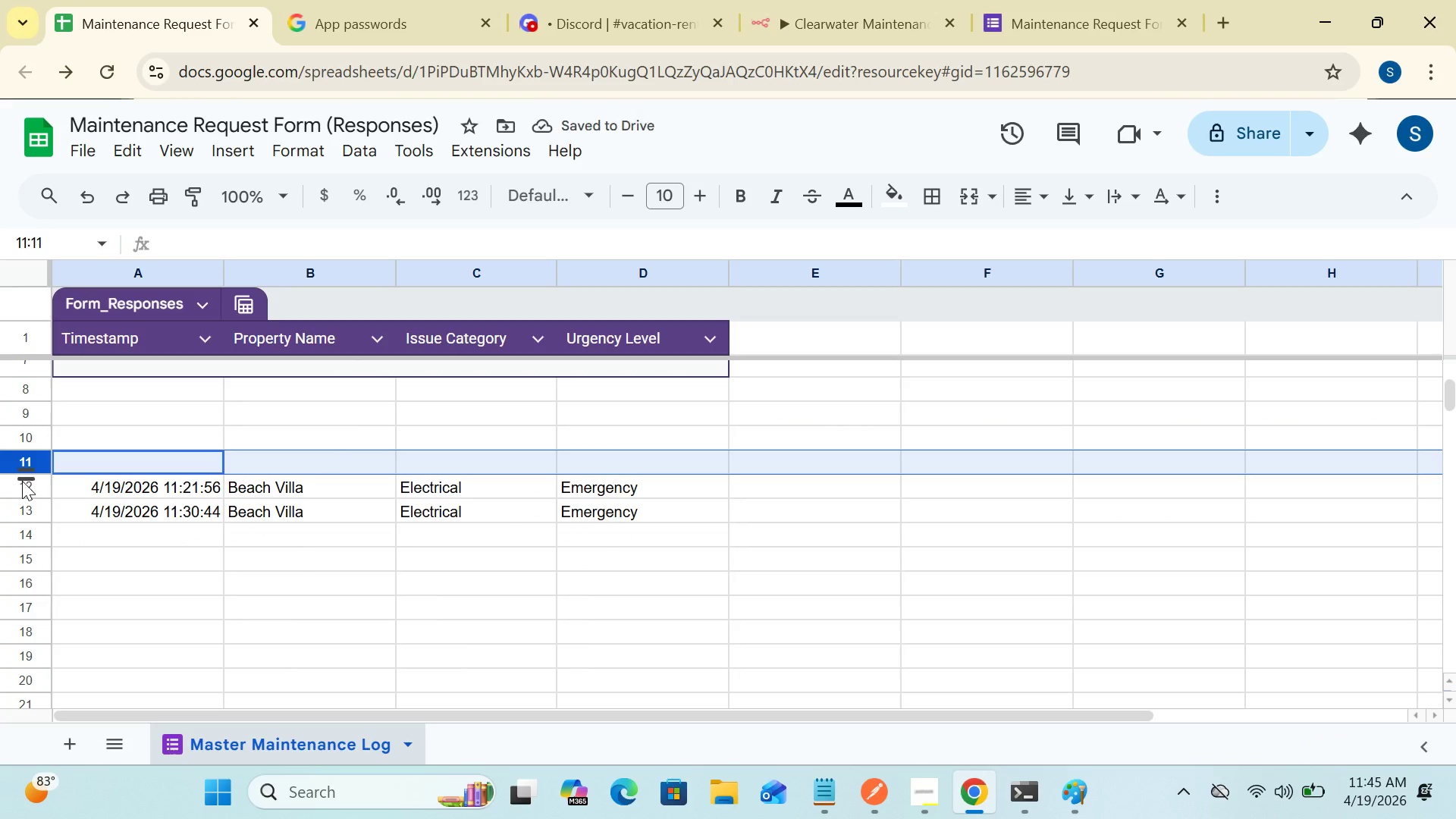 
left_click([30, 482])
 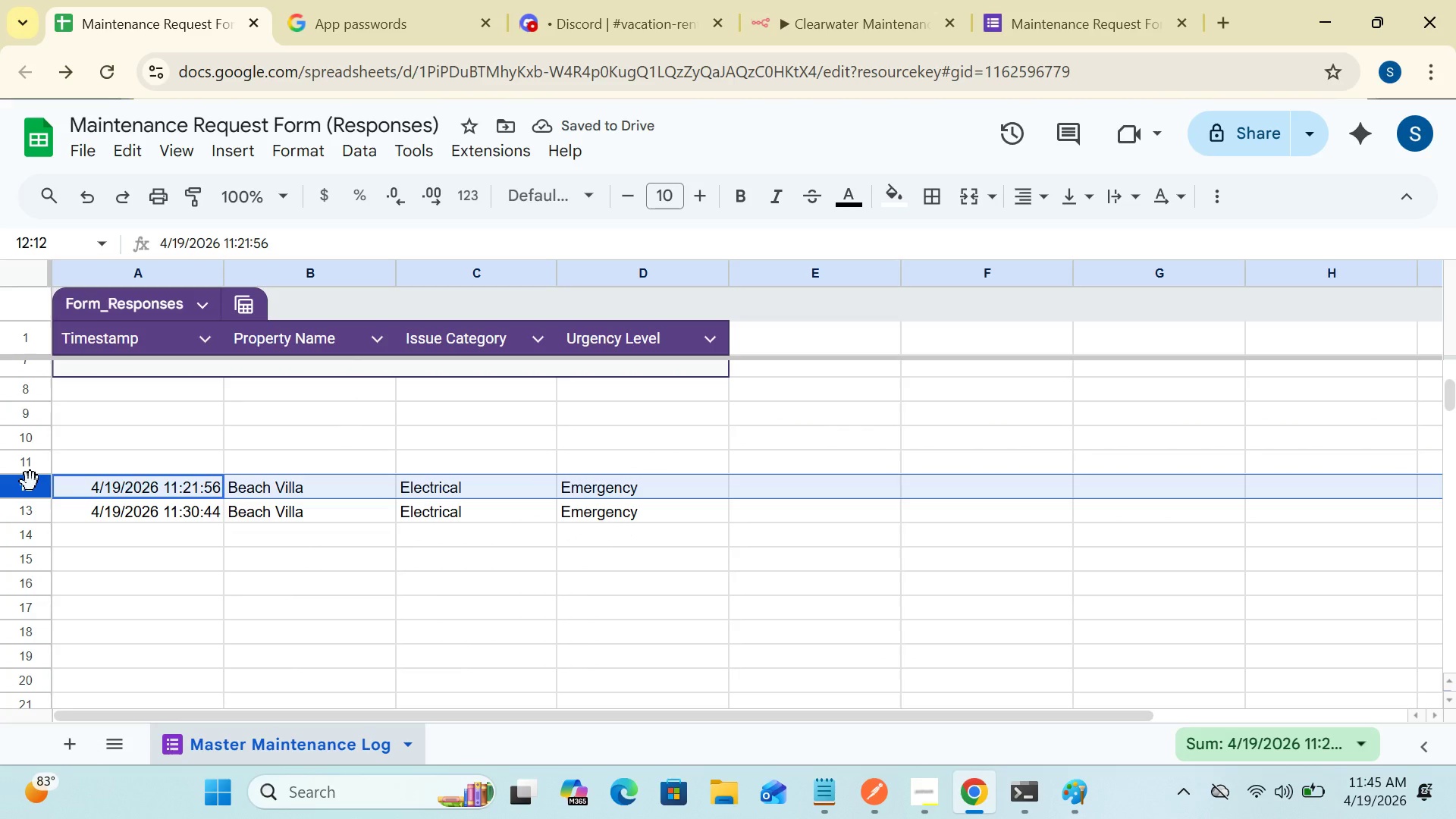 
key(Delete)
 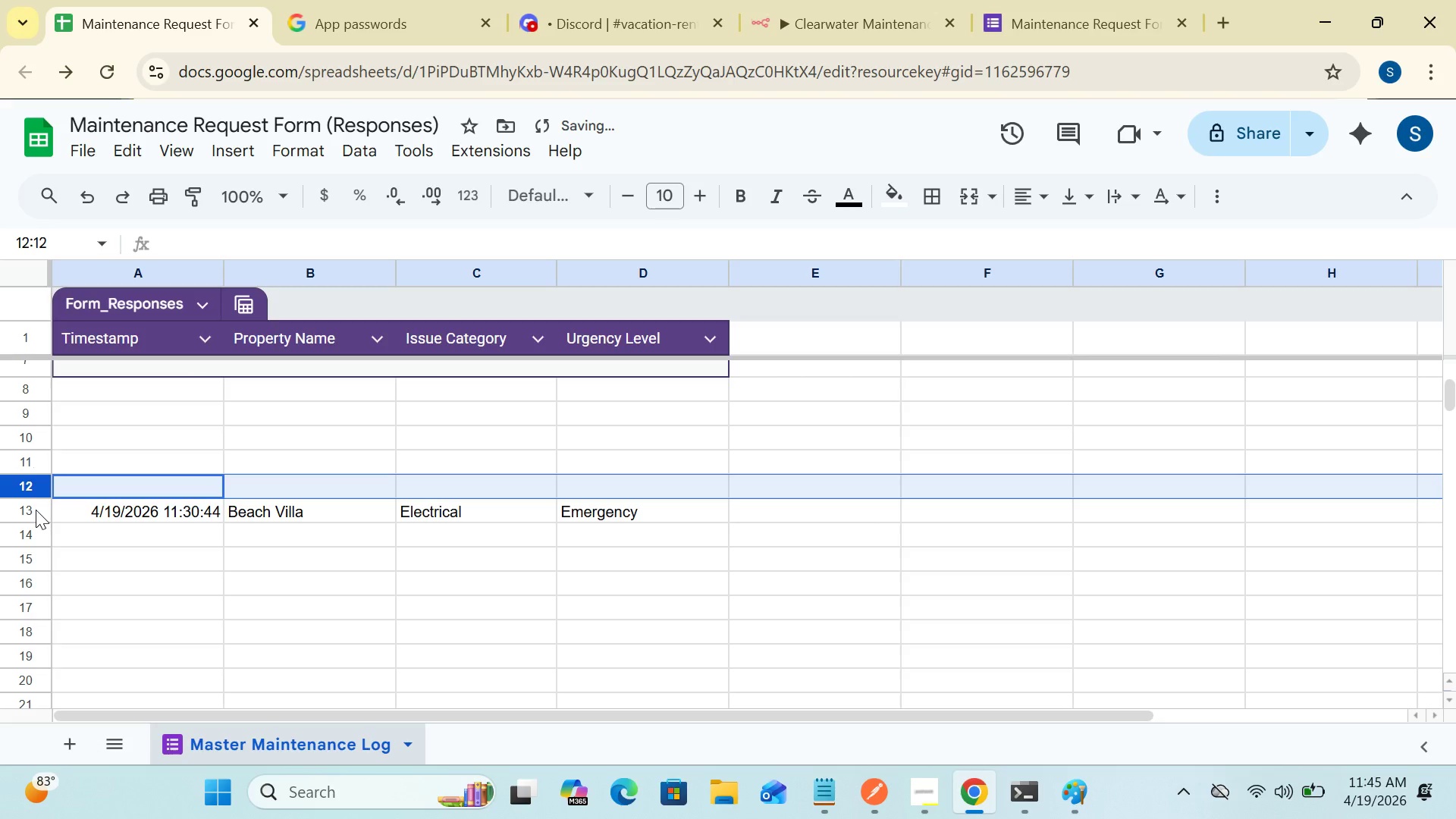 
left_click([36, 510])
 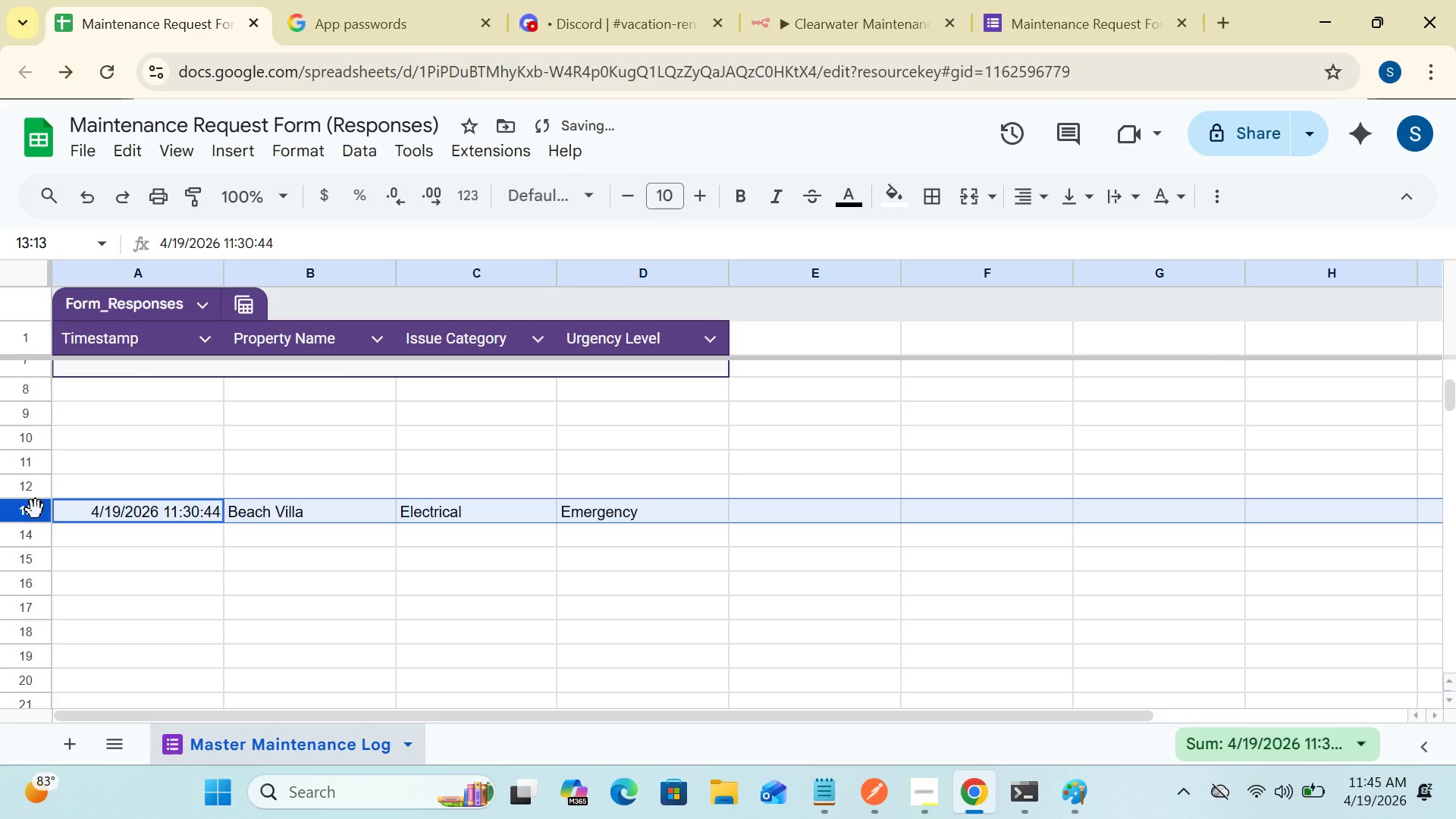 
key(Delete)
 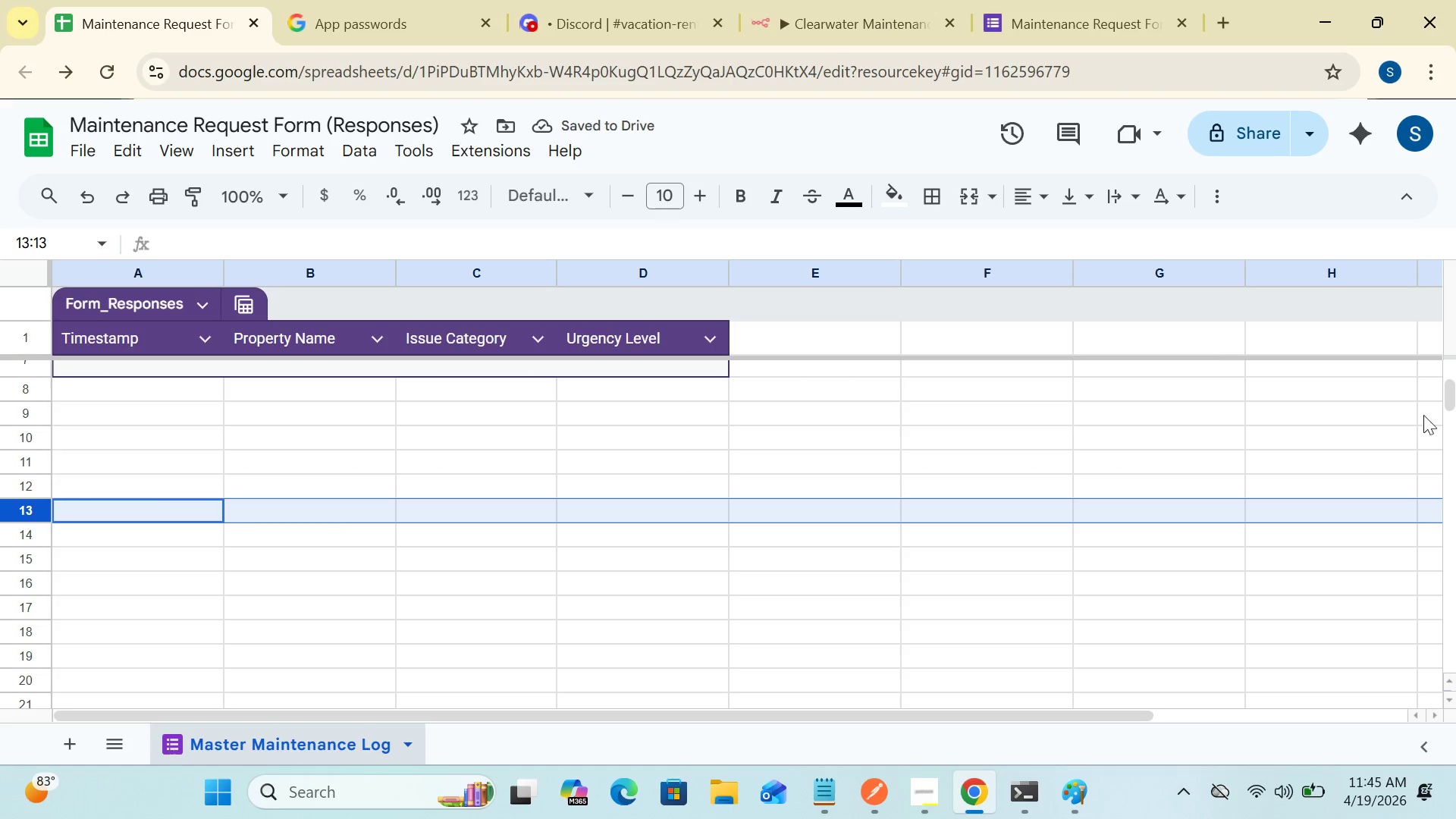 
left_click_drag(start_coordinate=[1451, 400], to_coordinate=[1429, 348])
 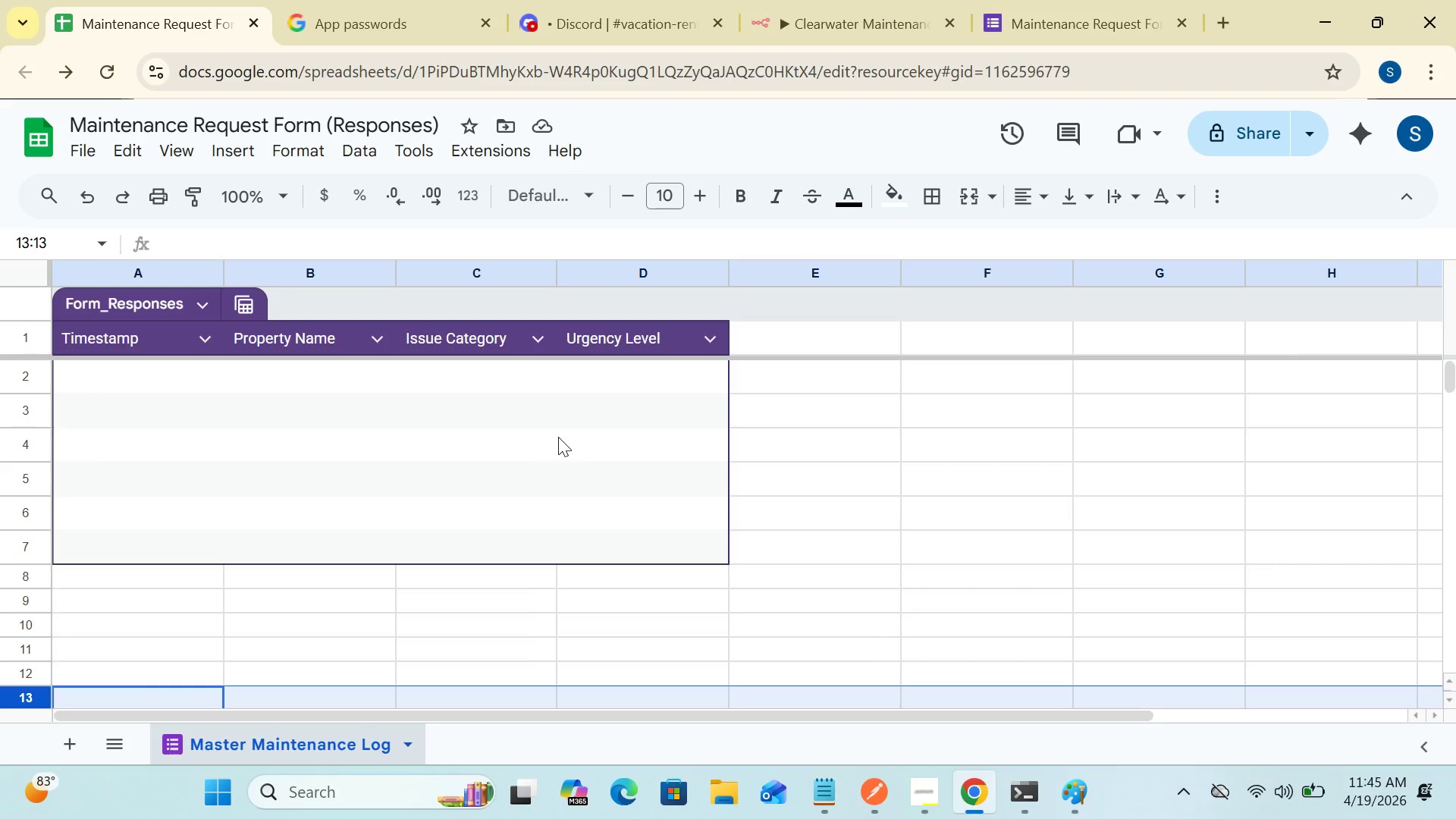 
left_click([97, 428])
 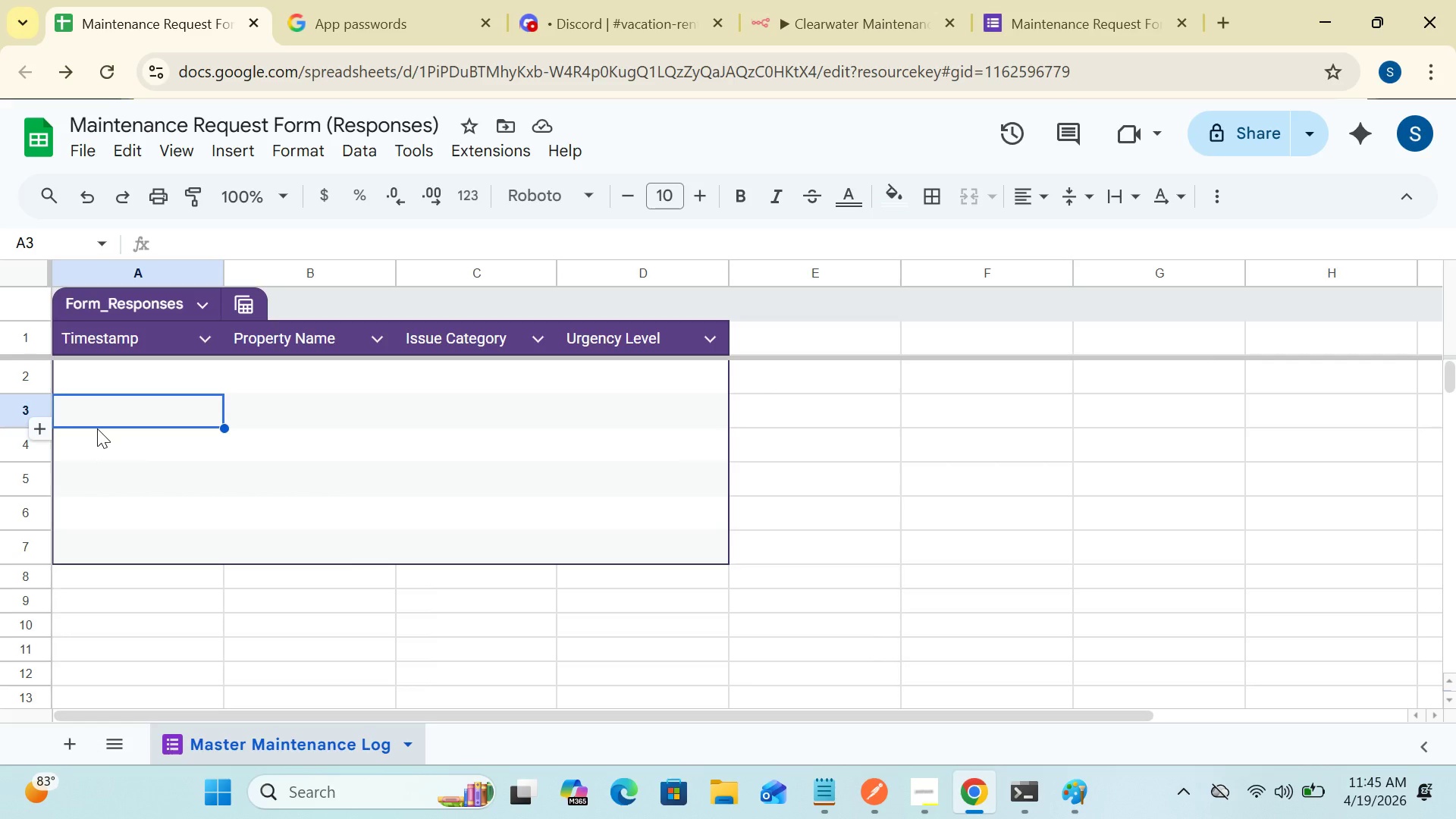 
right_click([97, 428])
 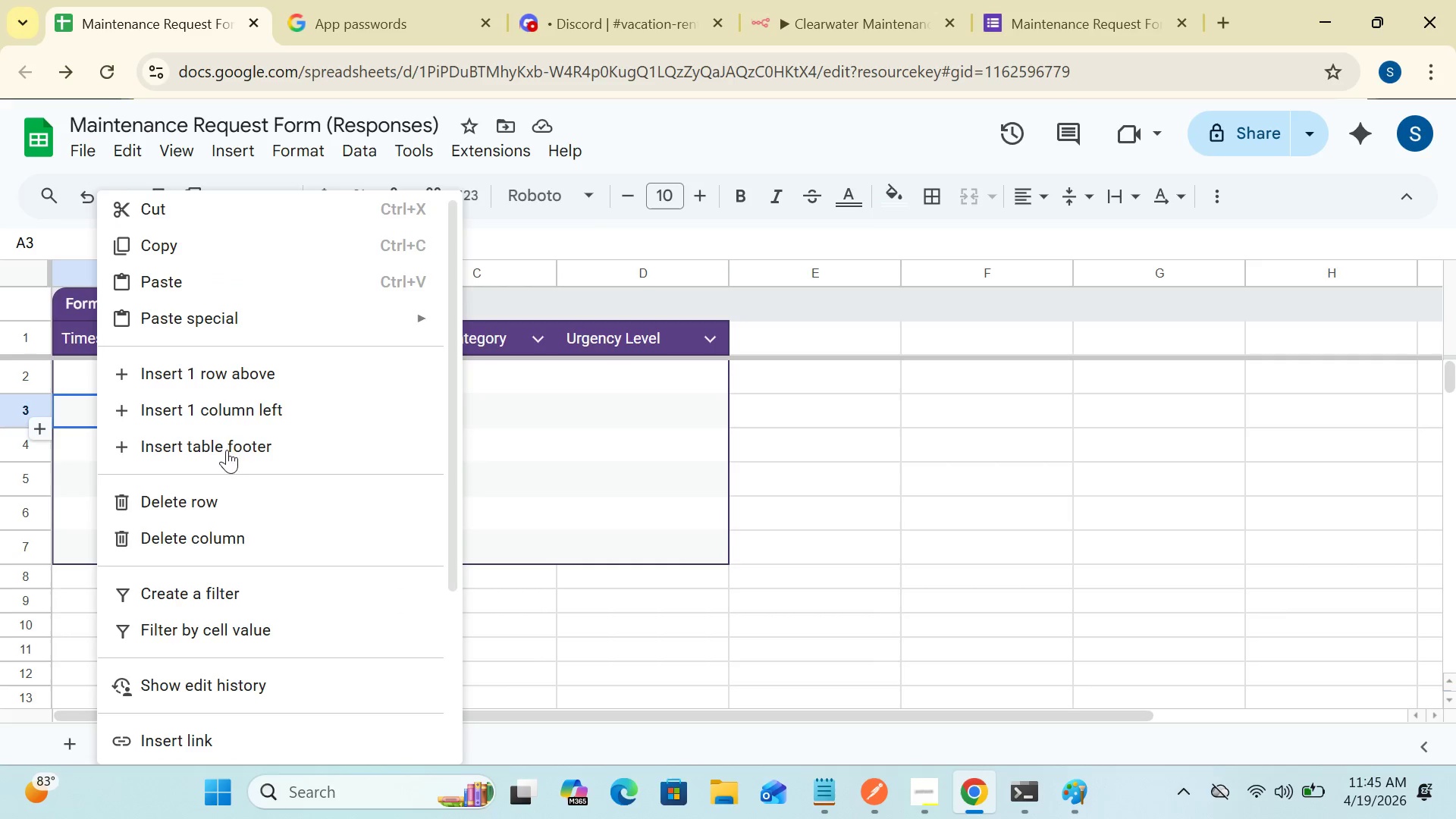 
wait(8.17)
 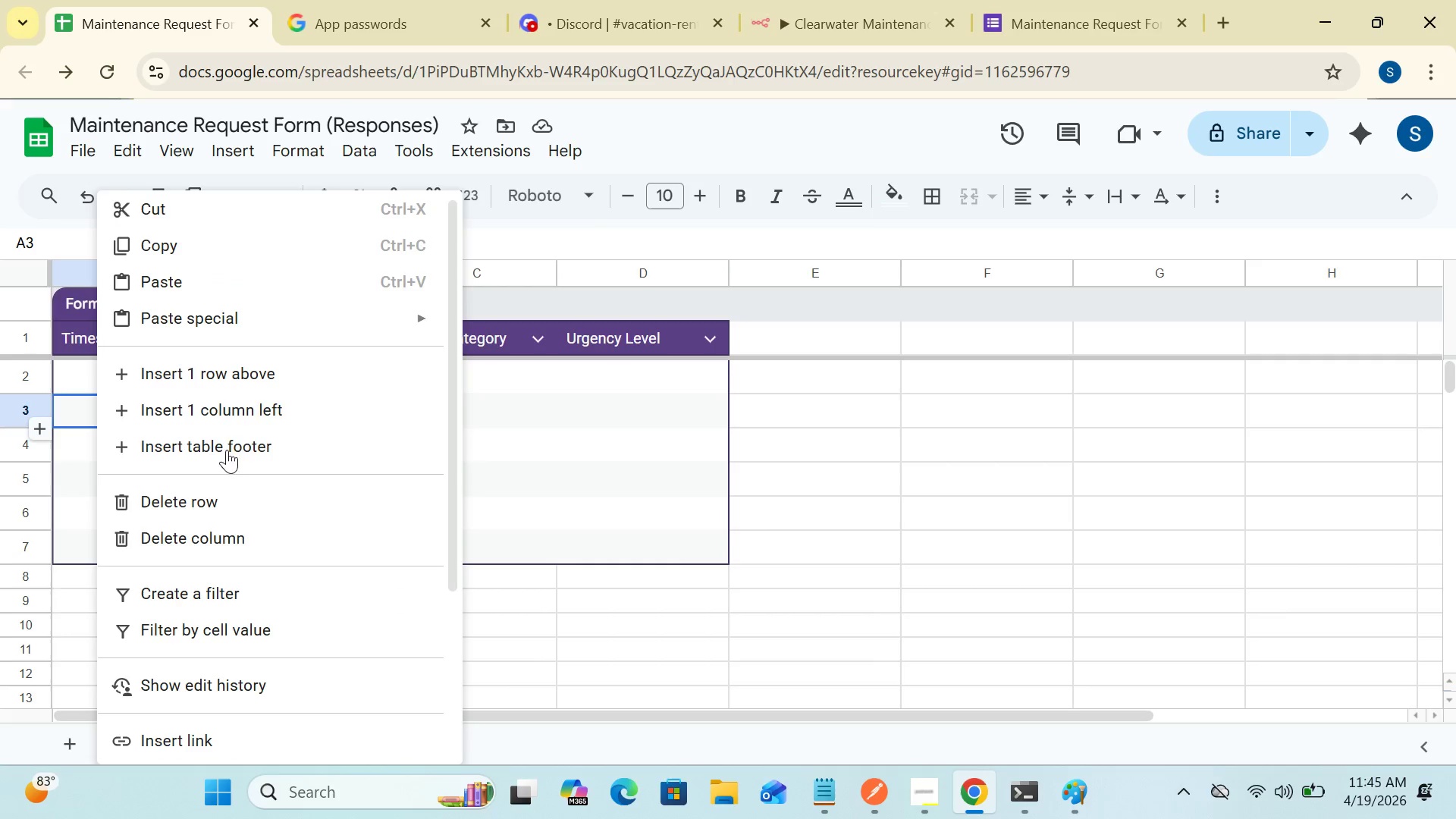 
left_click_drag(start_coordinate=[453, 588], to_coordinate=[453, 710])
 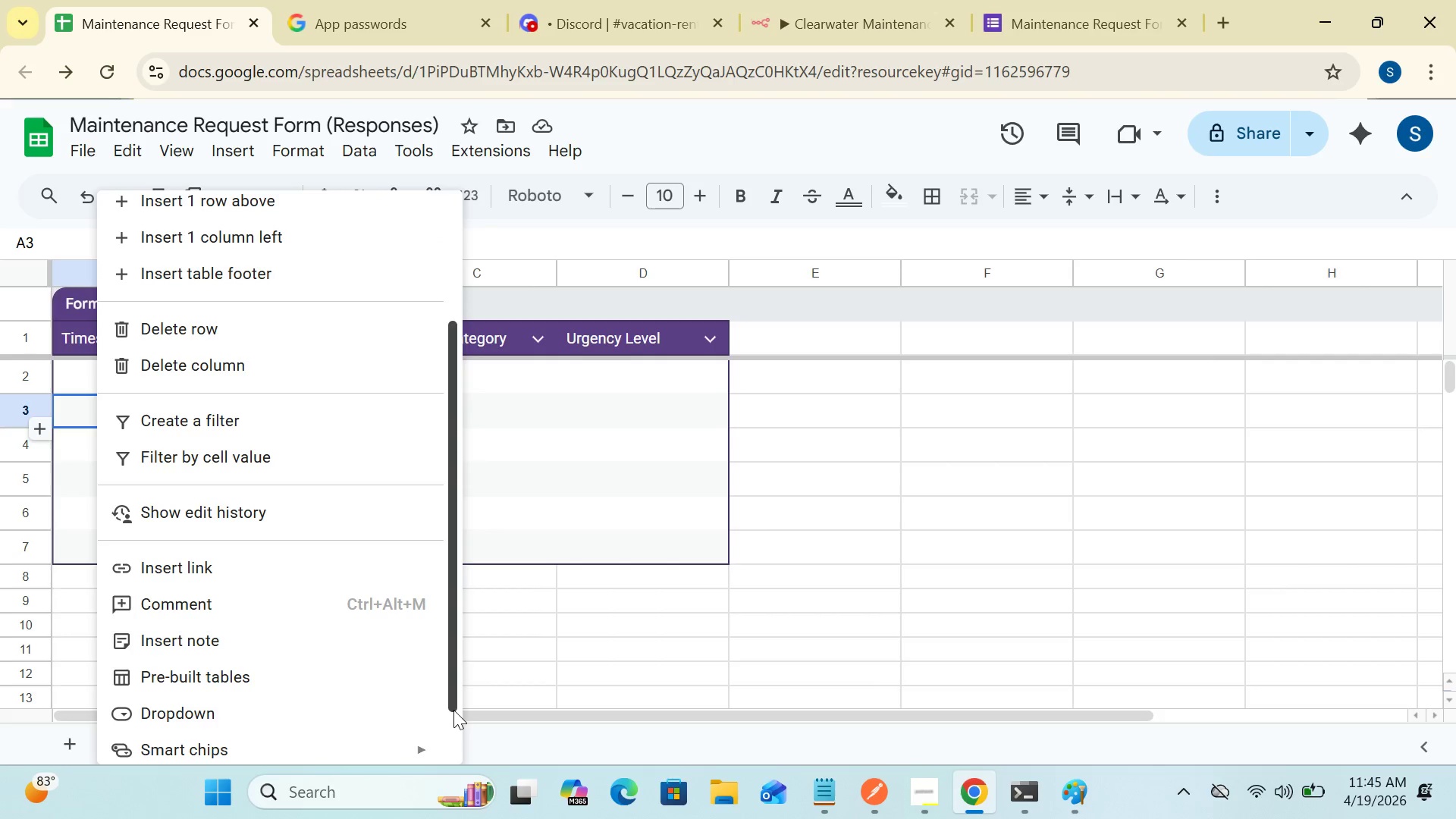 
double_click([453, 710])
 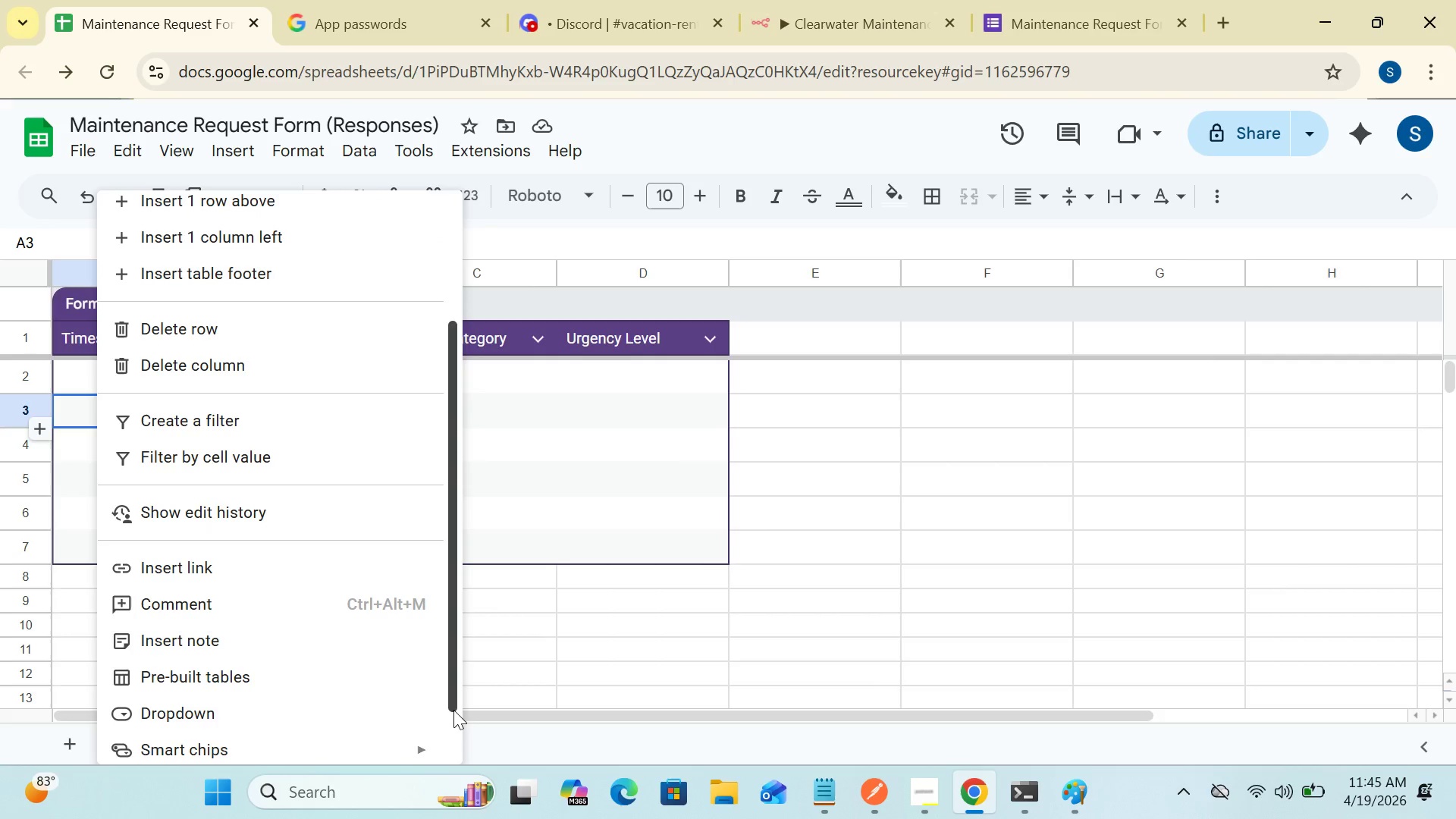 
triple_click([453, 710])
 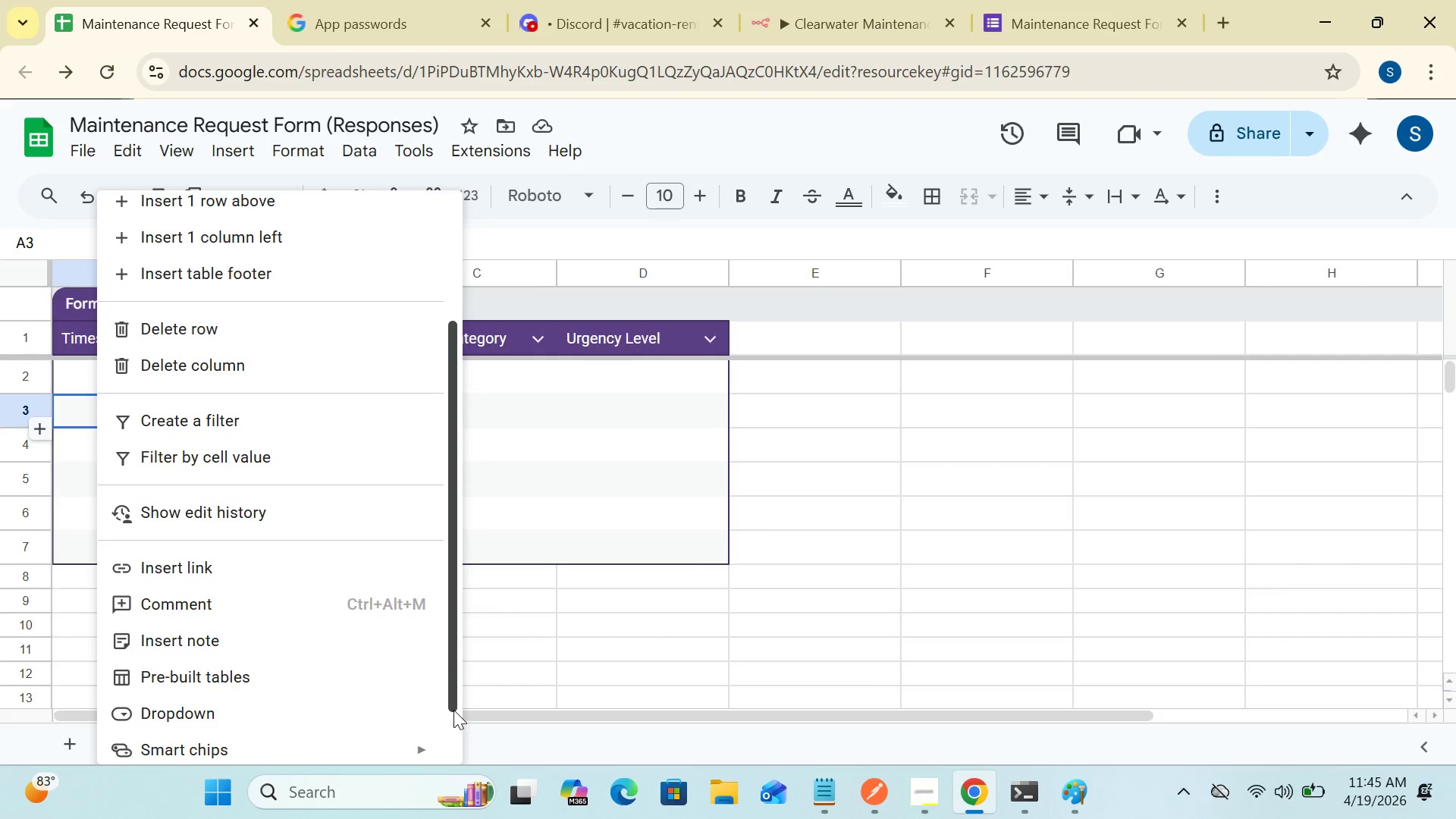 
triple_click([453, 710])
 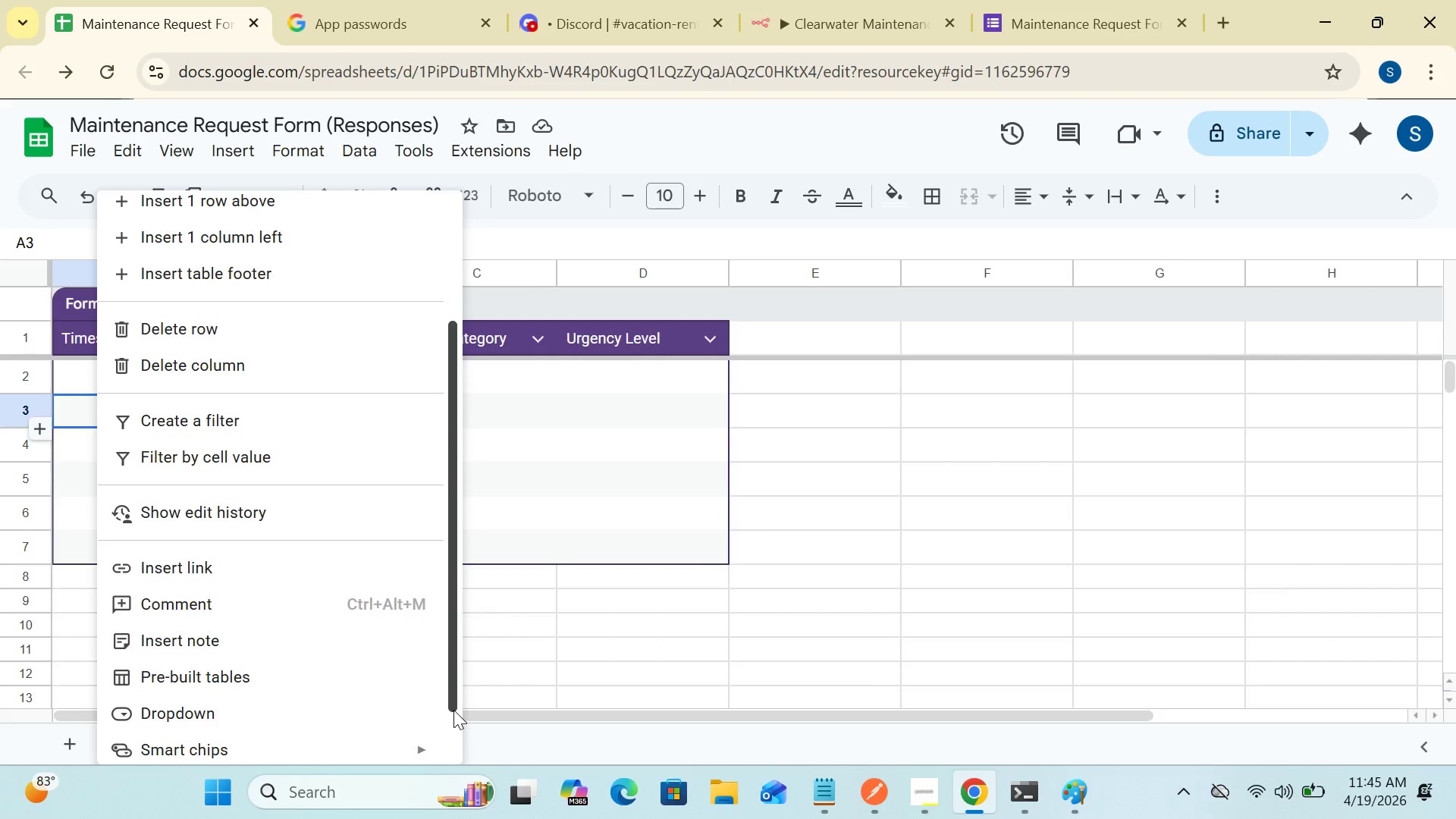 
triple_click([453, 710])
 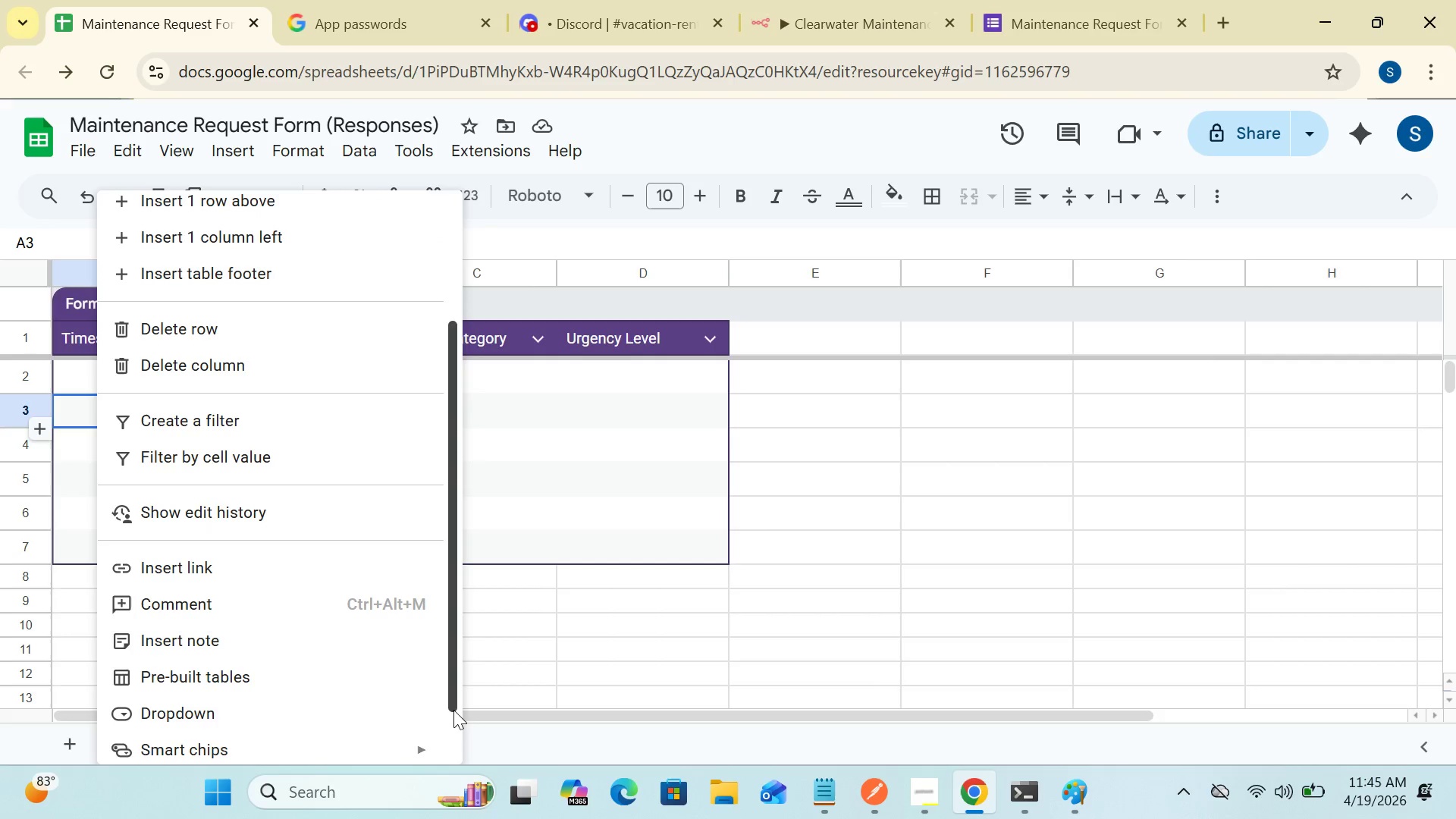 
triple_click([453, 710])
 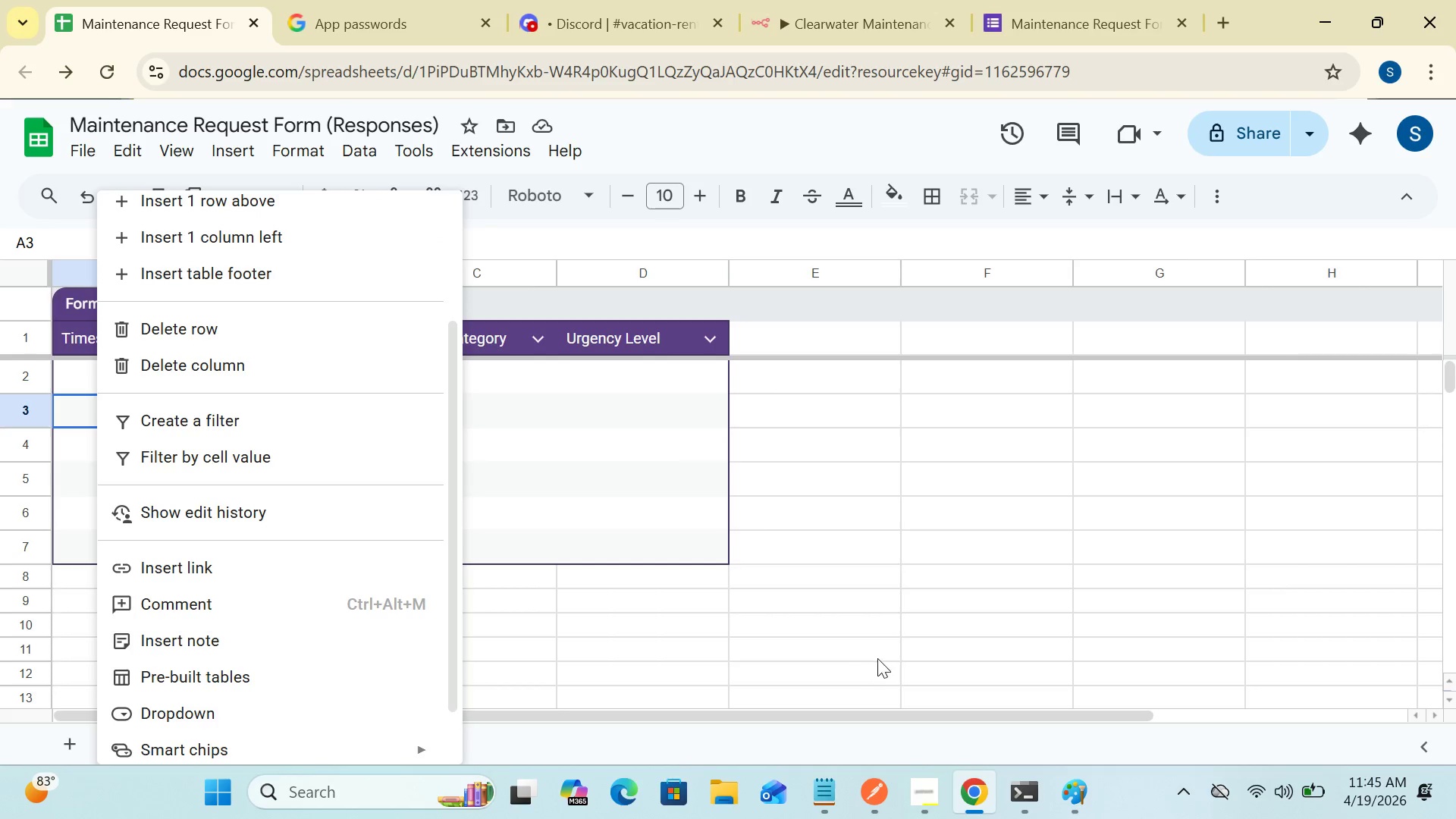 
left_click([877, 658])
 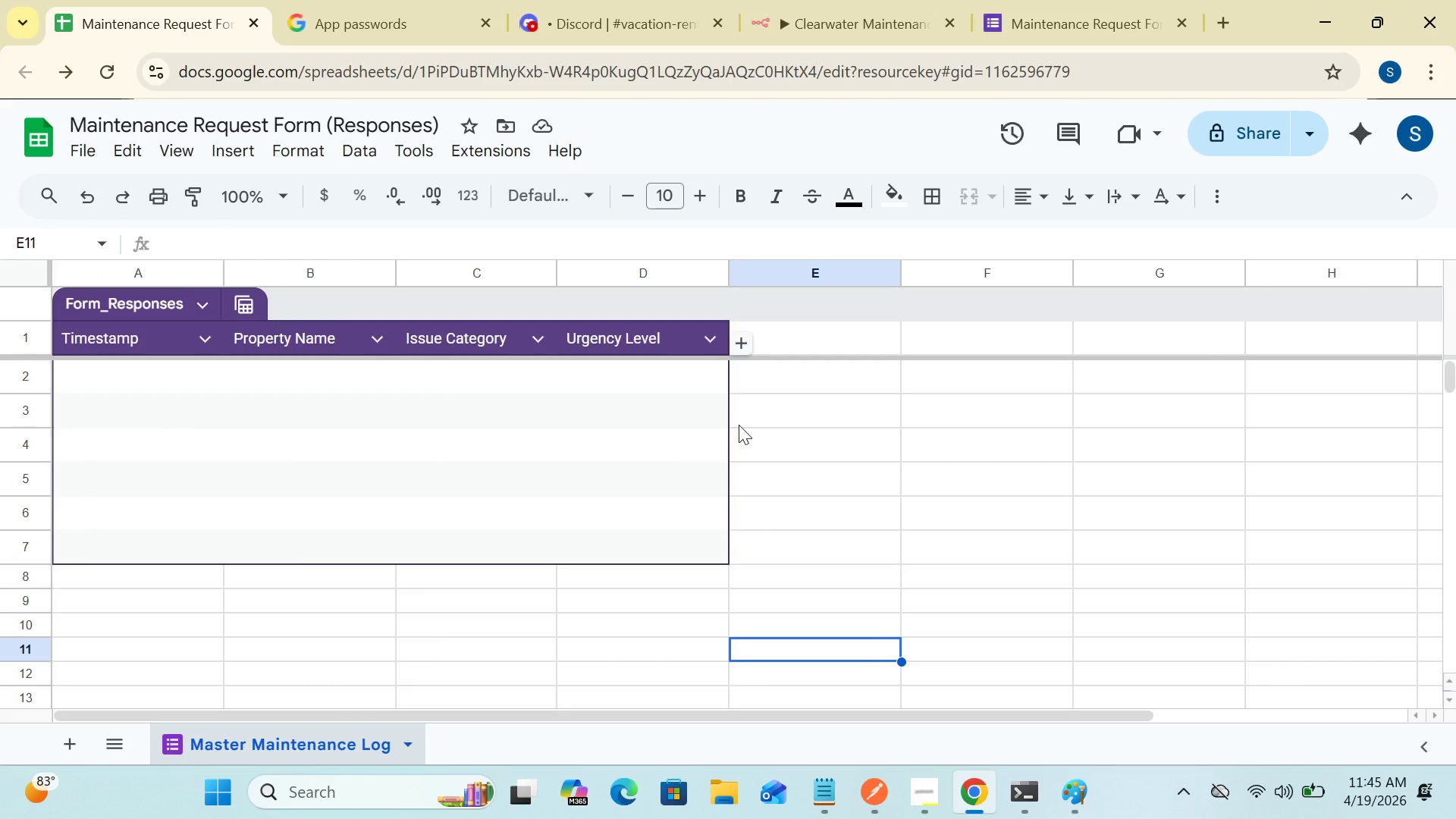 
left_click([733, 340])
 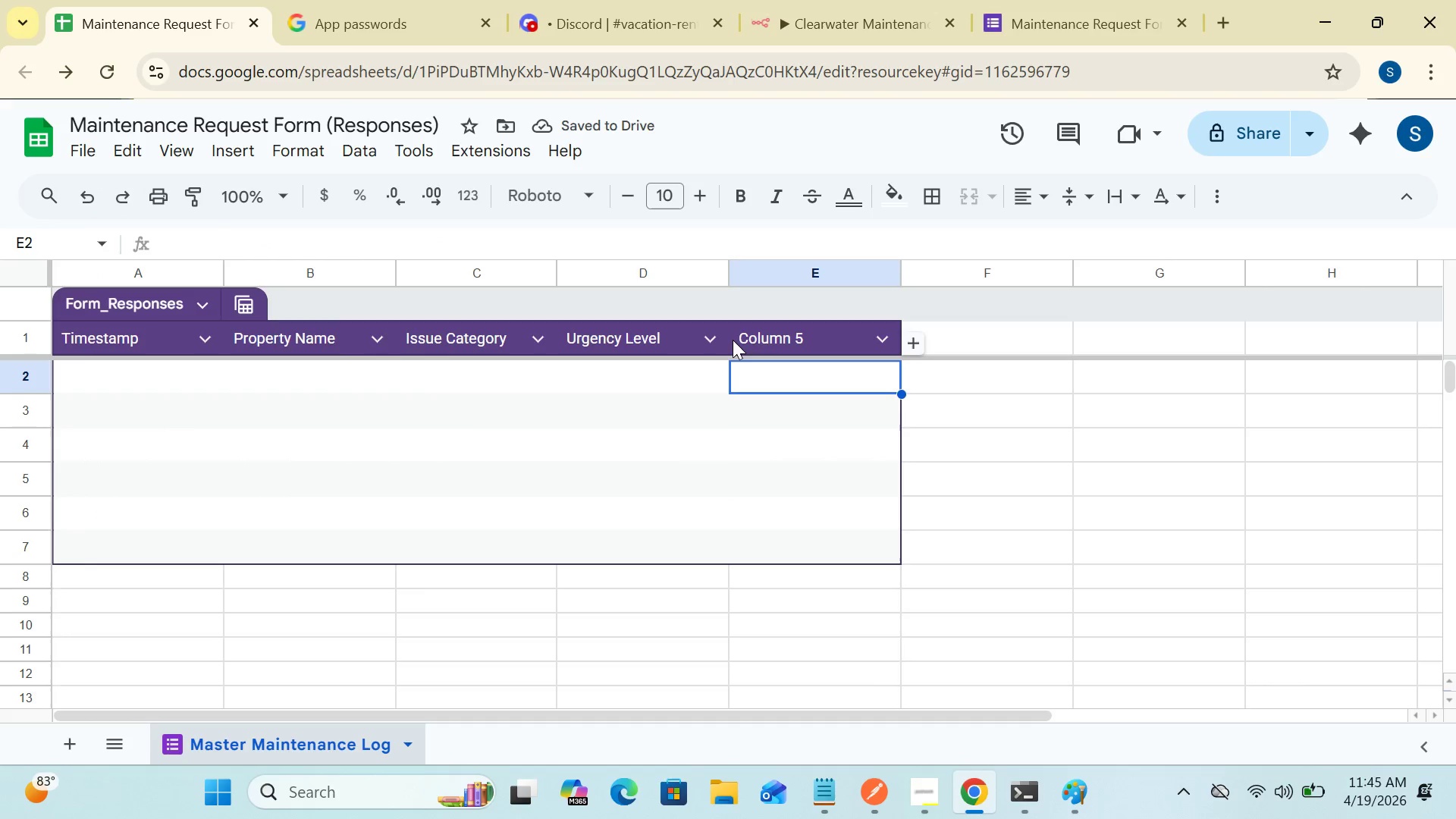 
key(Control+Z)
 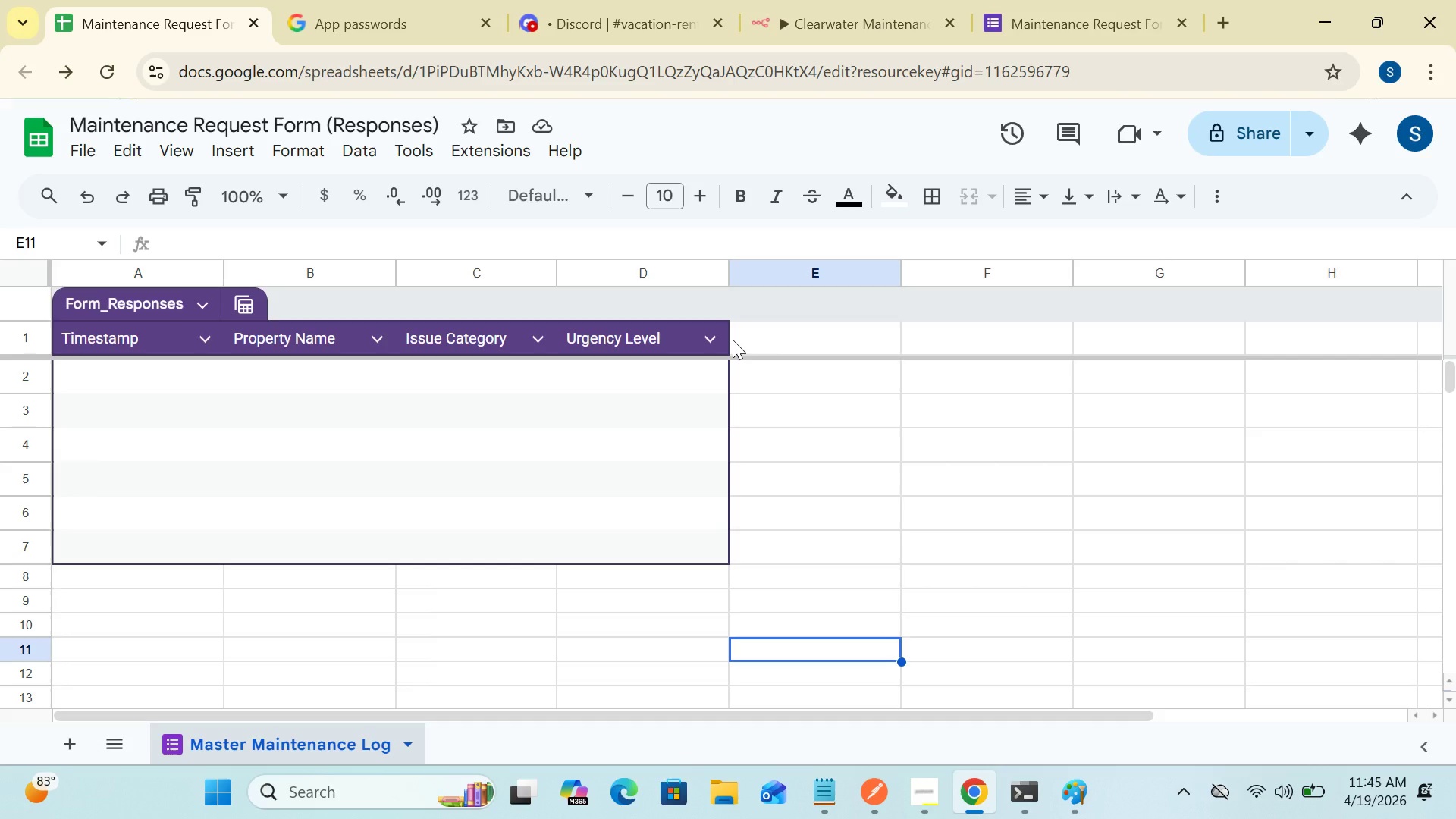 
wait(18.31)
 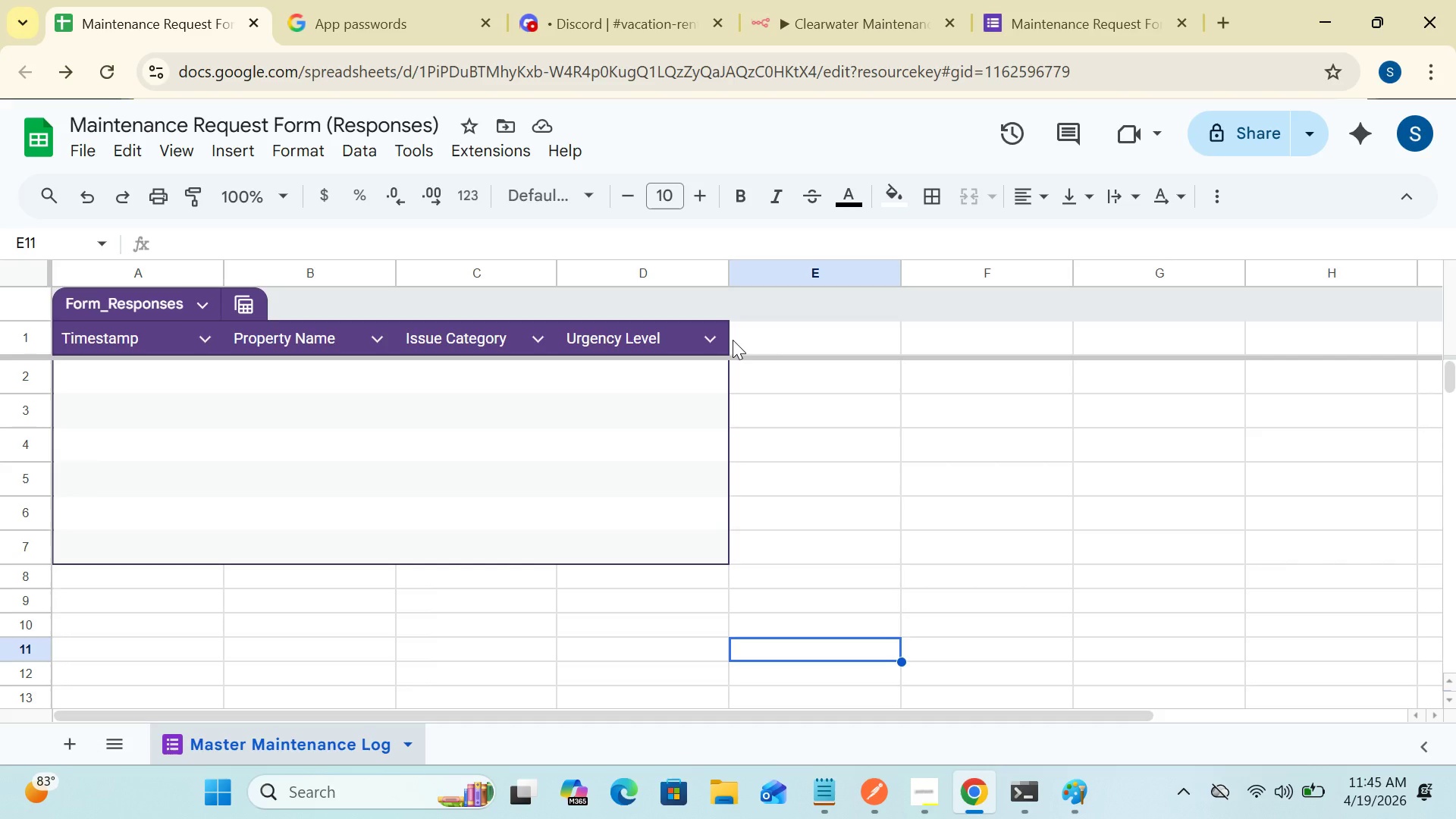 
left_click([874, 31])
 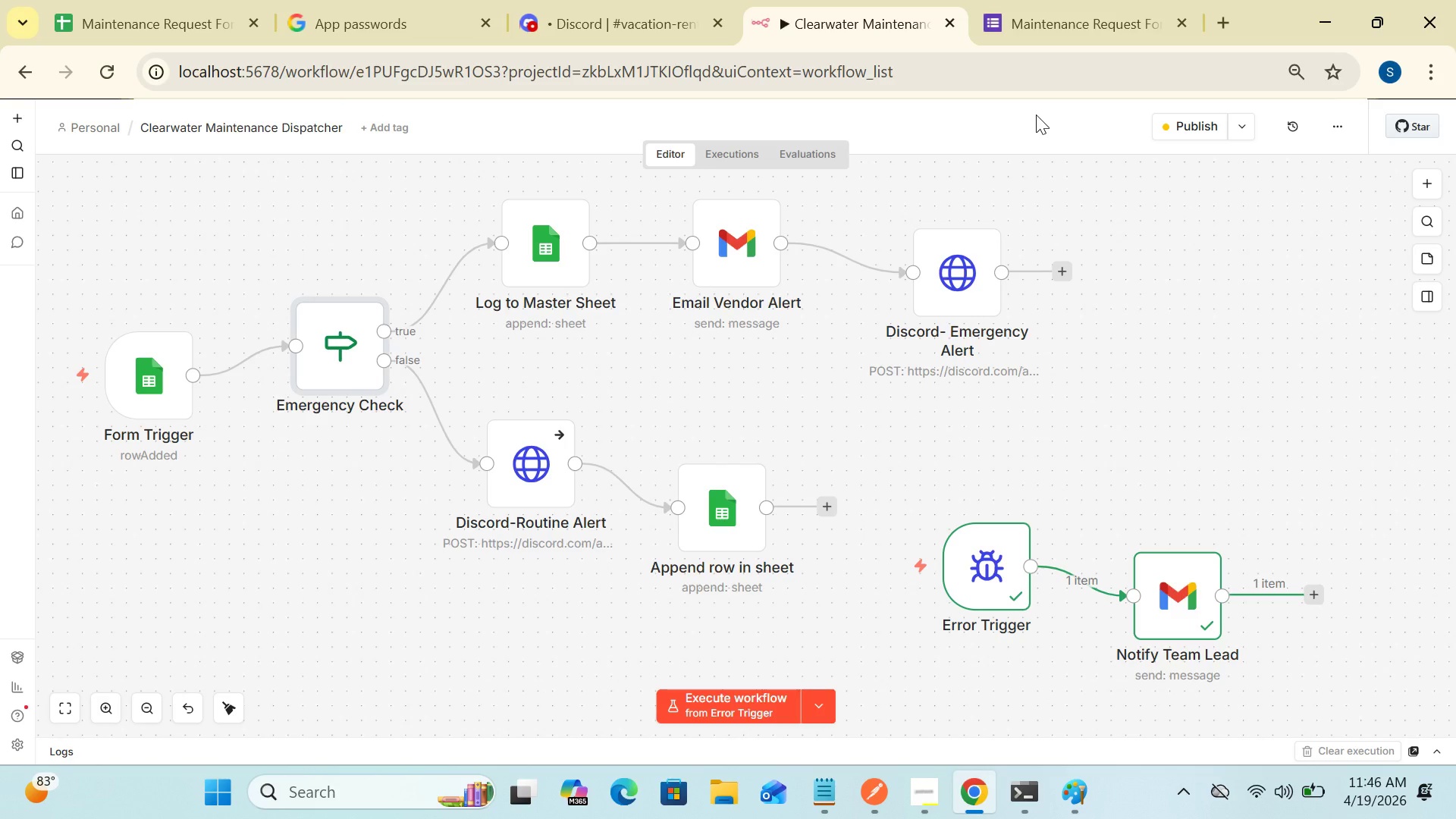 
wait(15.86)
 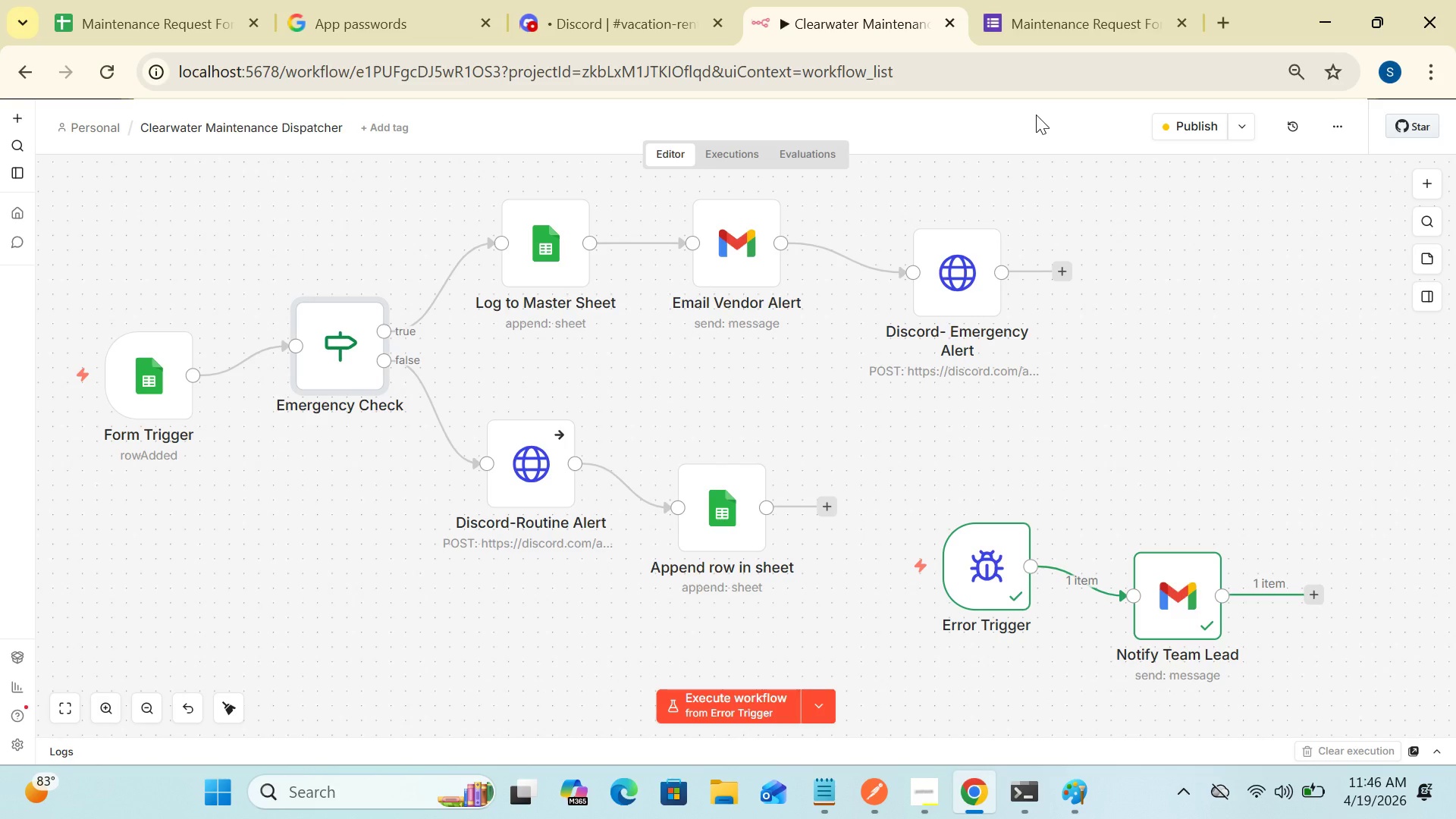 
double_click([755, 289])
 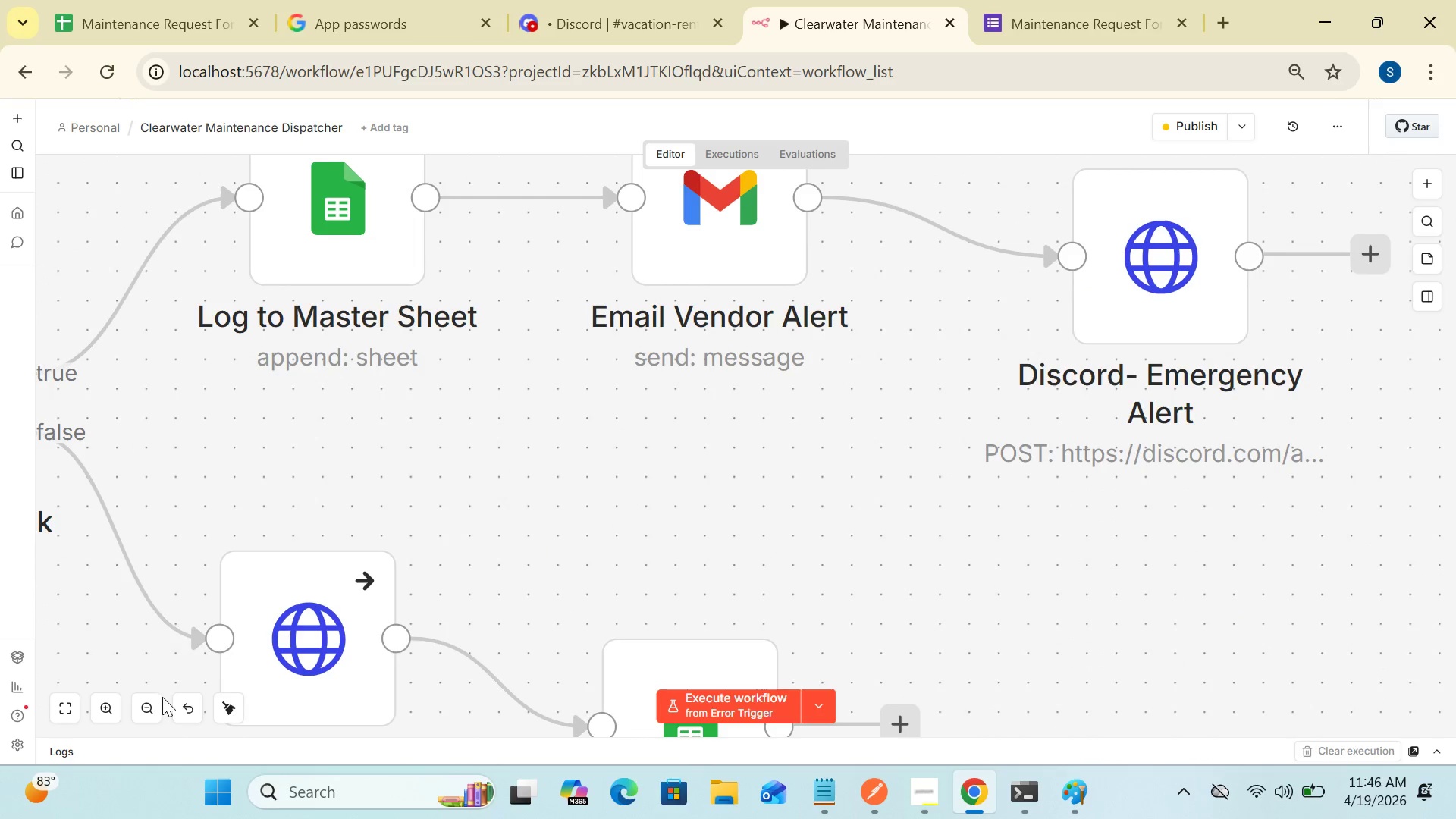 
double_click([144, 707])
 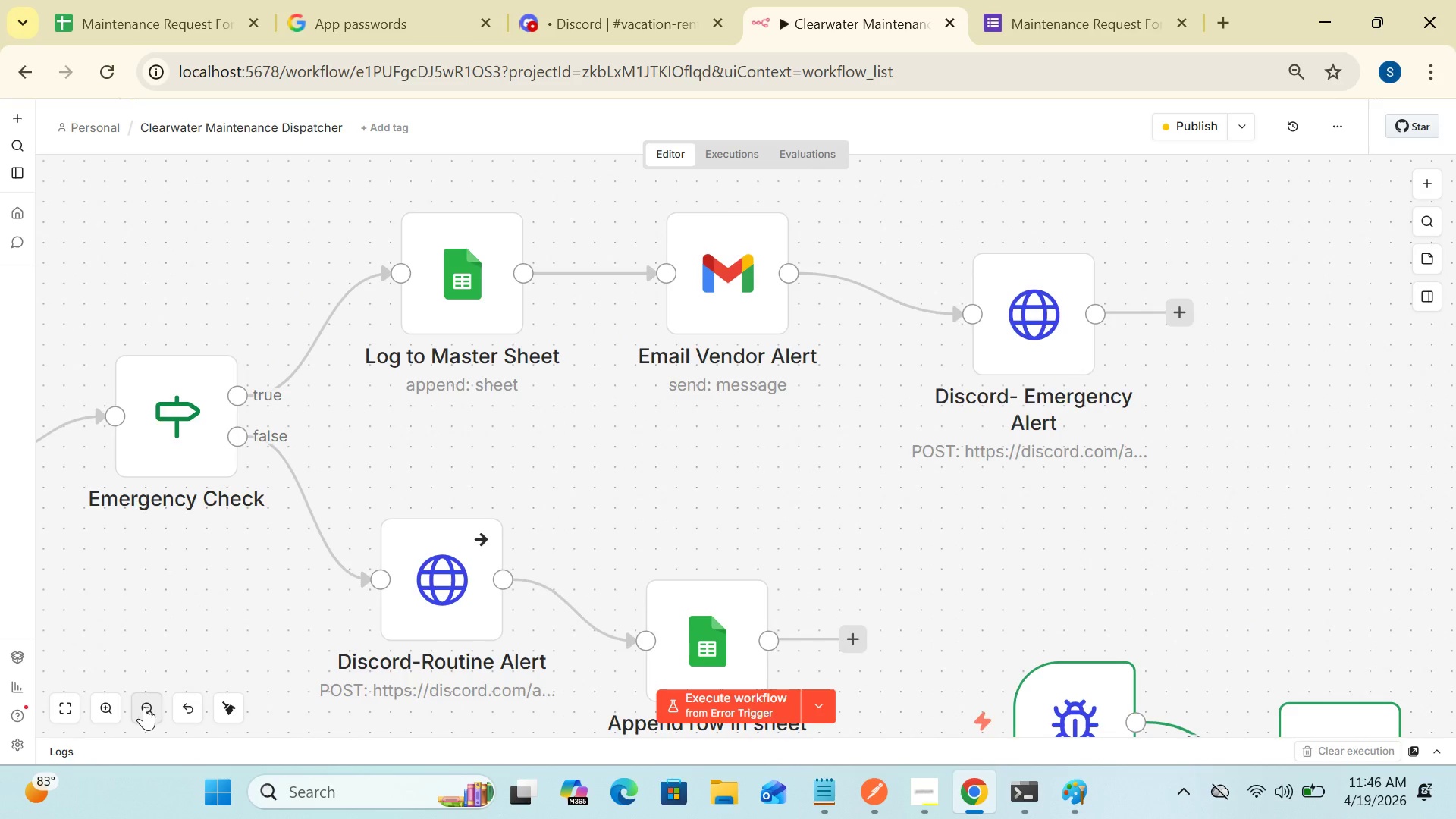 
left_click([144, 707])
 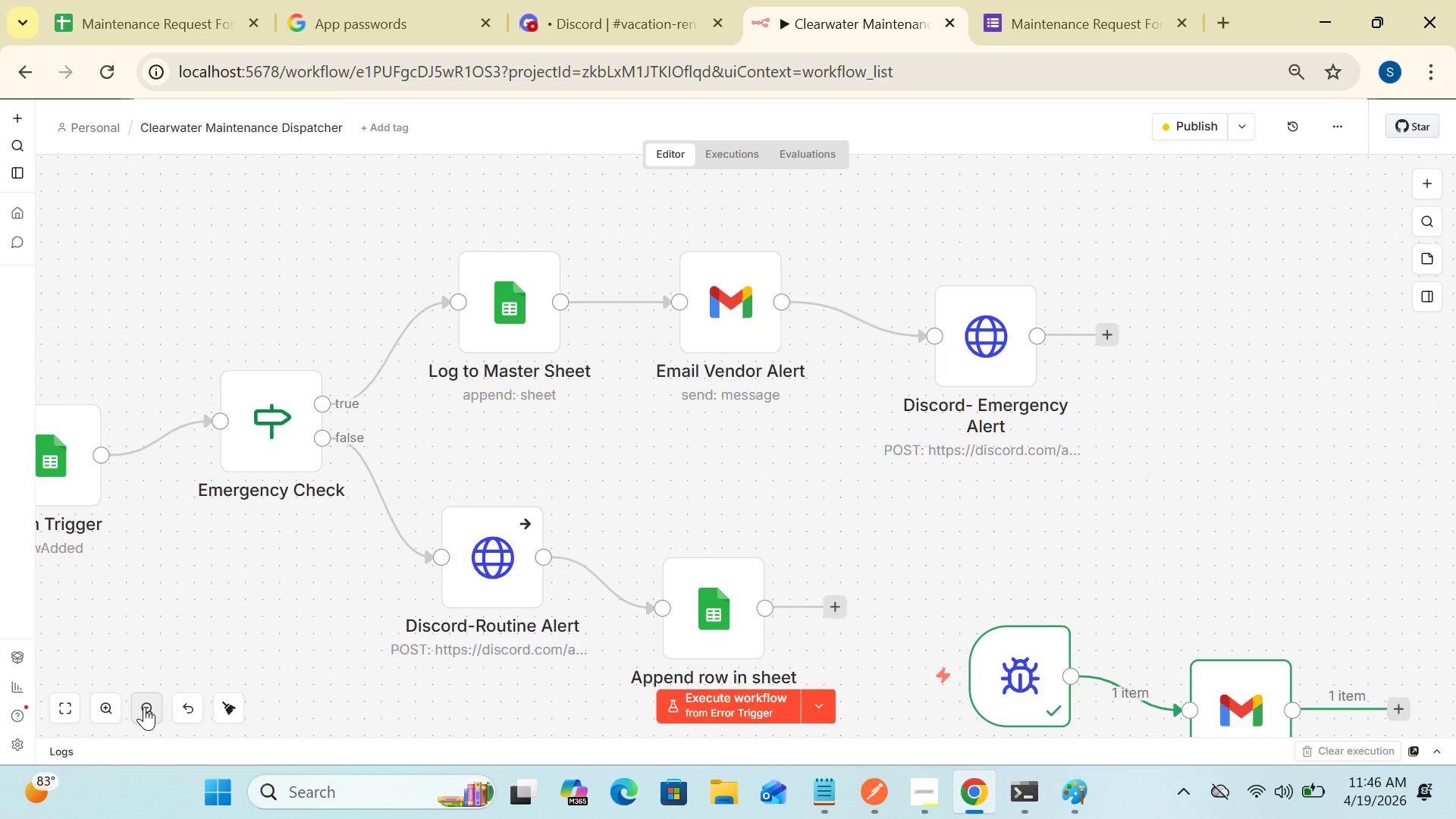 
left_click([144, 707])
 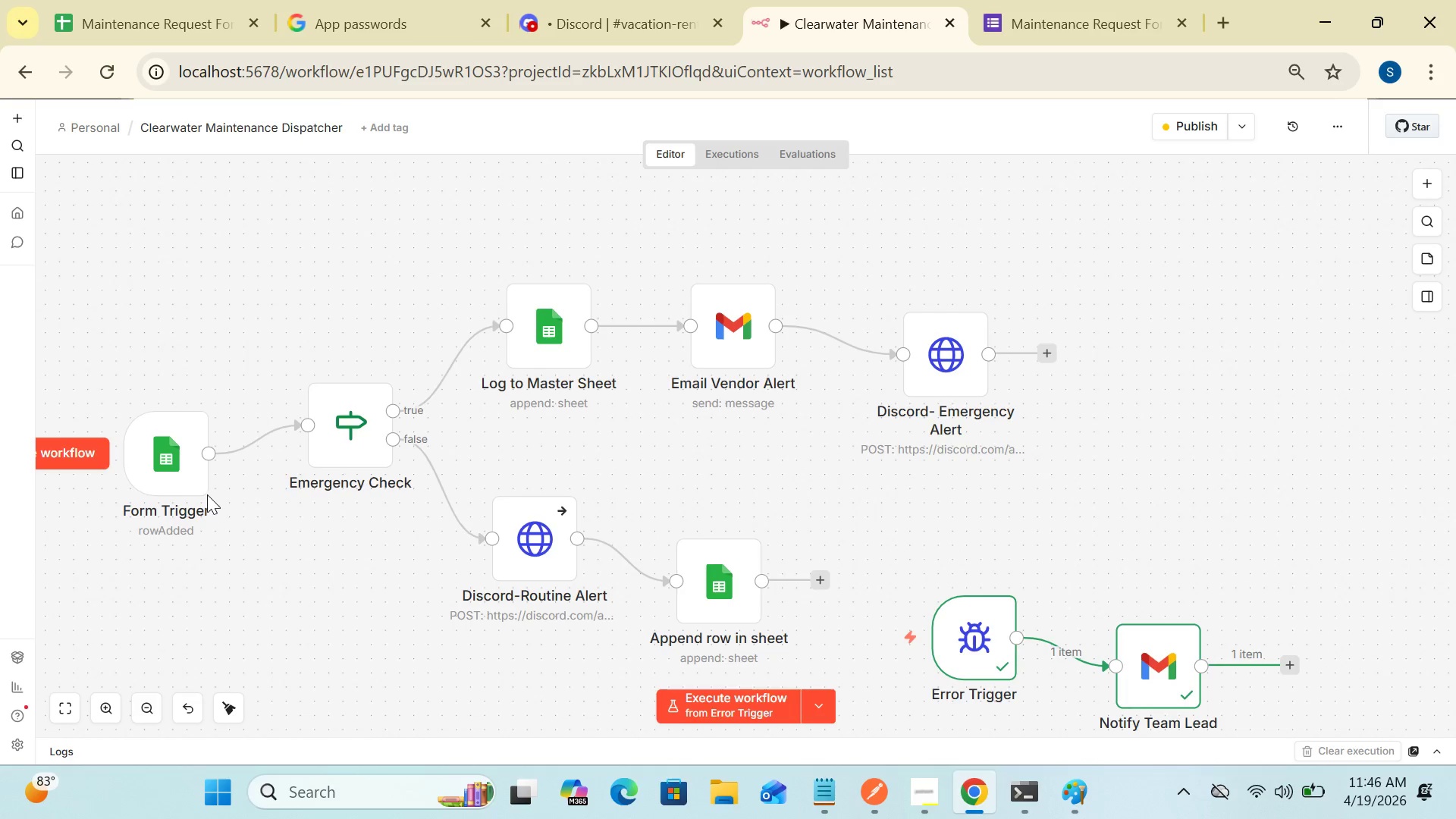 
left_click_drag(start_coordinate=[188, 482], to_coordinate=[183, 437])
 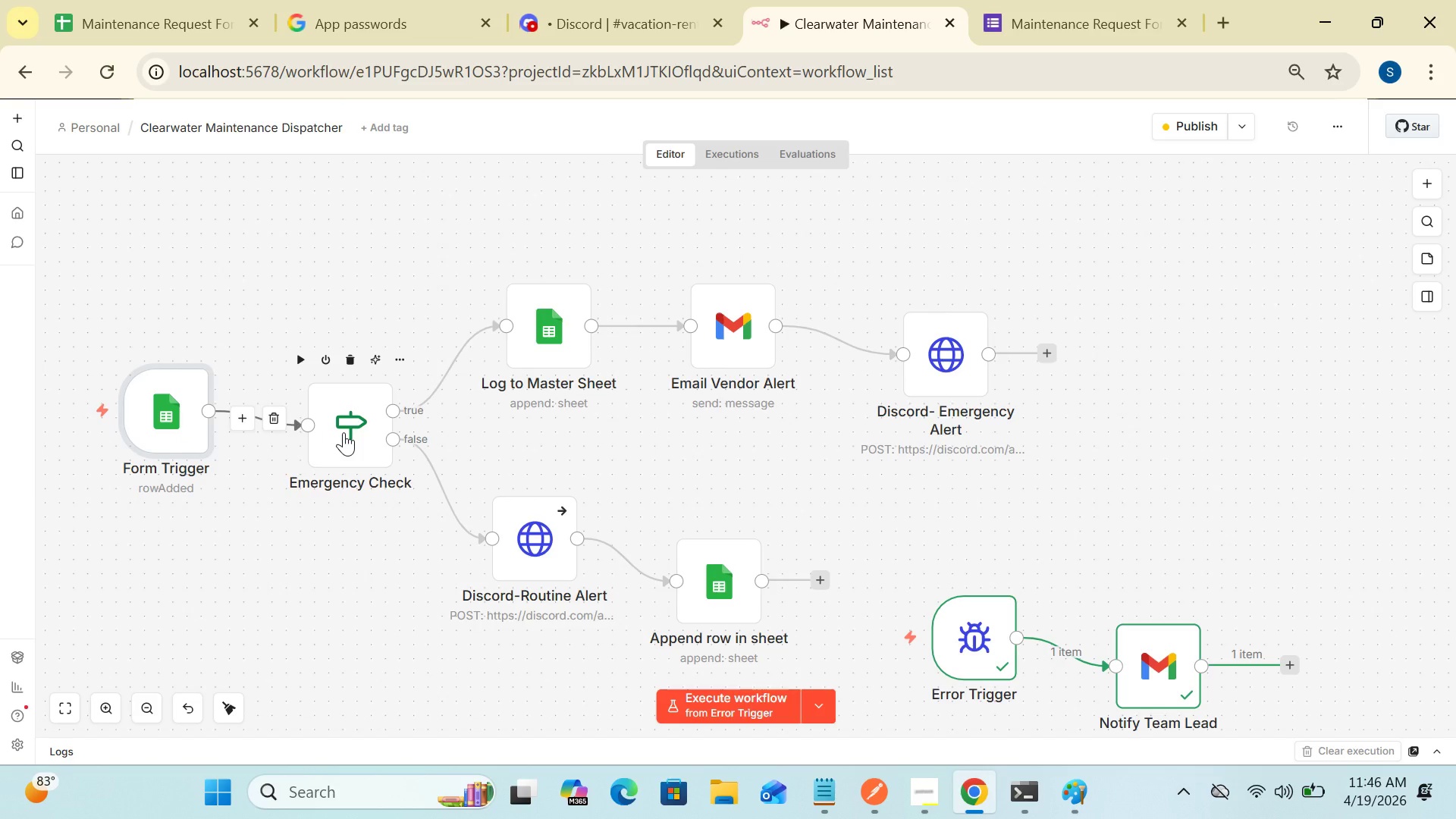 
left_click_drag(start_coordinate=[344, 432], to_coordinate=[316, 390])
 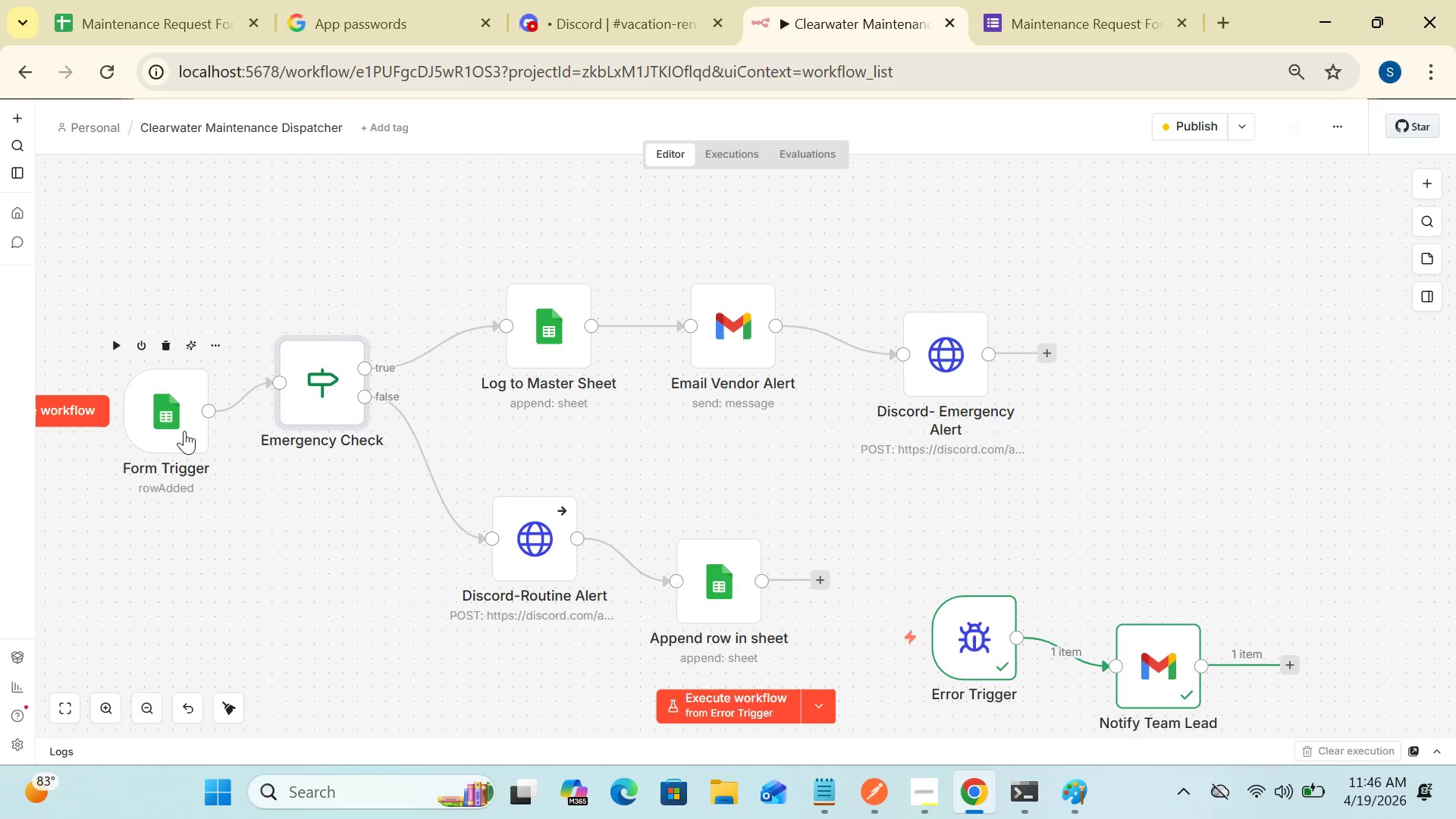 
left_click_drag(start_coordinate=[184, 430], to_coordinate=[179, 382])
 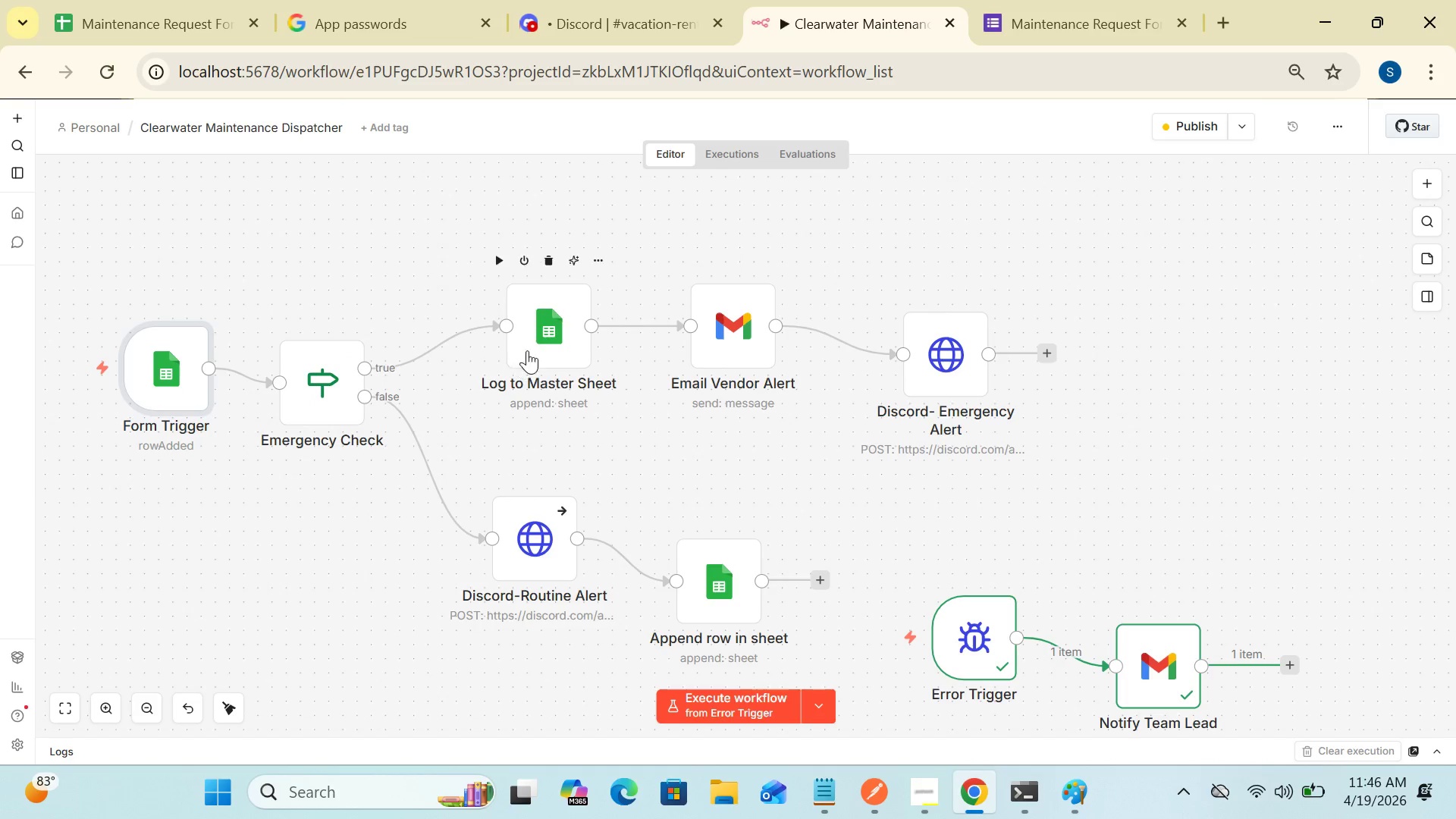 
left_click_drag(start_coordinate=[538, 344], to_coordinate=[515, 280])
 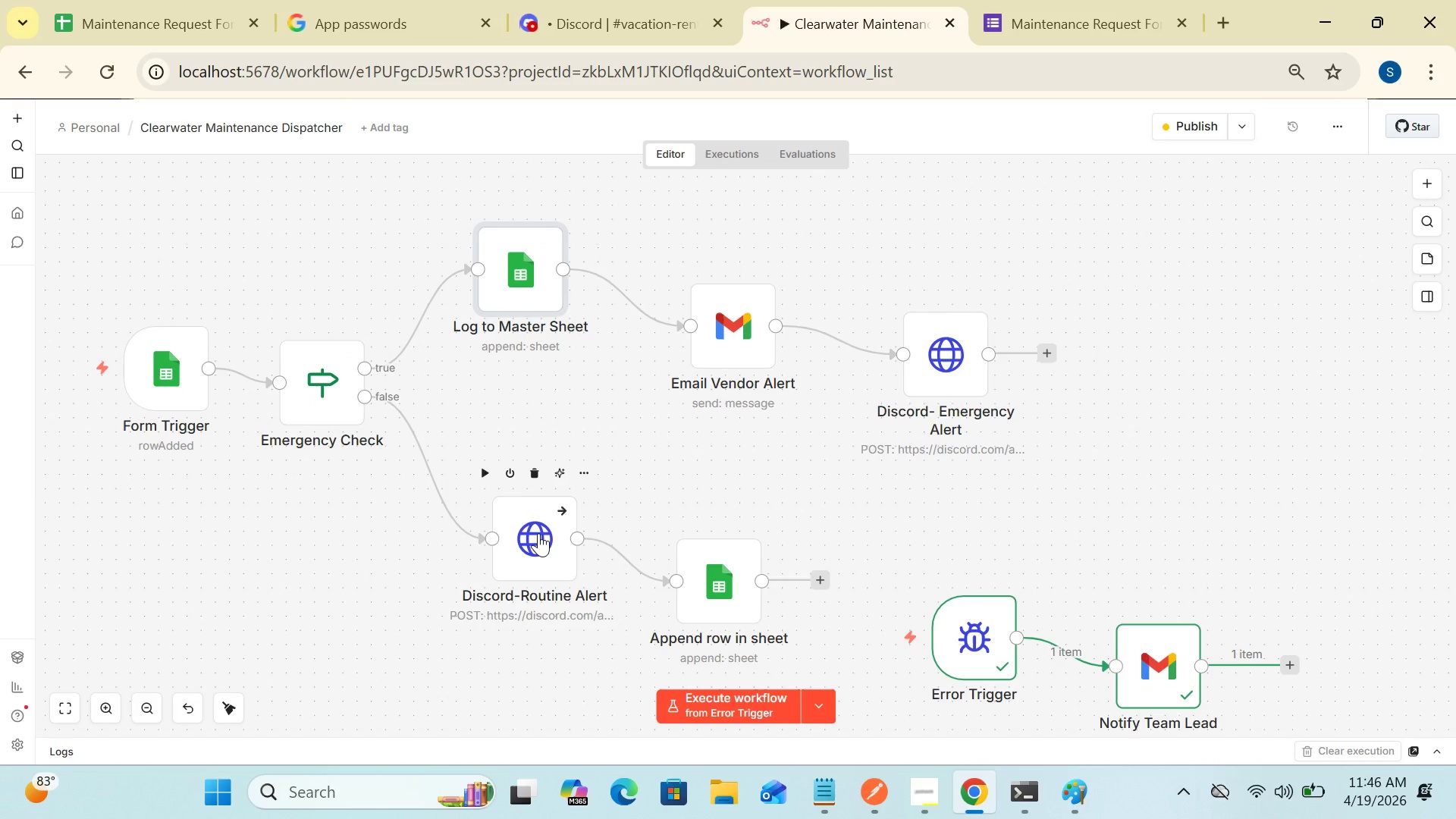 
left_click_drag(start_coordinate=[538, 533], to_coordinate=[530, 504])
 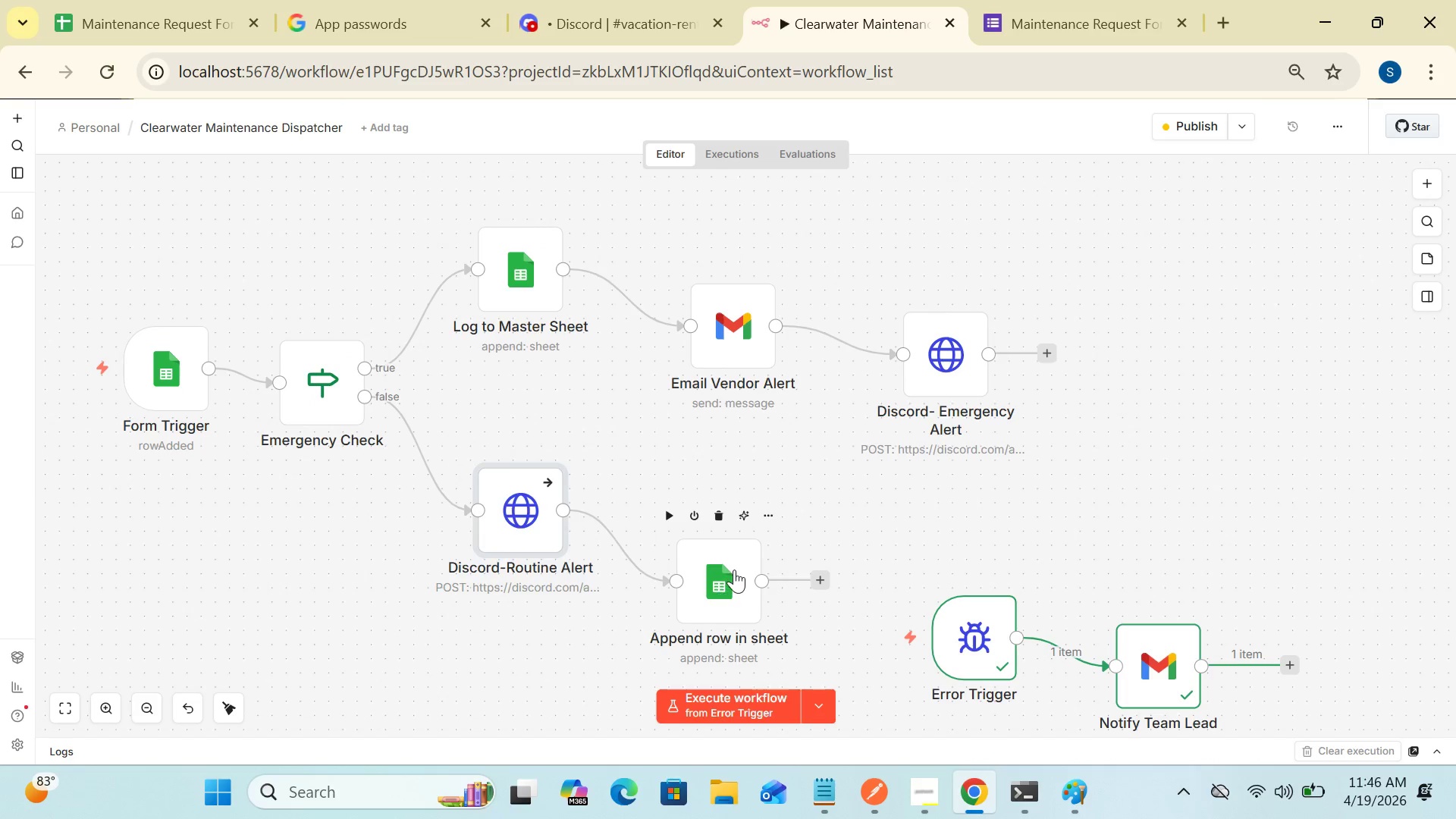 
left_click_drag(start_coordinate=[734, 570], to_coordinate=[737, 500])
 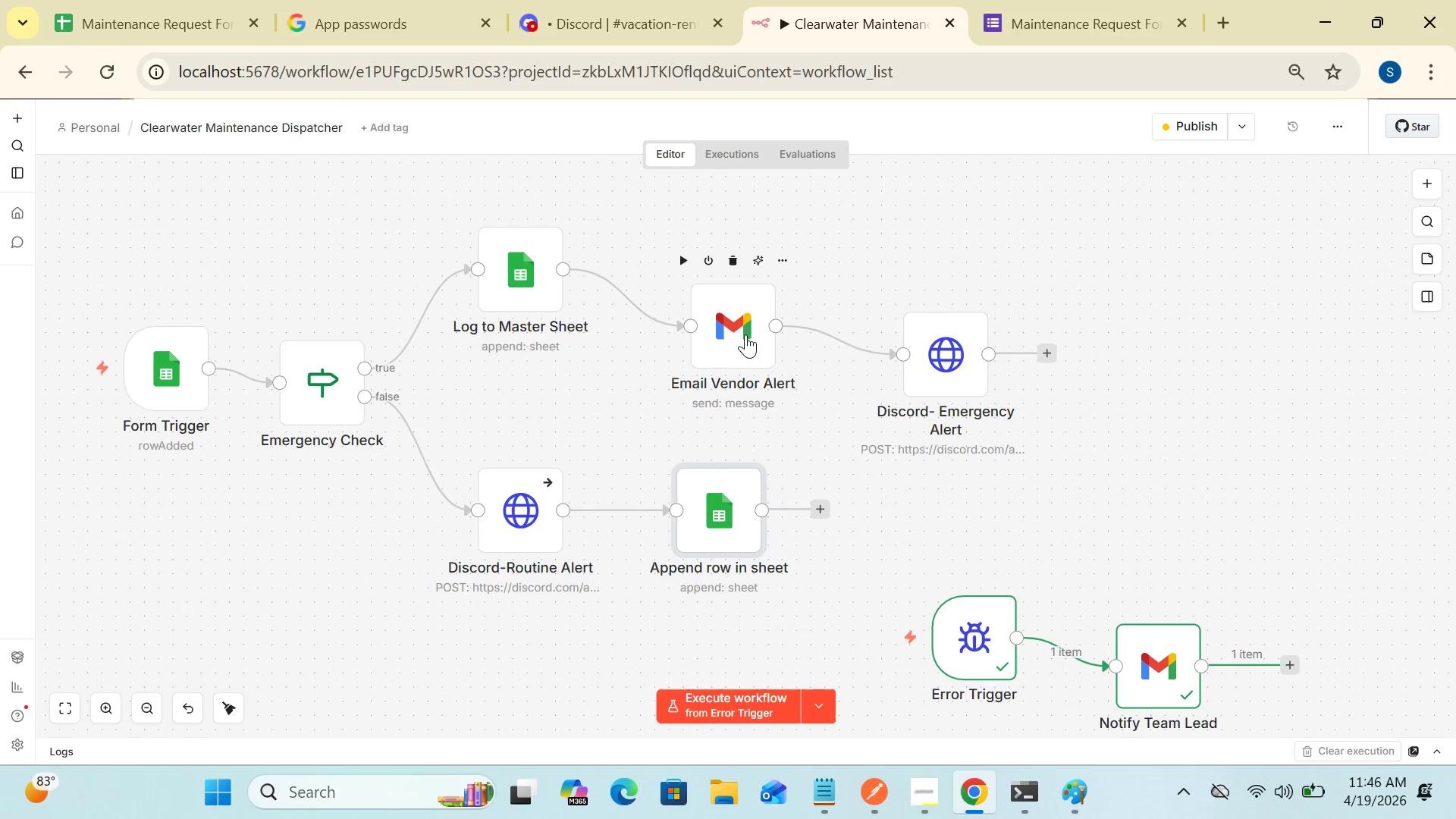 
left_click_drag(start_coordinate=[745, 332], to_coordinate=[721, 280])
 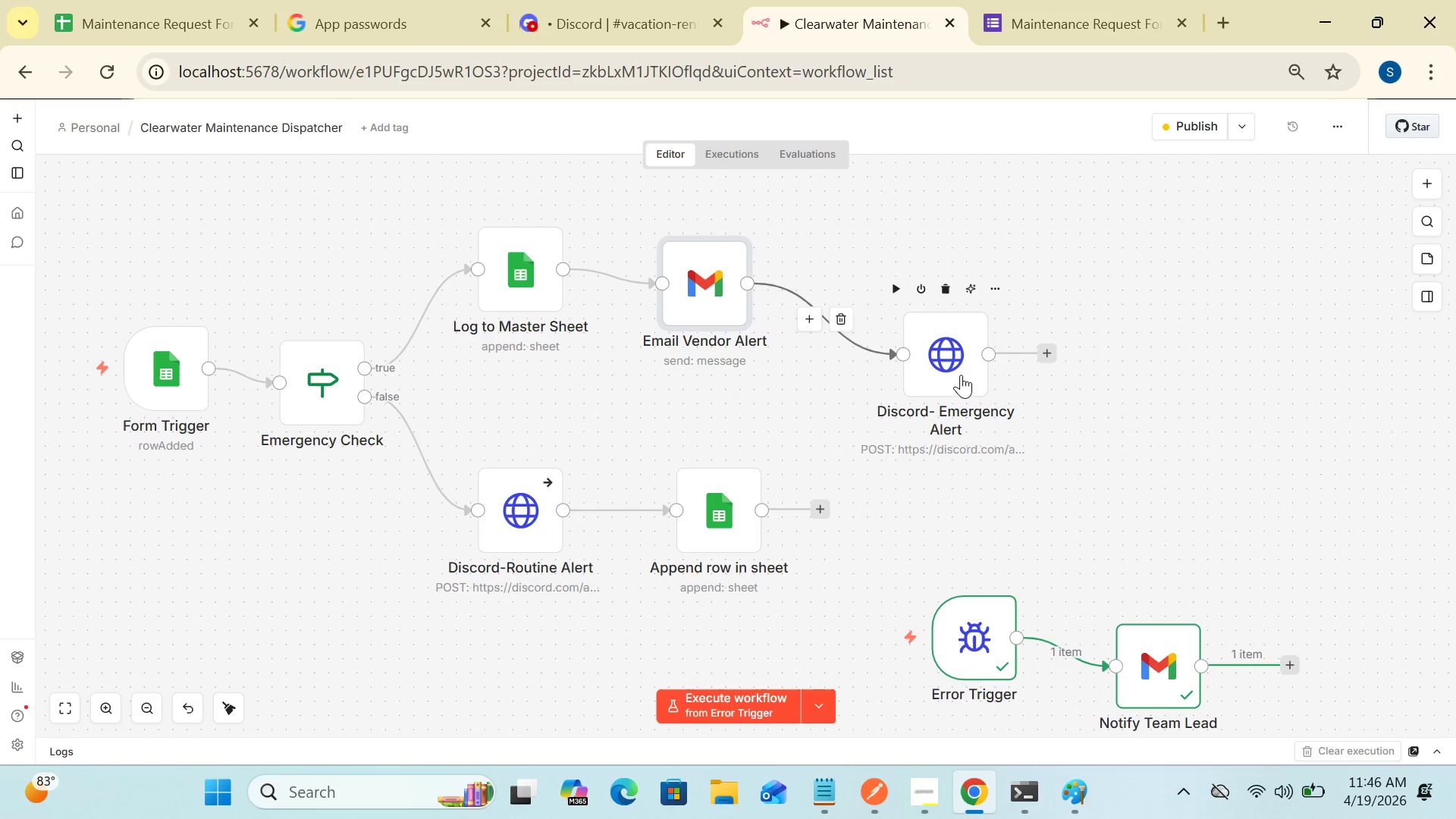 
left_click_drag(start_coordinate=[961, 375], to_coordinate=[929, 307])
 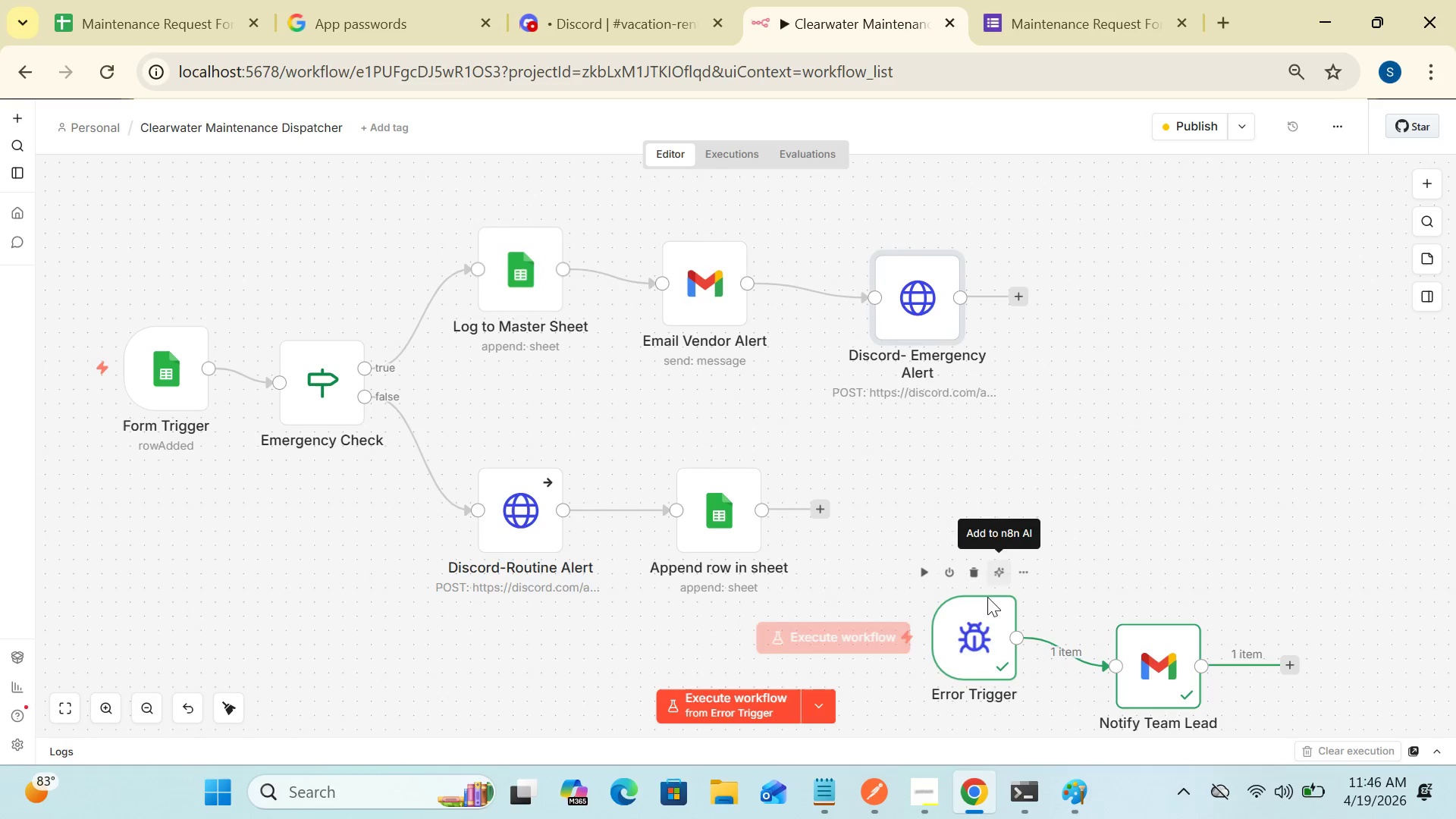 
left_click_drag(start_coordinate=[982, 633], to_coordinate=[990, 537])
 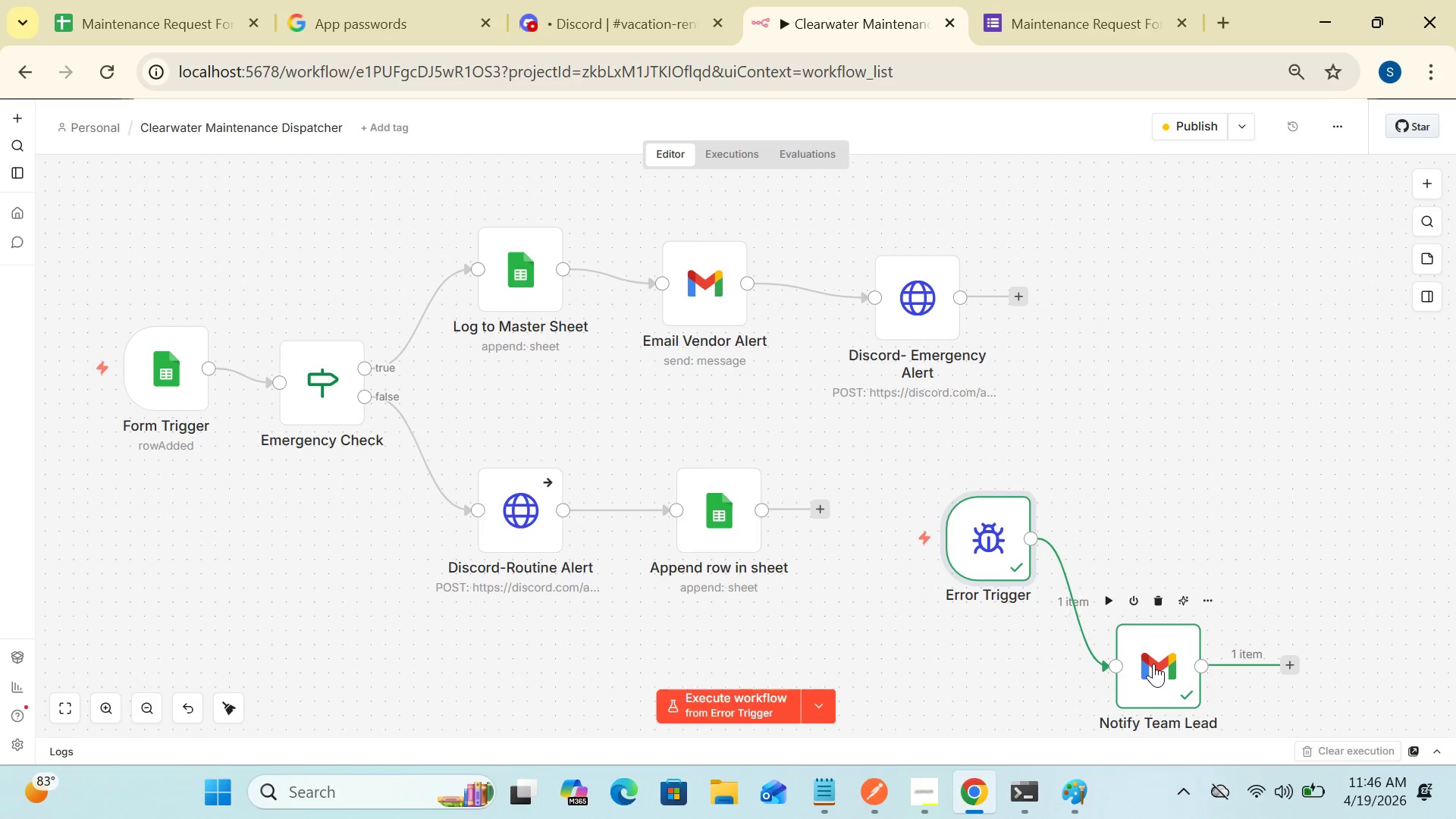 
left_click_drag(start_coordinate=[1153, 664], to_coordinate=[1173, 535])
 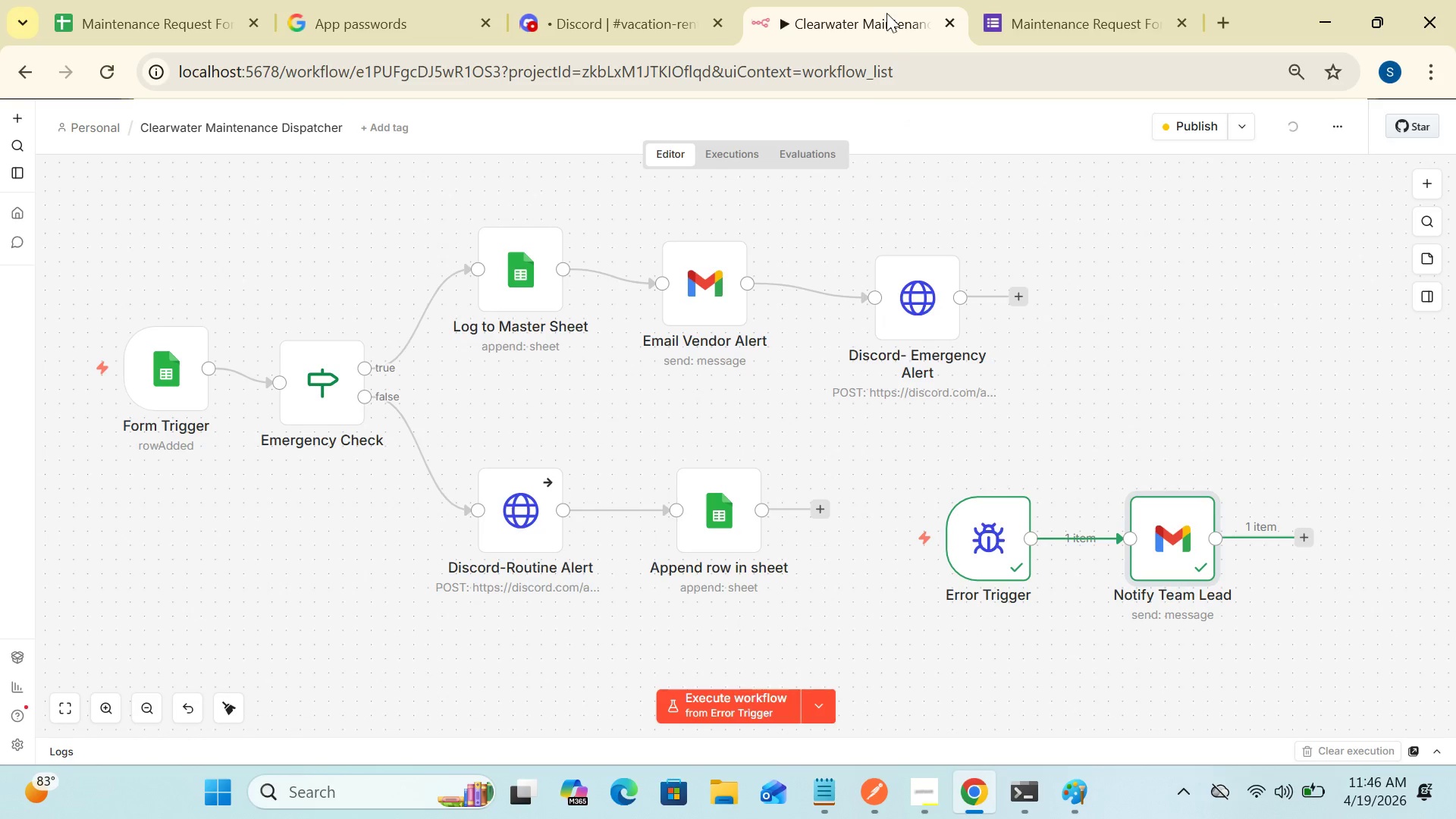 
left_click([883, 8])
 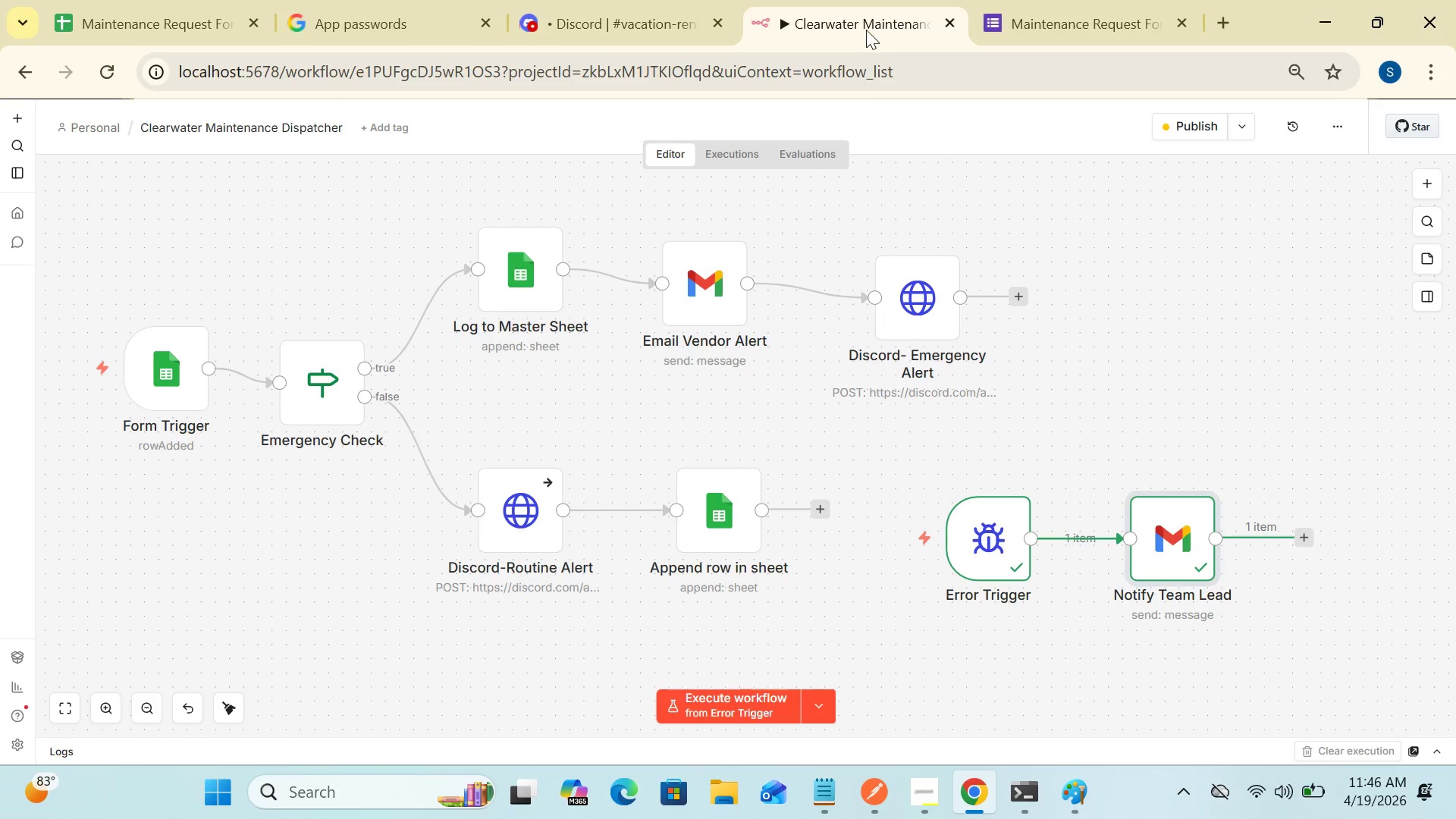 
left_click([866, 30])
 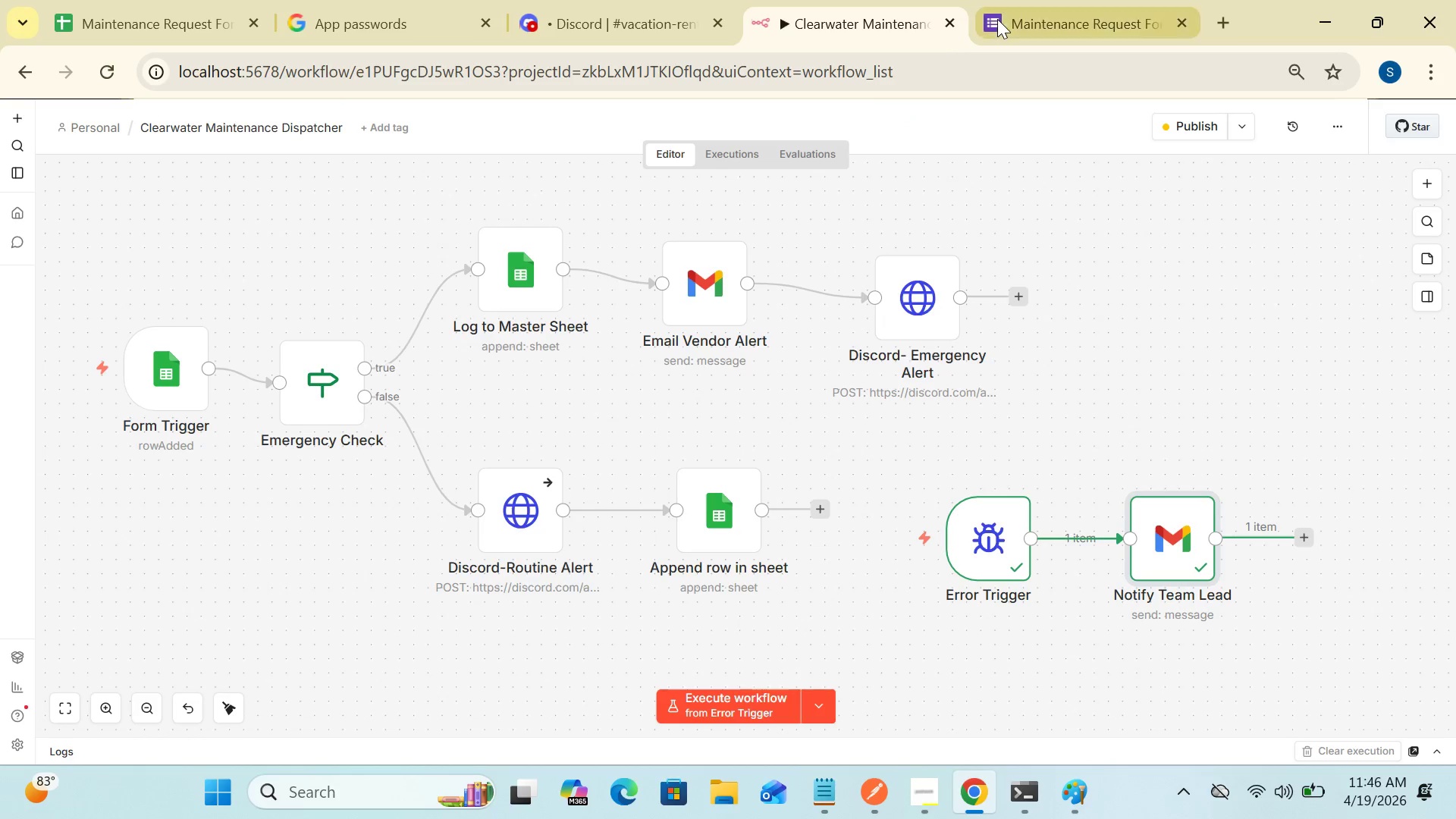 
left_click([1006, 19])
 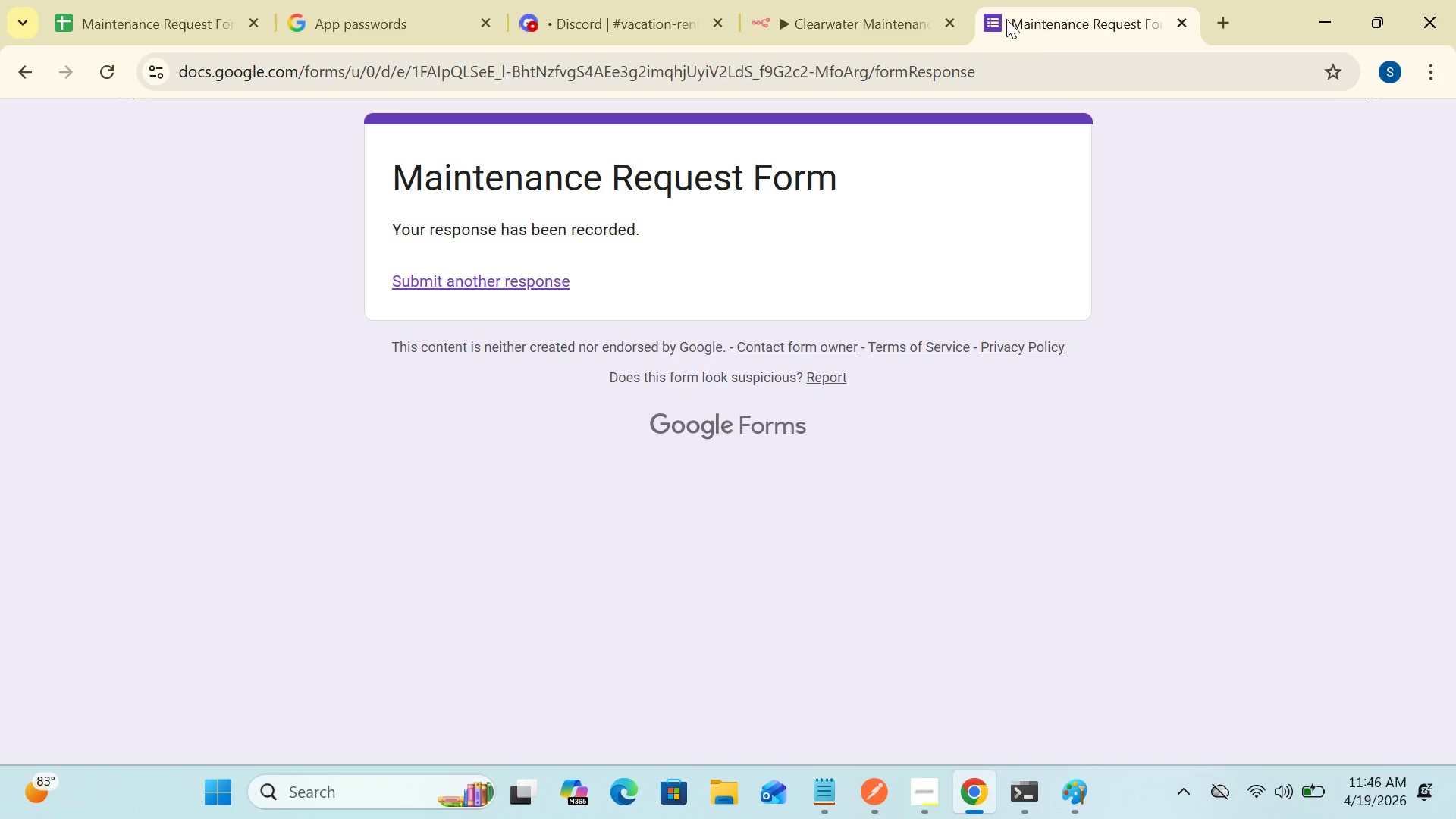 
wait(7.56)
 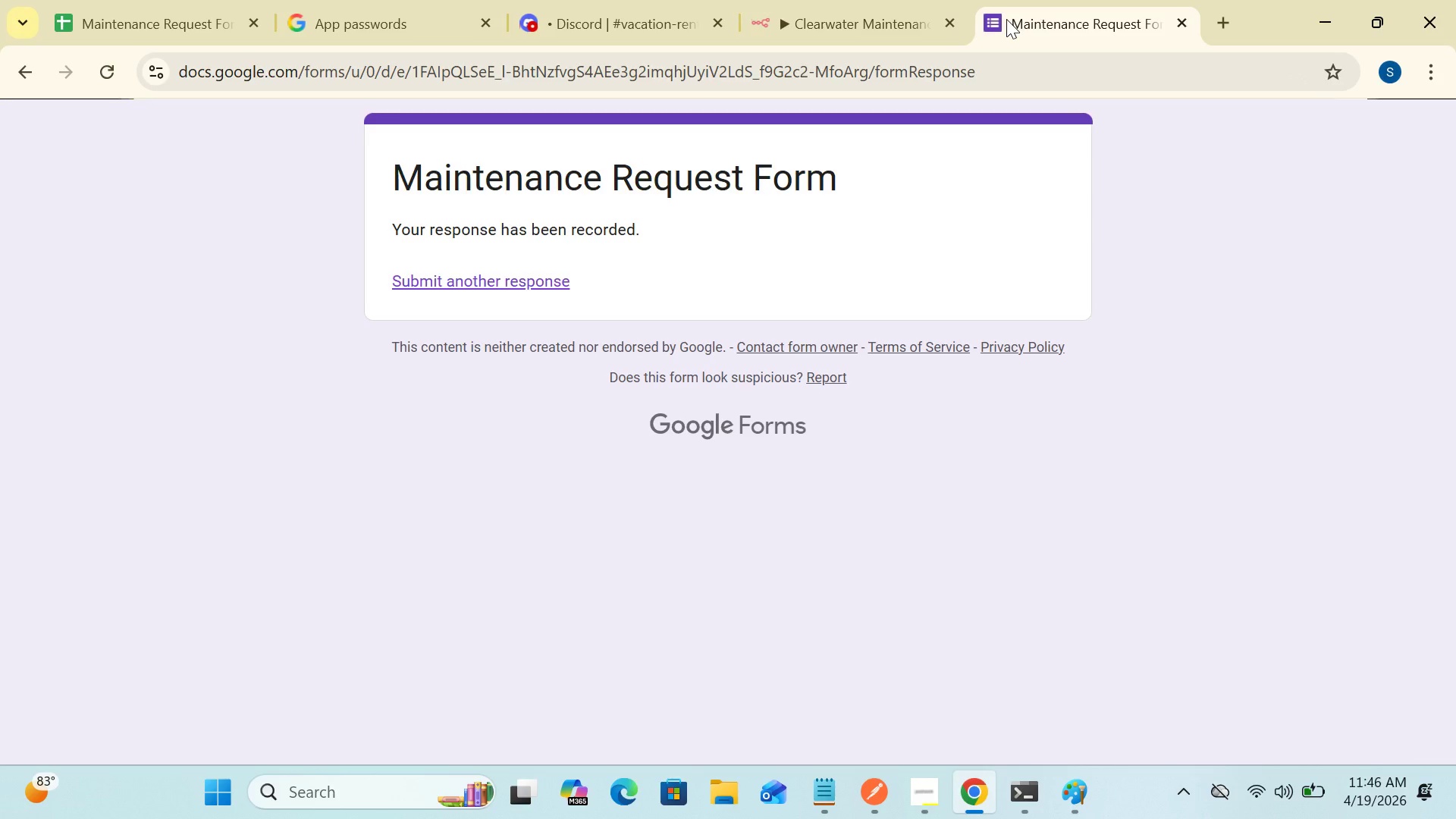 
left_click([876, 27])
 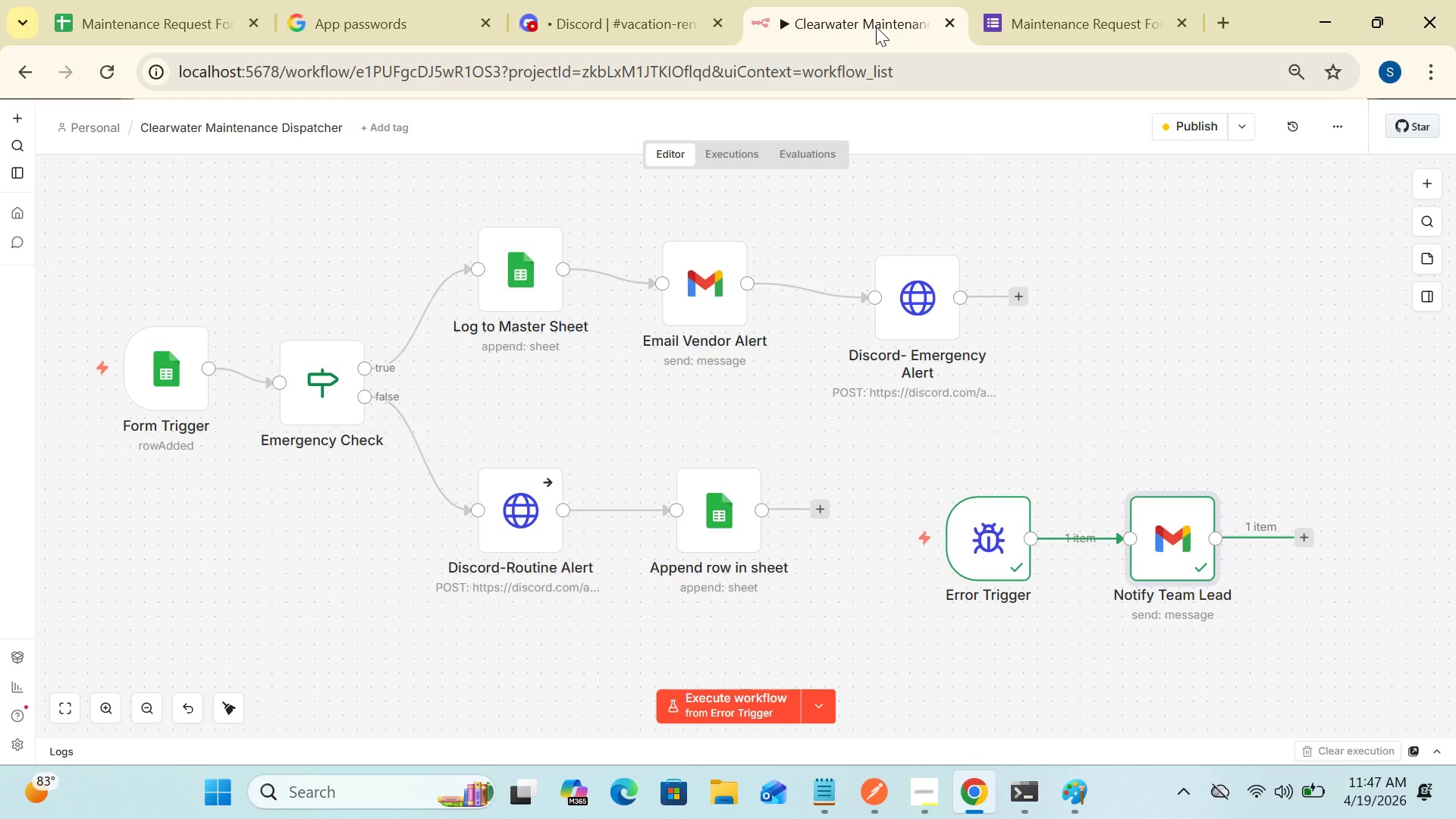 
wait(14.34)
 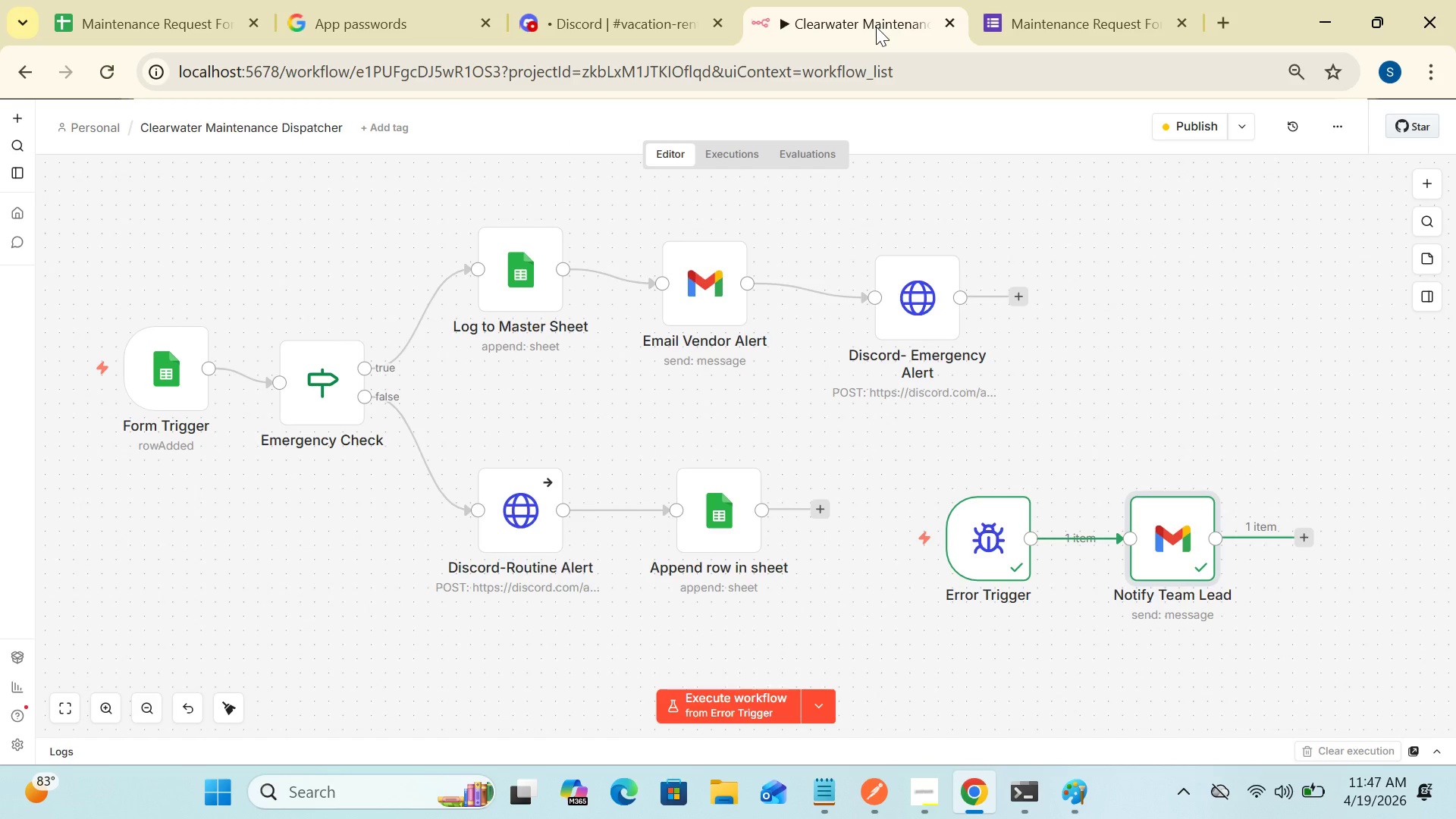 
left_click([592, 23])
 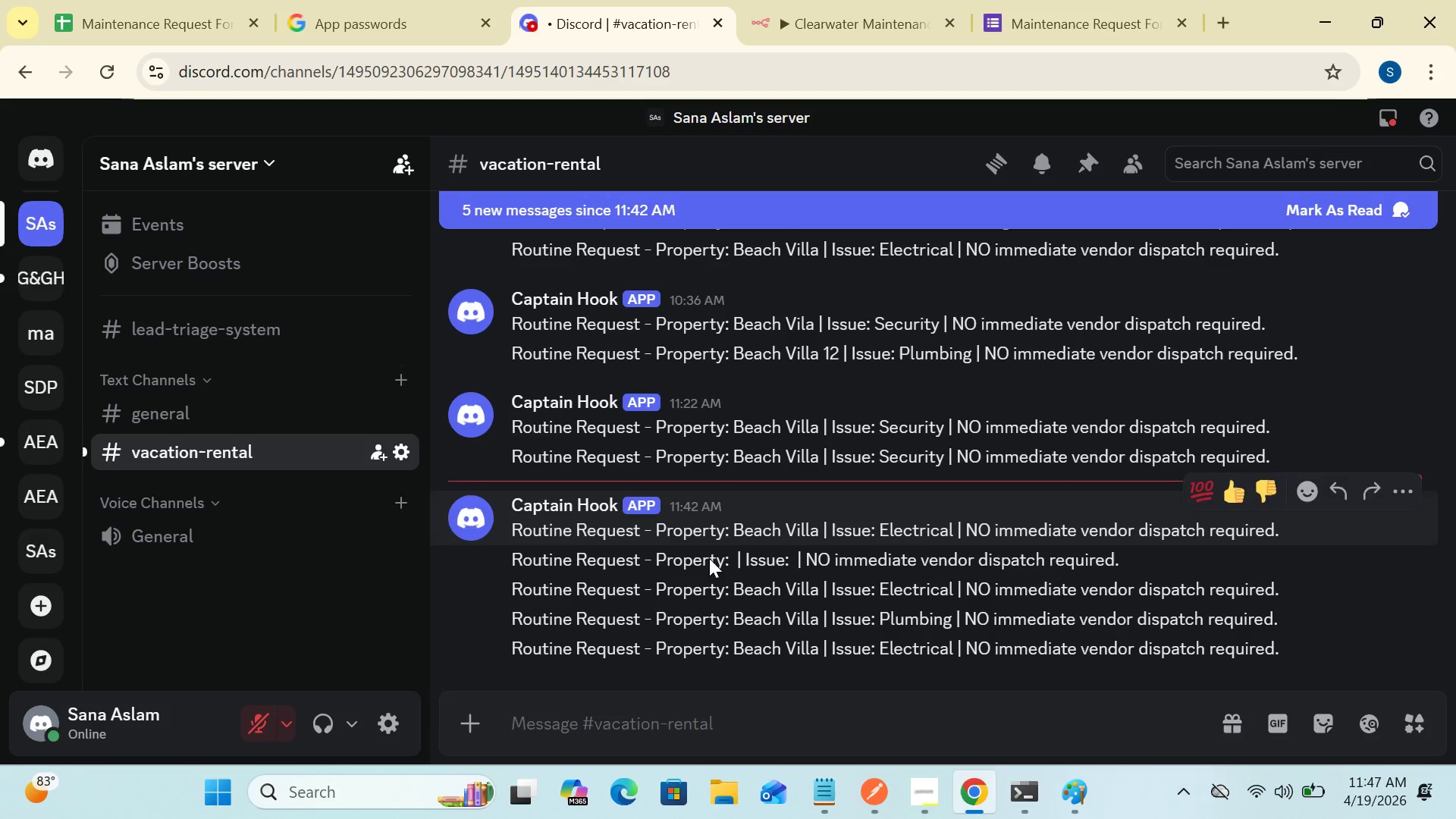 
wait(13.5)
 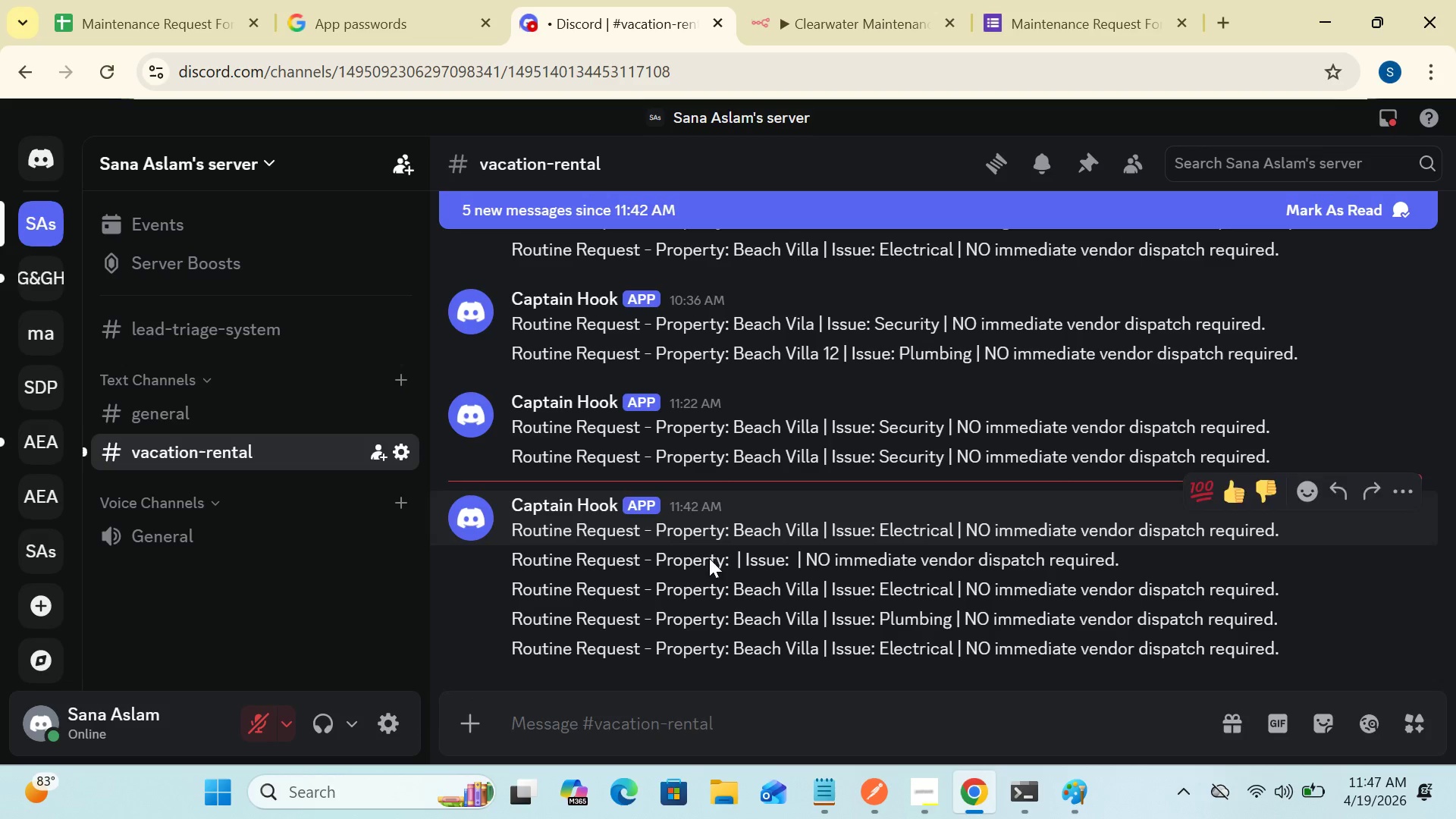 
left_click([1404, 494])
 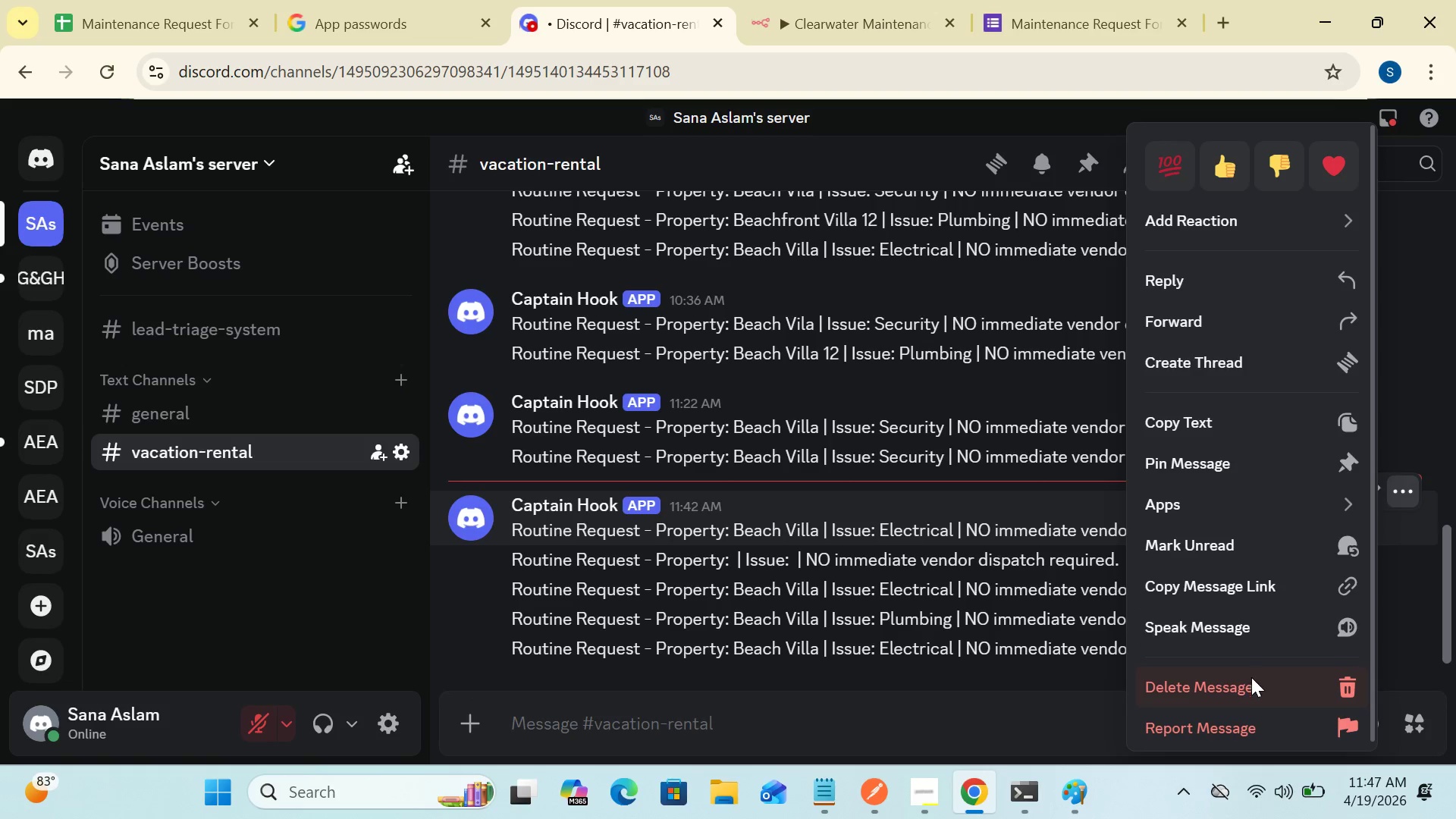 
left_click([1246, 685])
 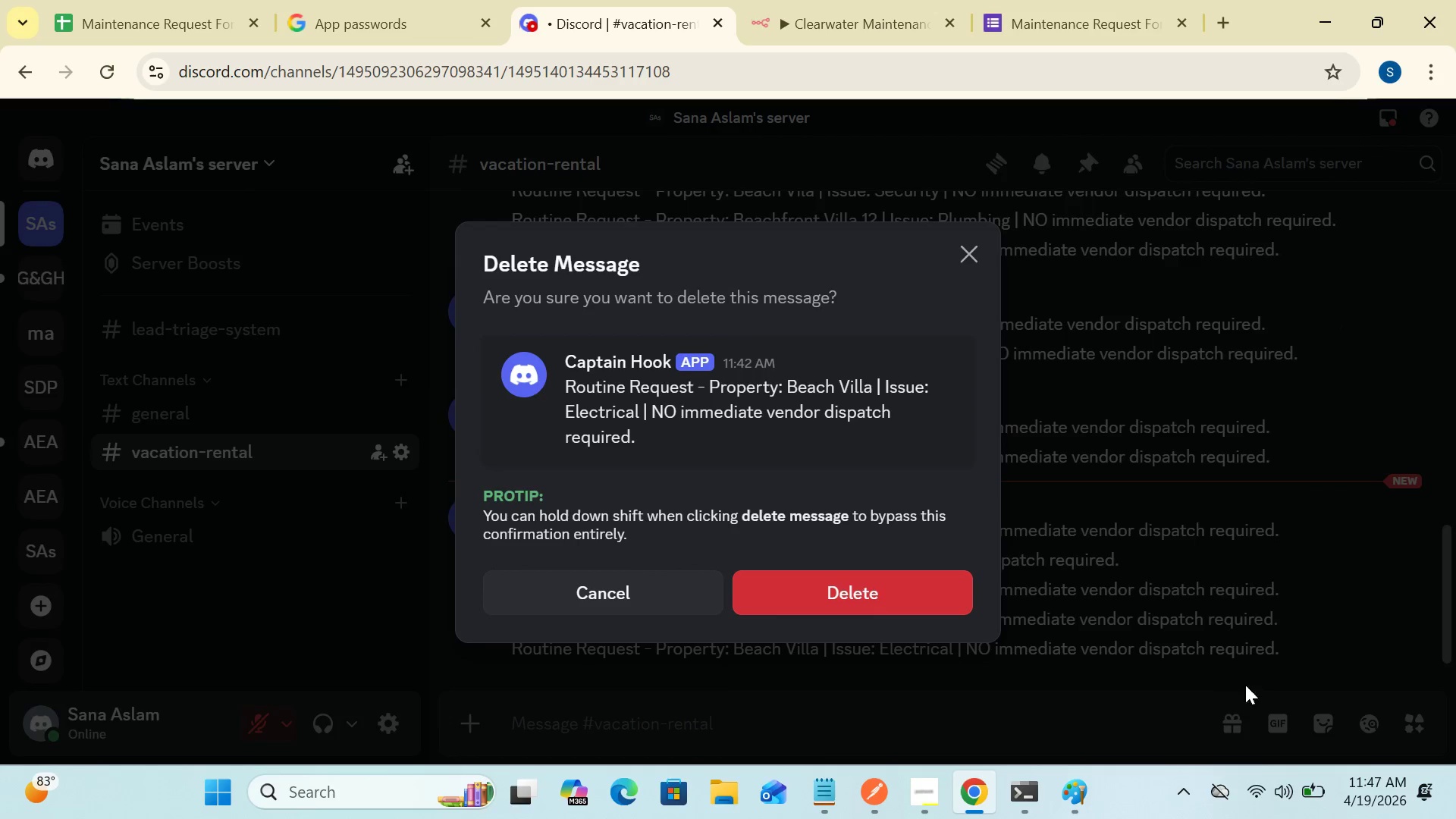 
wait(6.75)
 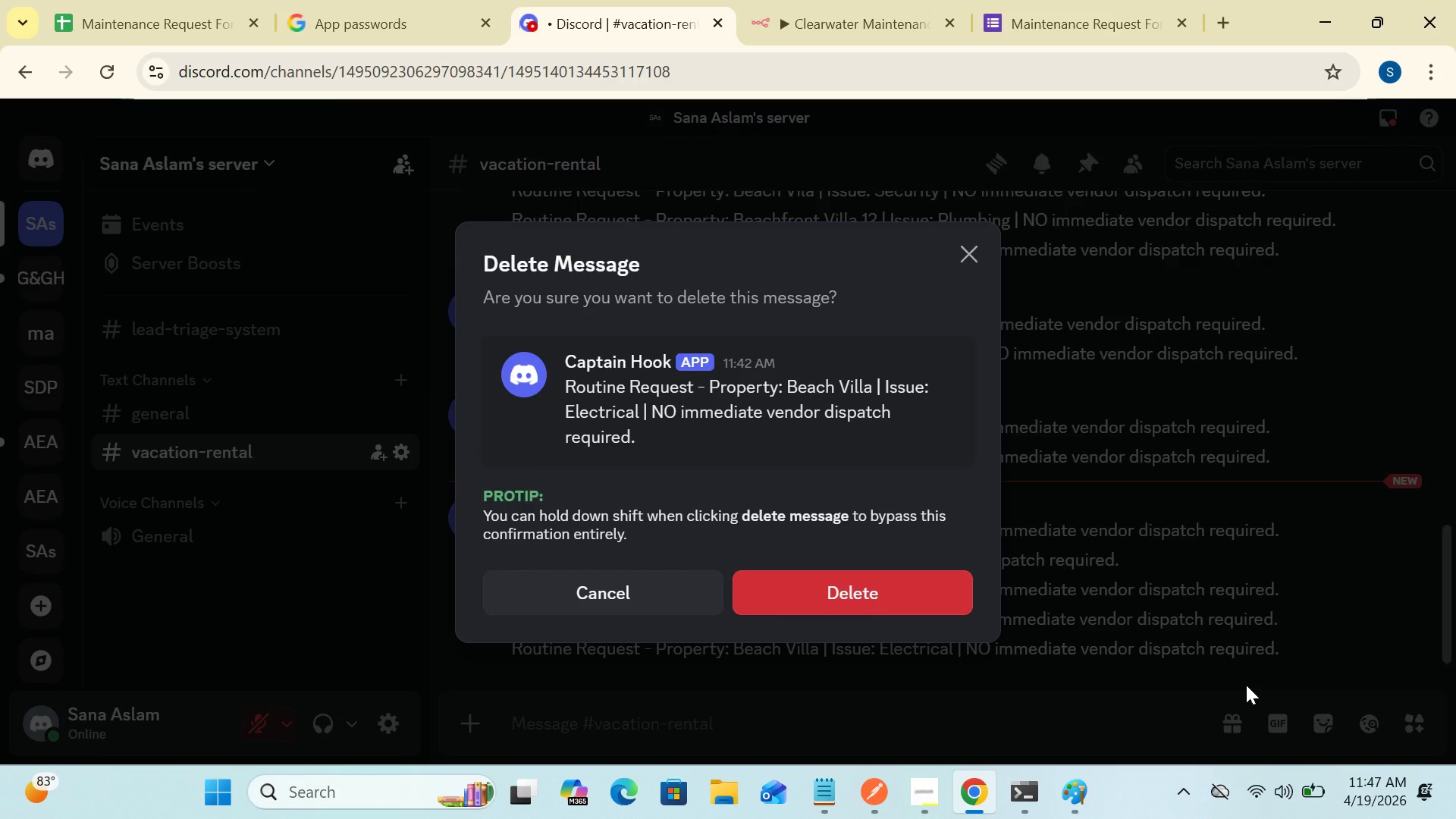 
left_click([925, 604])
 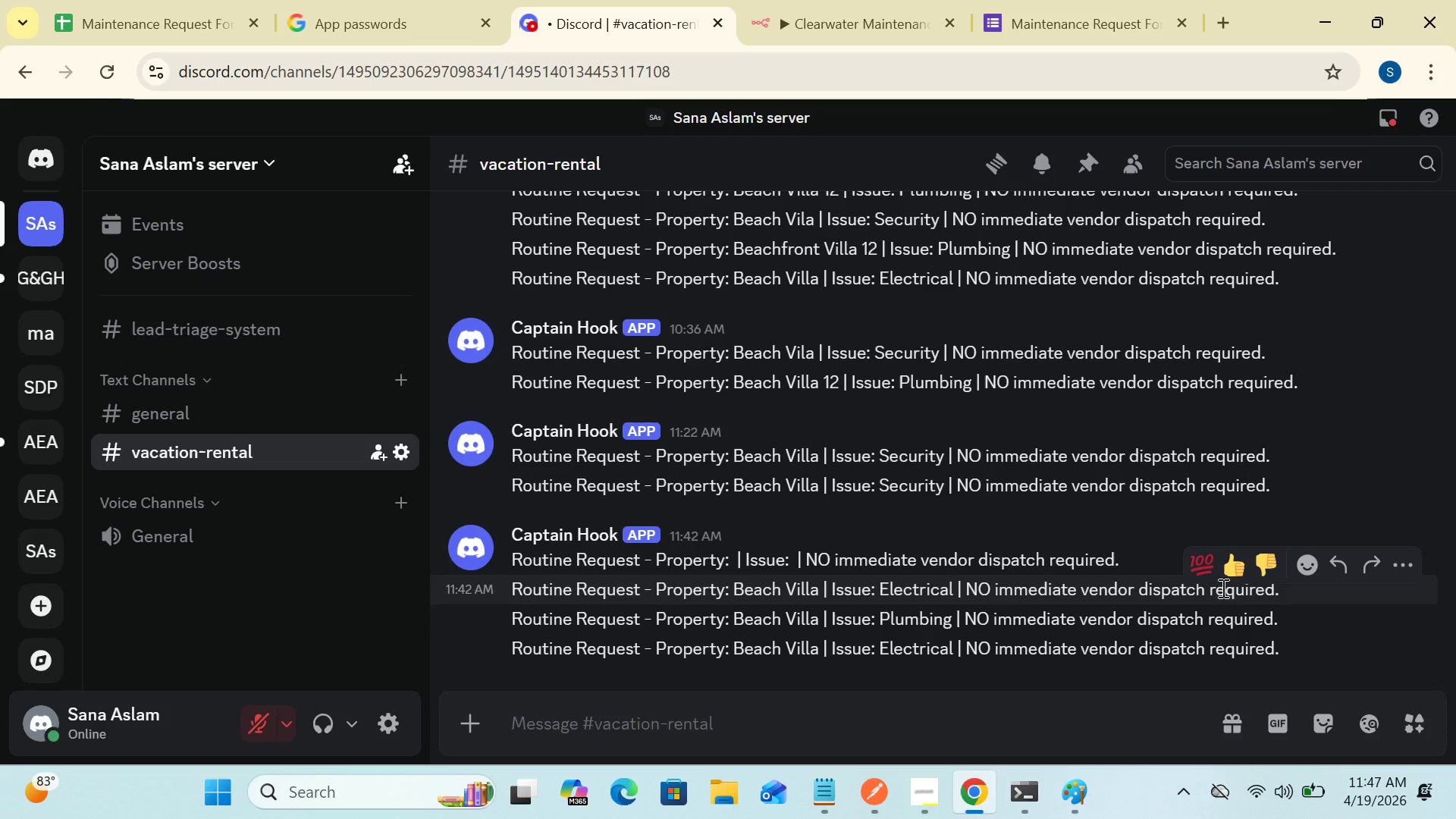 
left_click([1409, 595])
 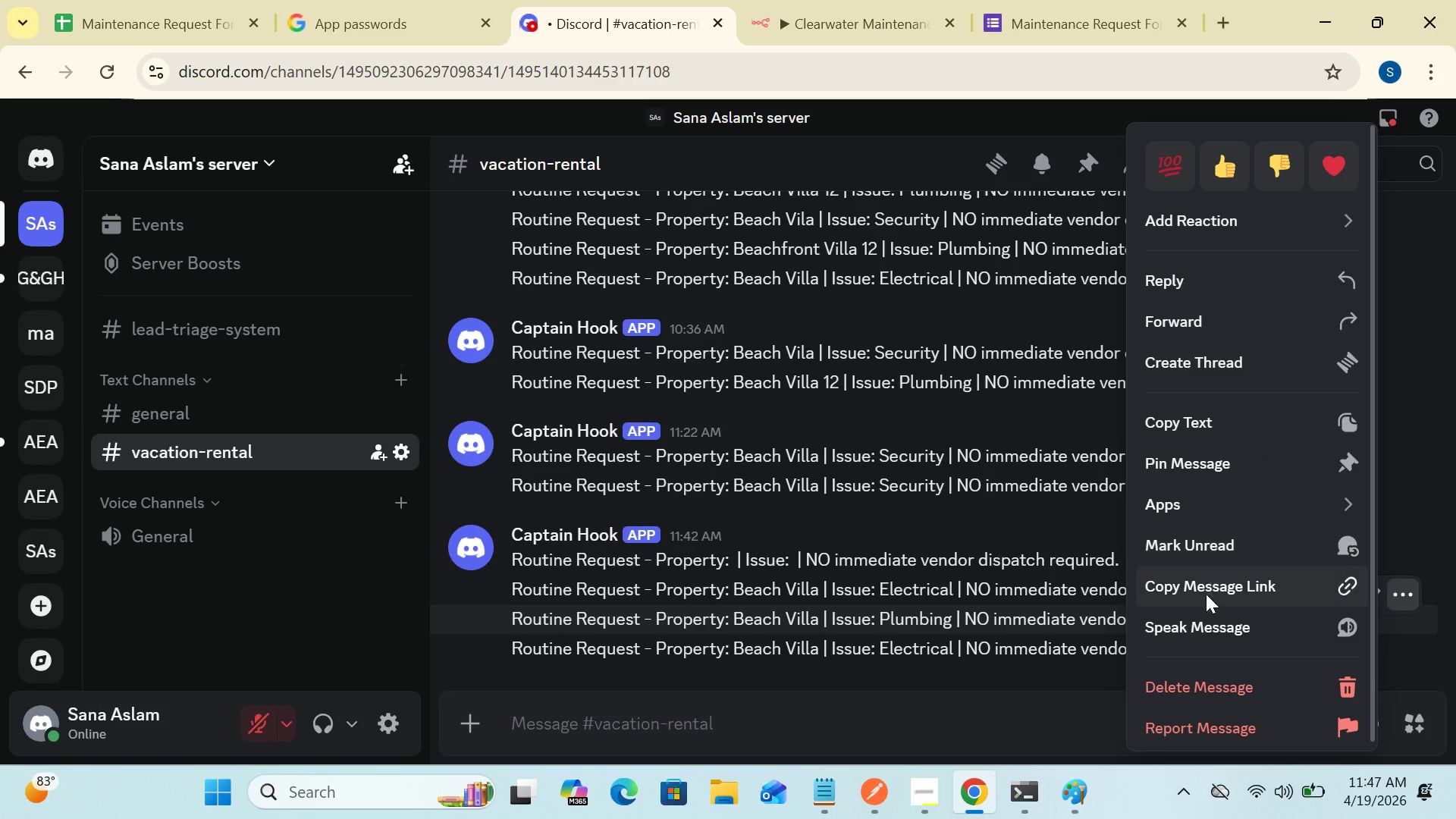 
left_click([1185, 676])
 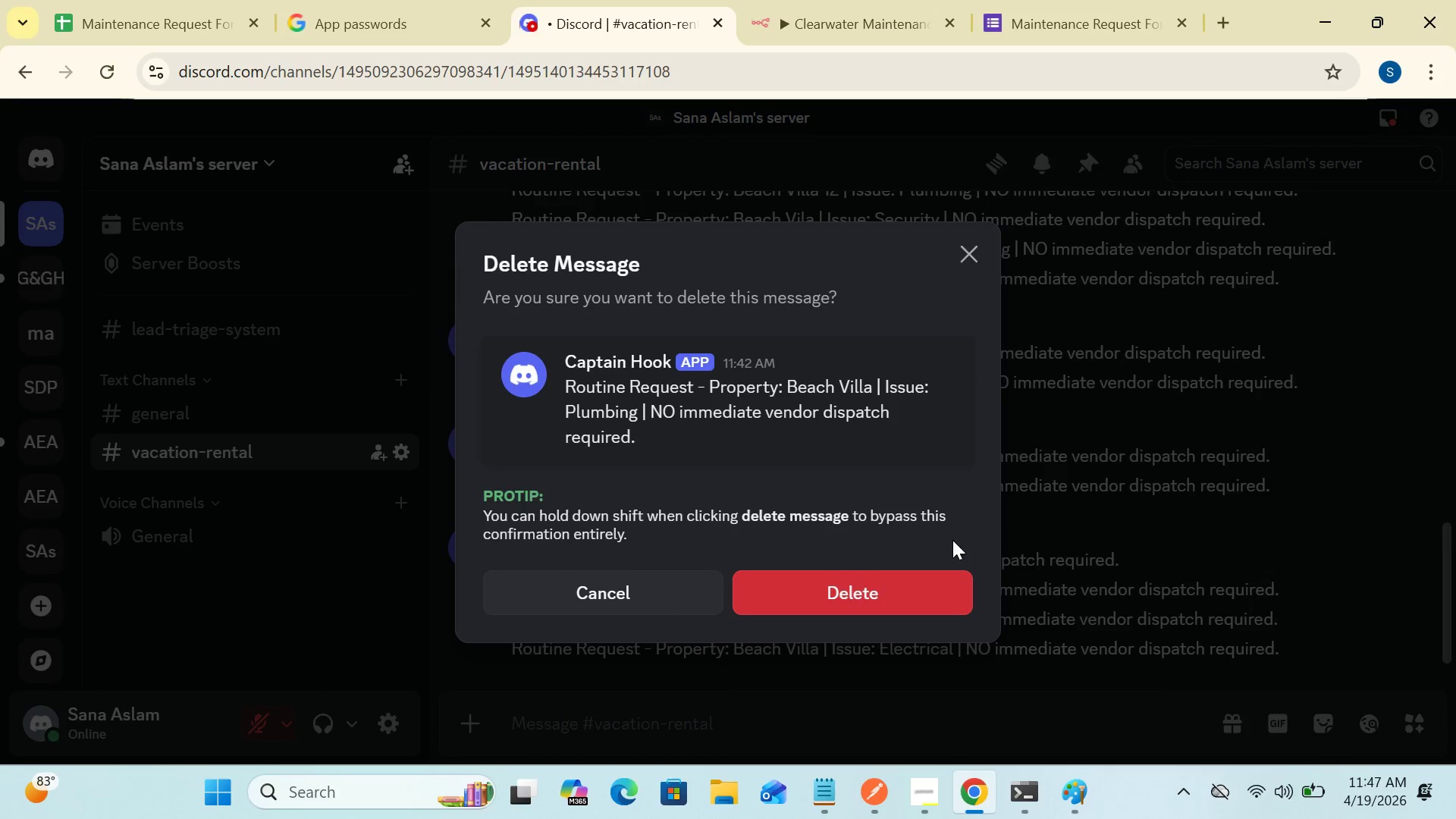 
left_click([929, 574])
 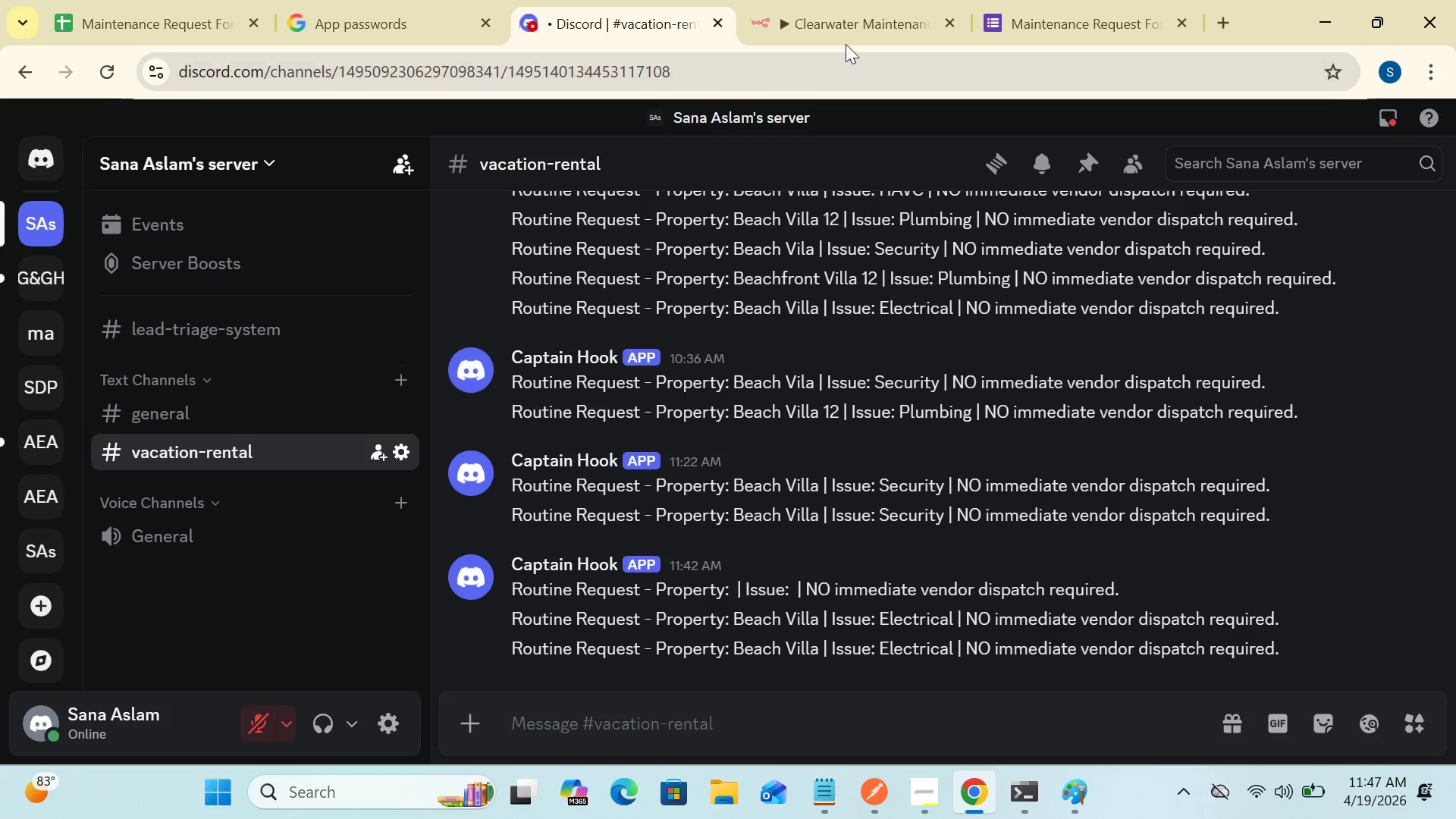 
left_click([840, 23])
 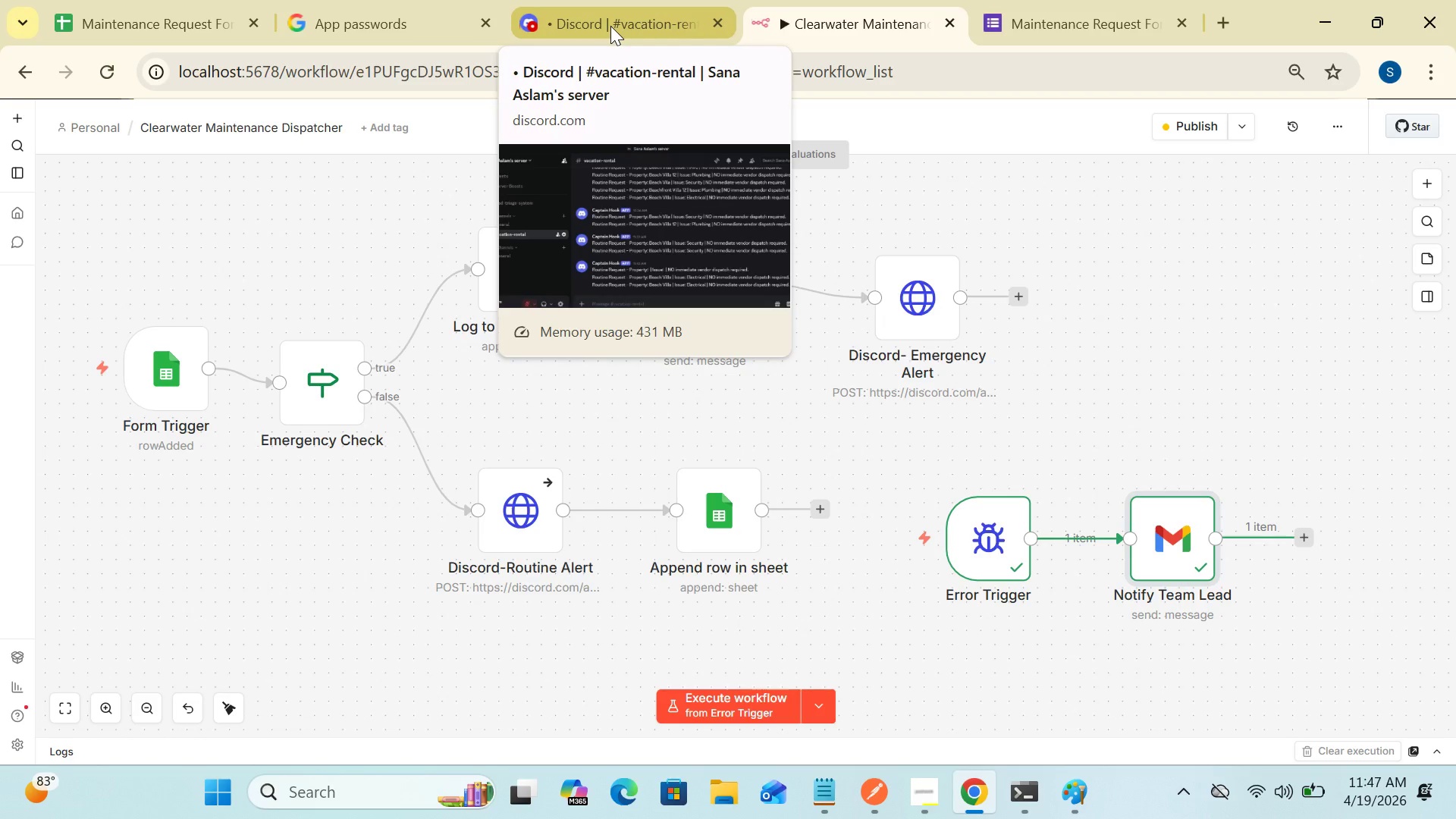 
mouse_move([455, 38])
 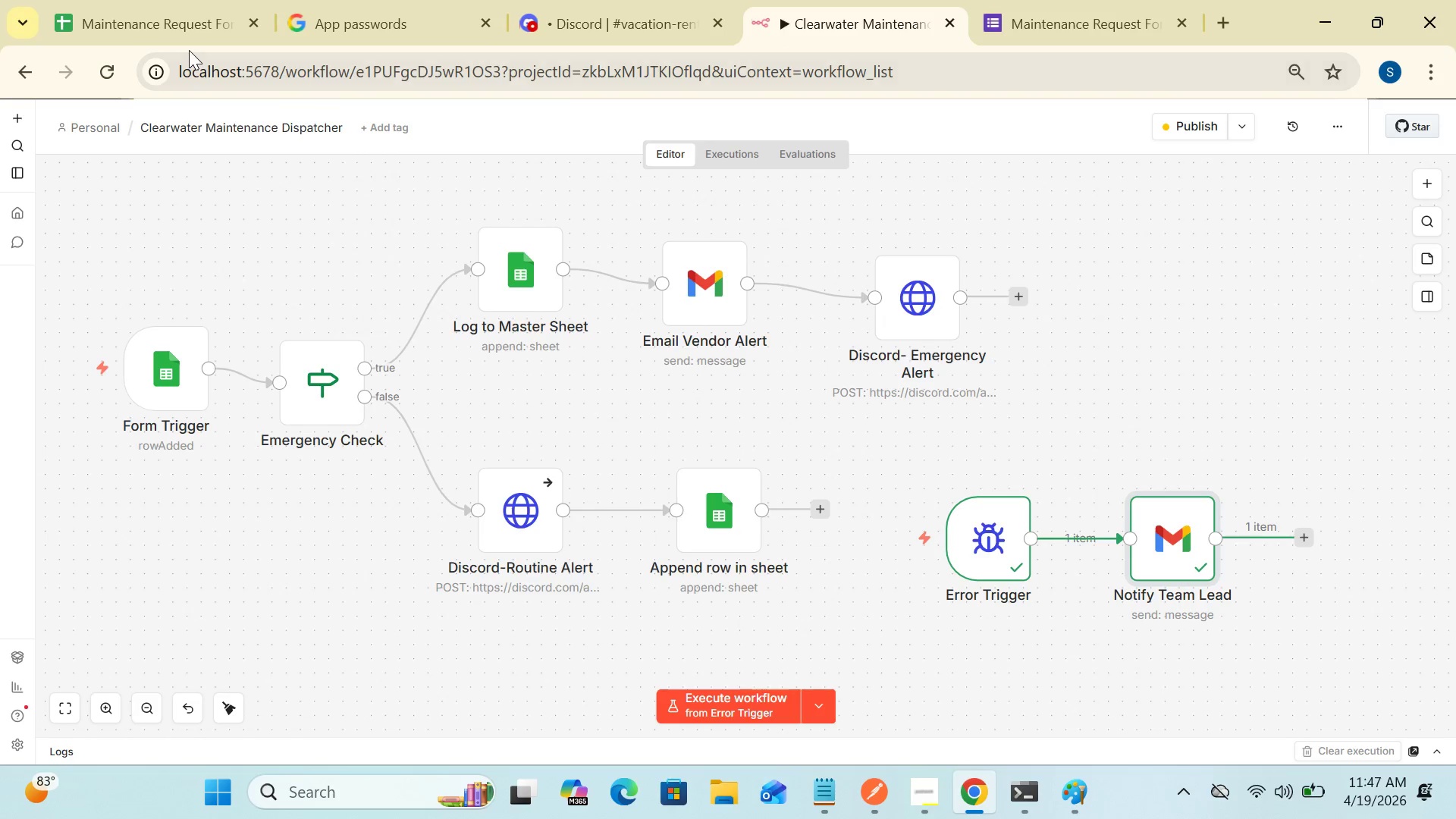 
mouse_move([188, 23])
 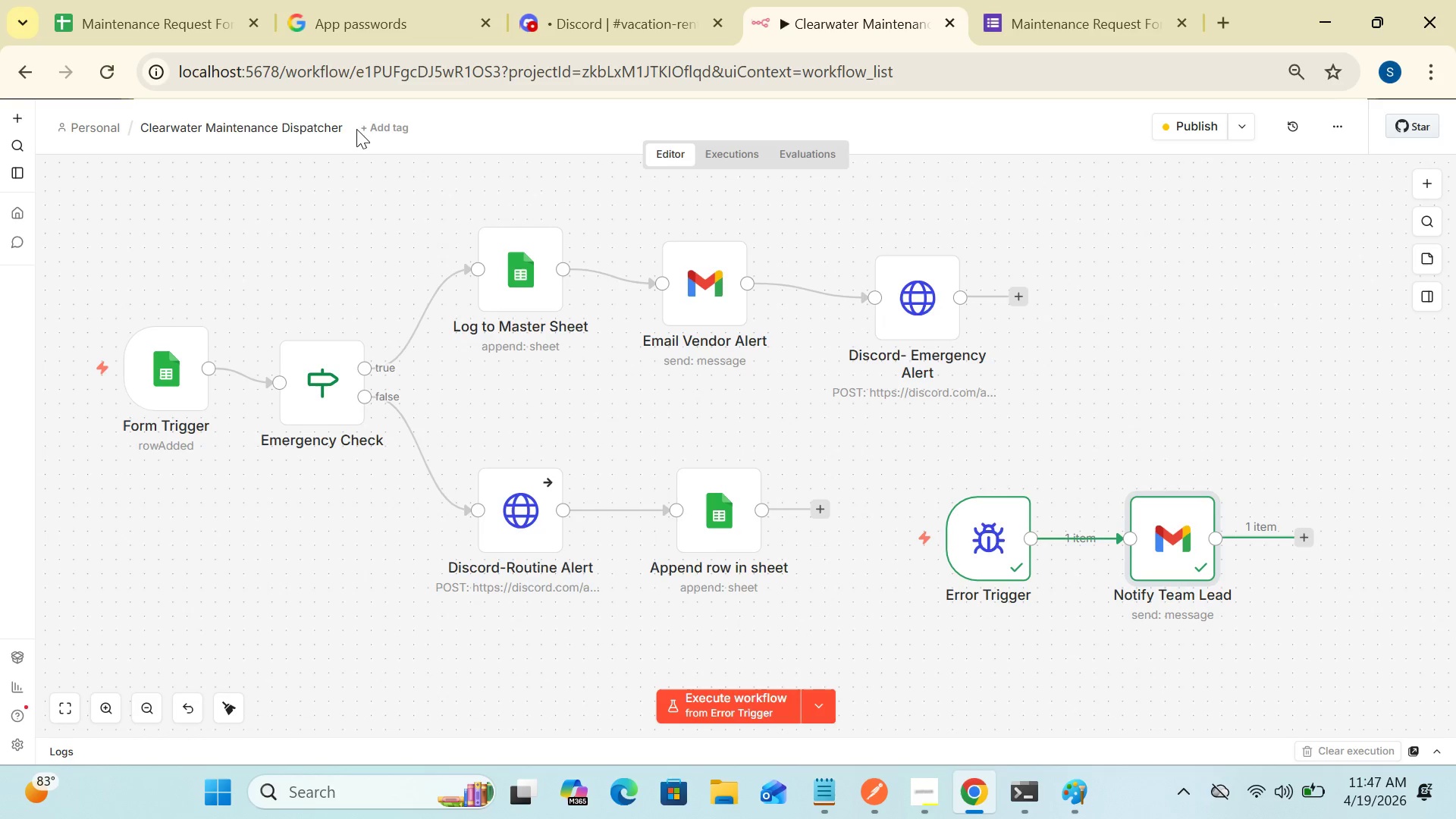 
left_click([400, 23])
 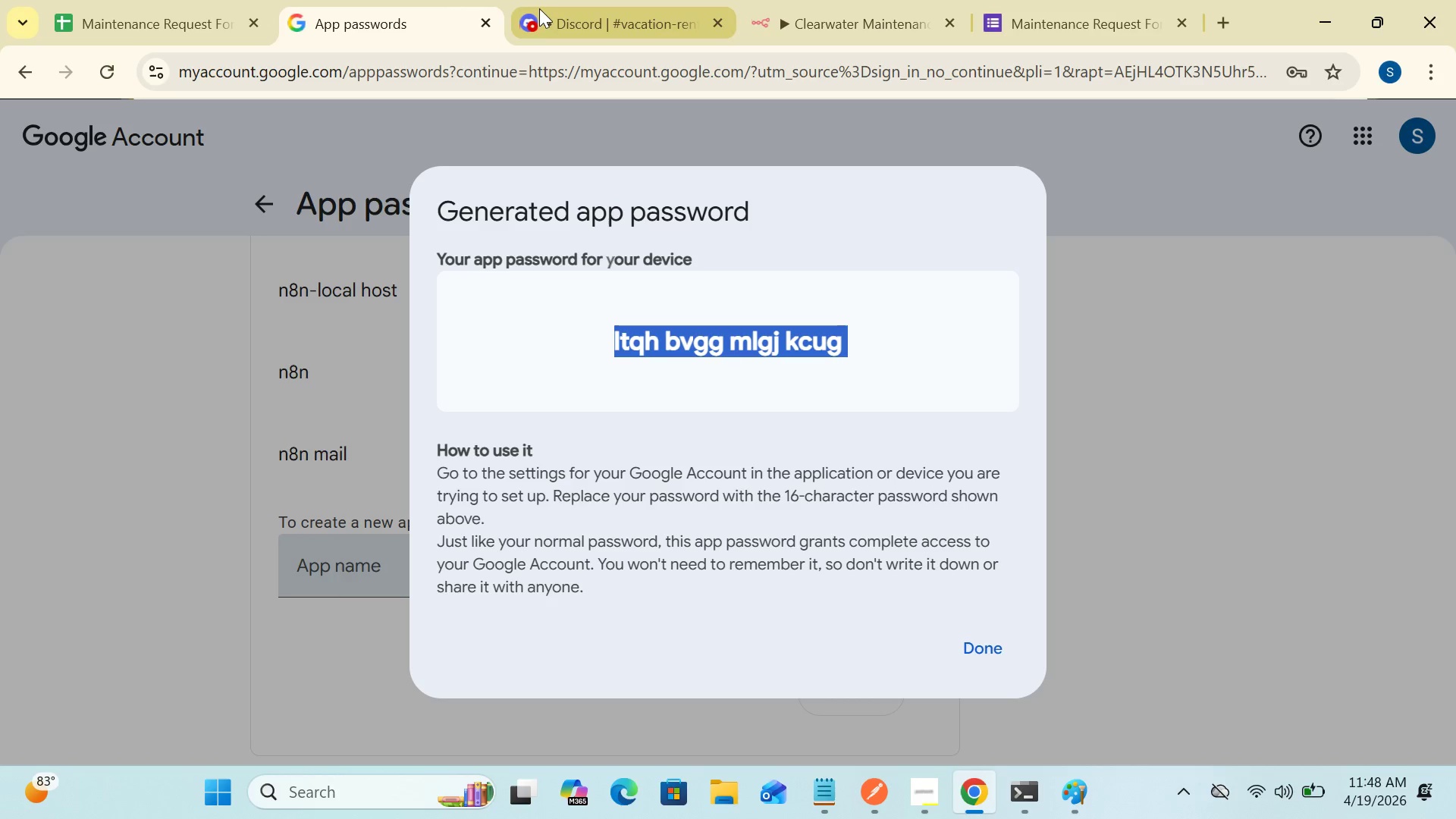 
left_click([548, 8])
 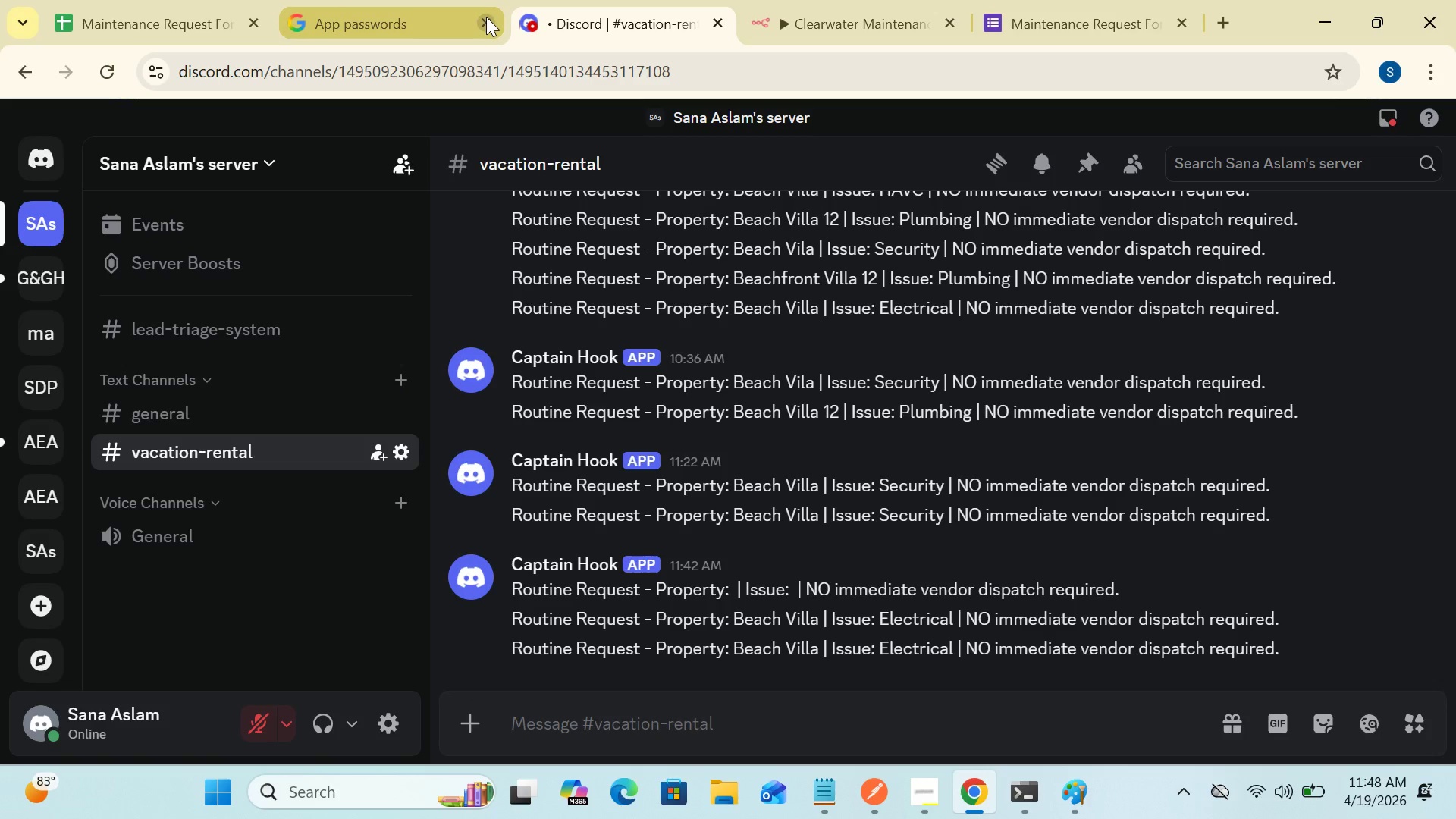 
left_click([486, 17])
 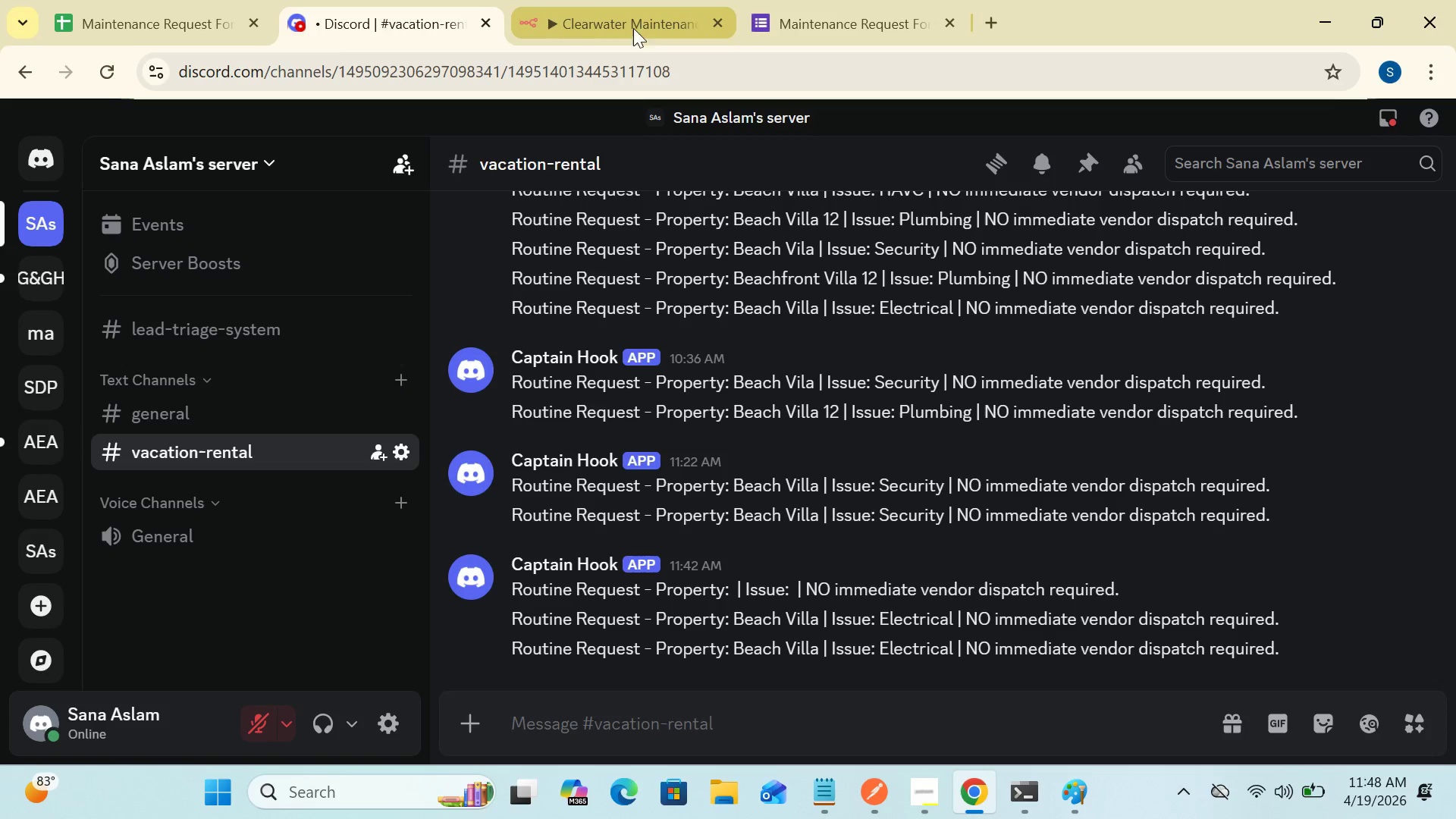 
mouse_move([698, 29])
 